 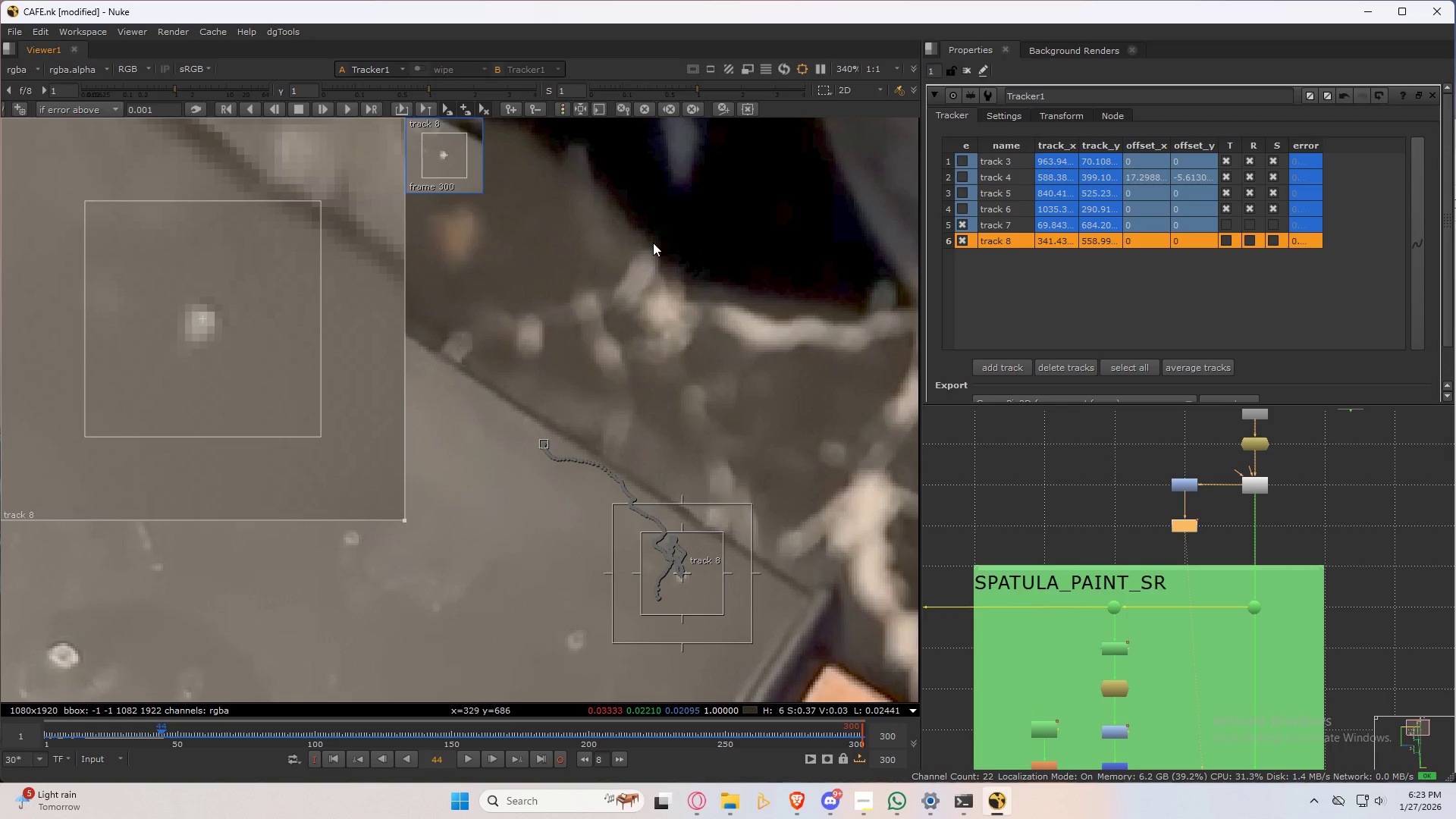 
left_click([667, 109])
 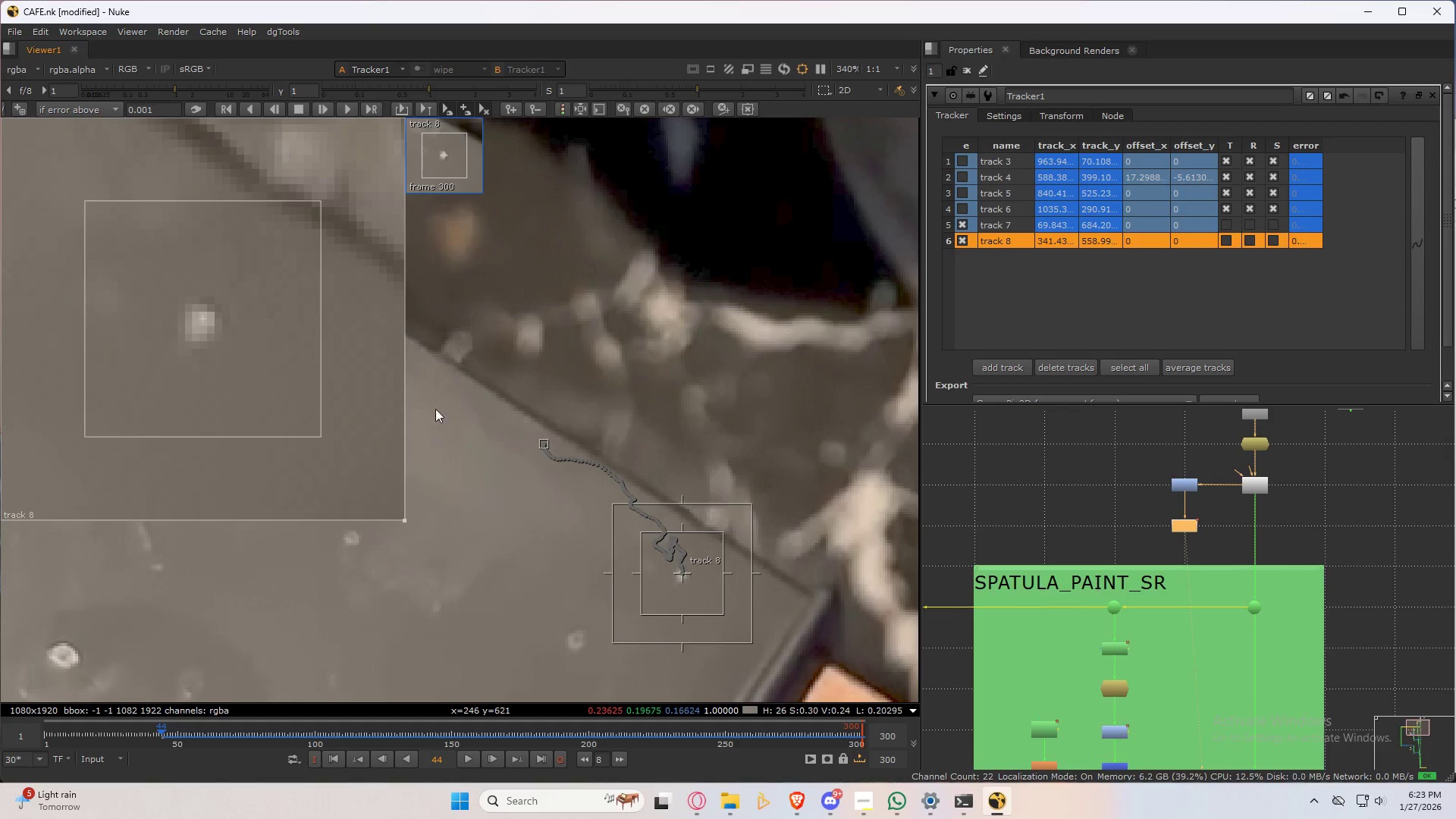 
hold_key(key=ControlLeft, duration=1.5)
 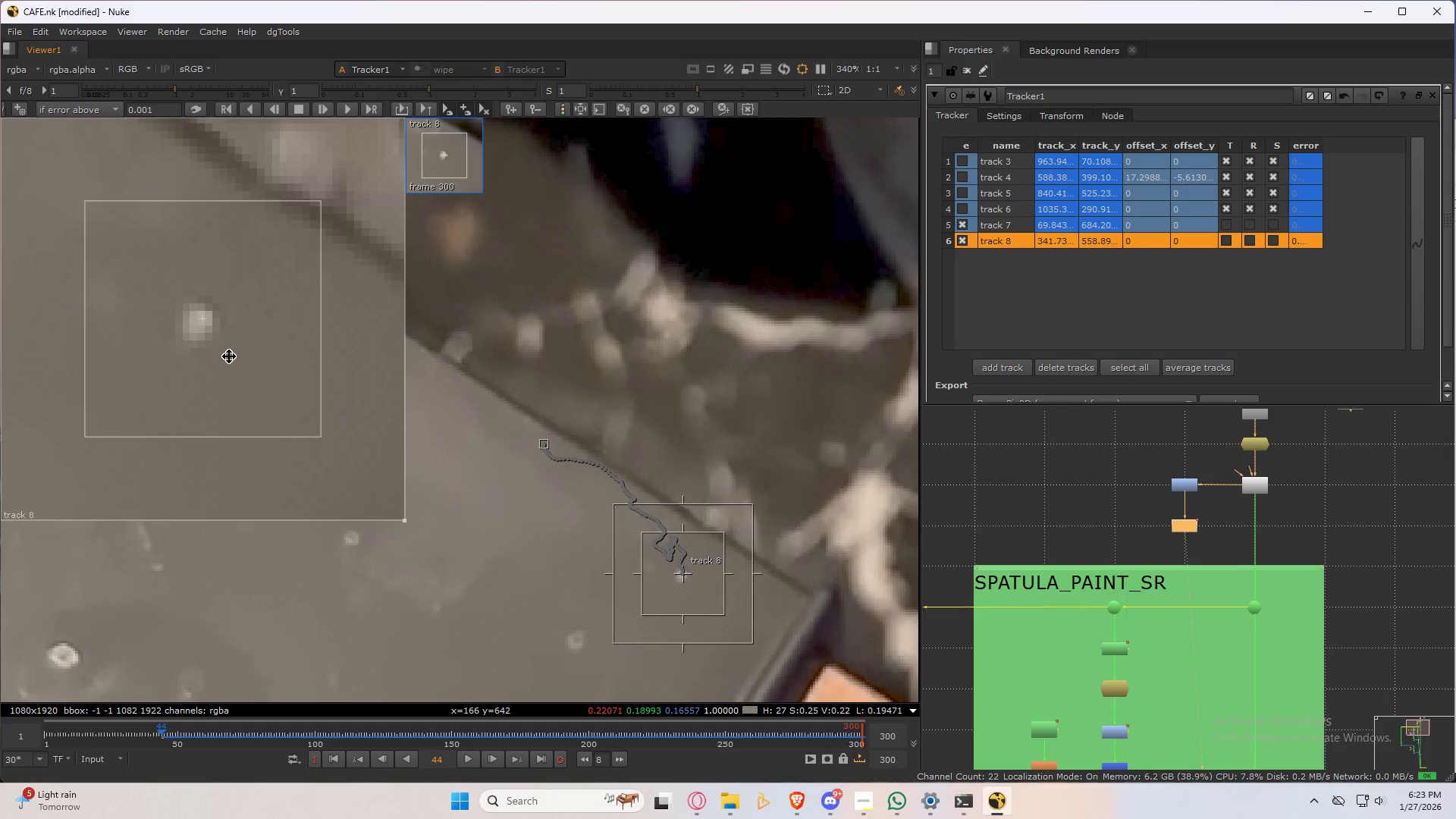 
hold_key(key=ControlLeft, duration=1.16)
 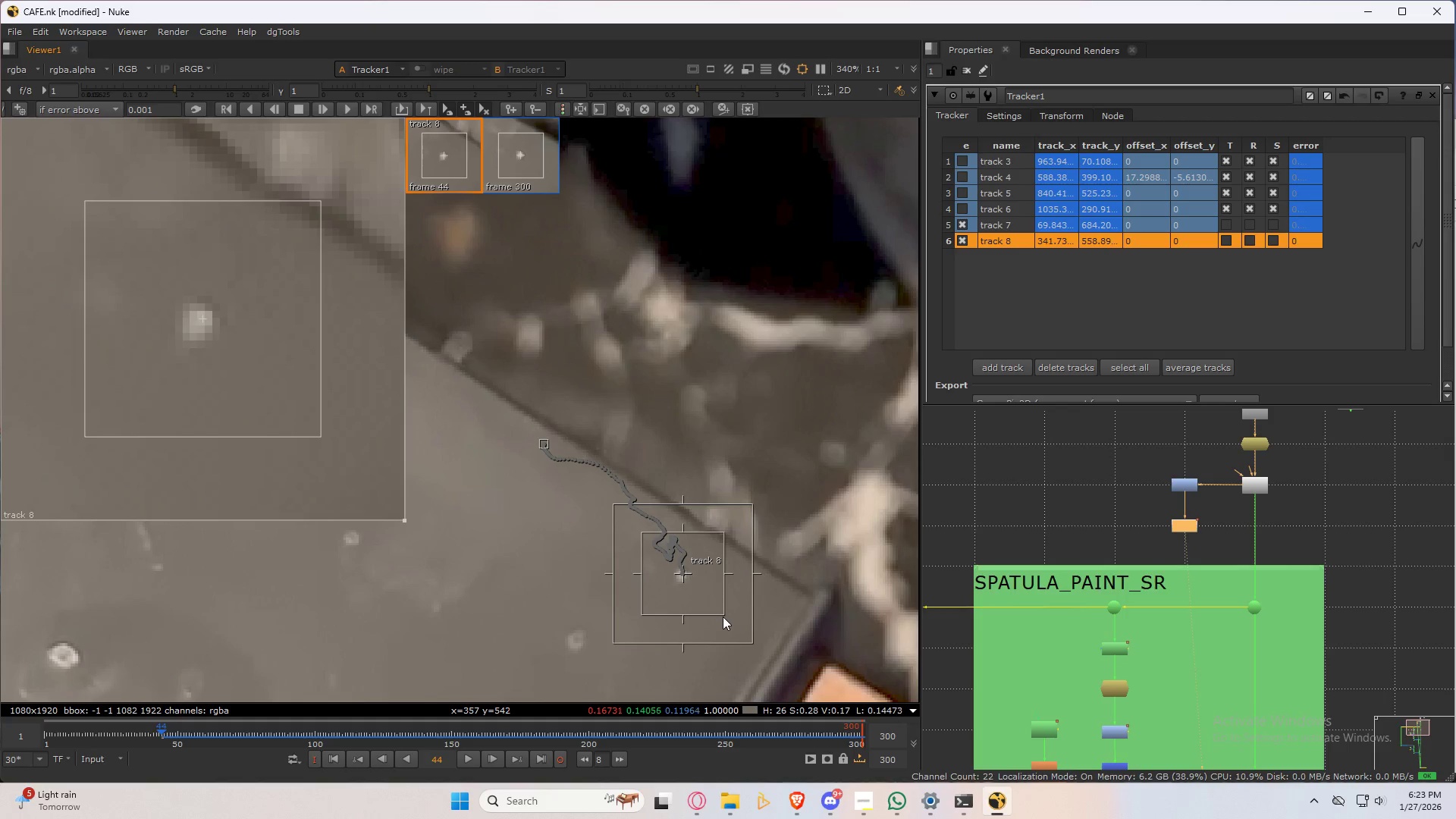 
left_click_drag(start_coordinate=[720, 613], to_coordinate=[703, 595])
 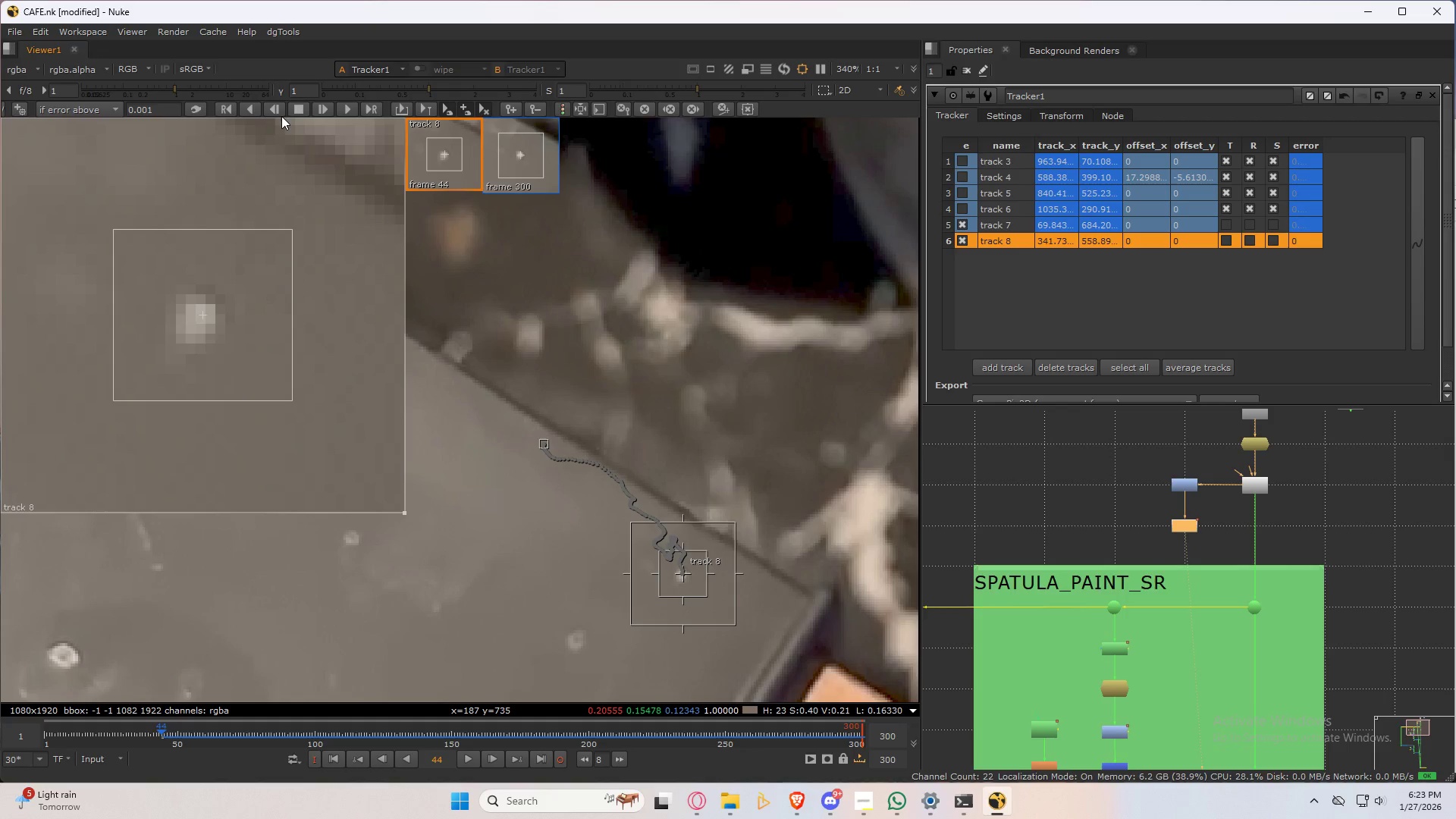 
left_click([247, 109])
 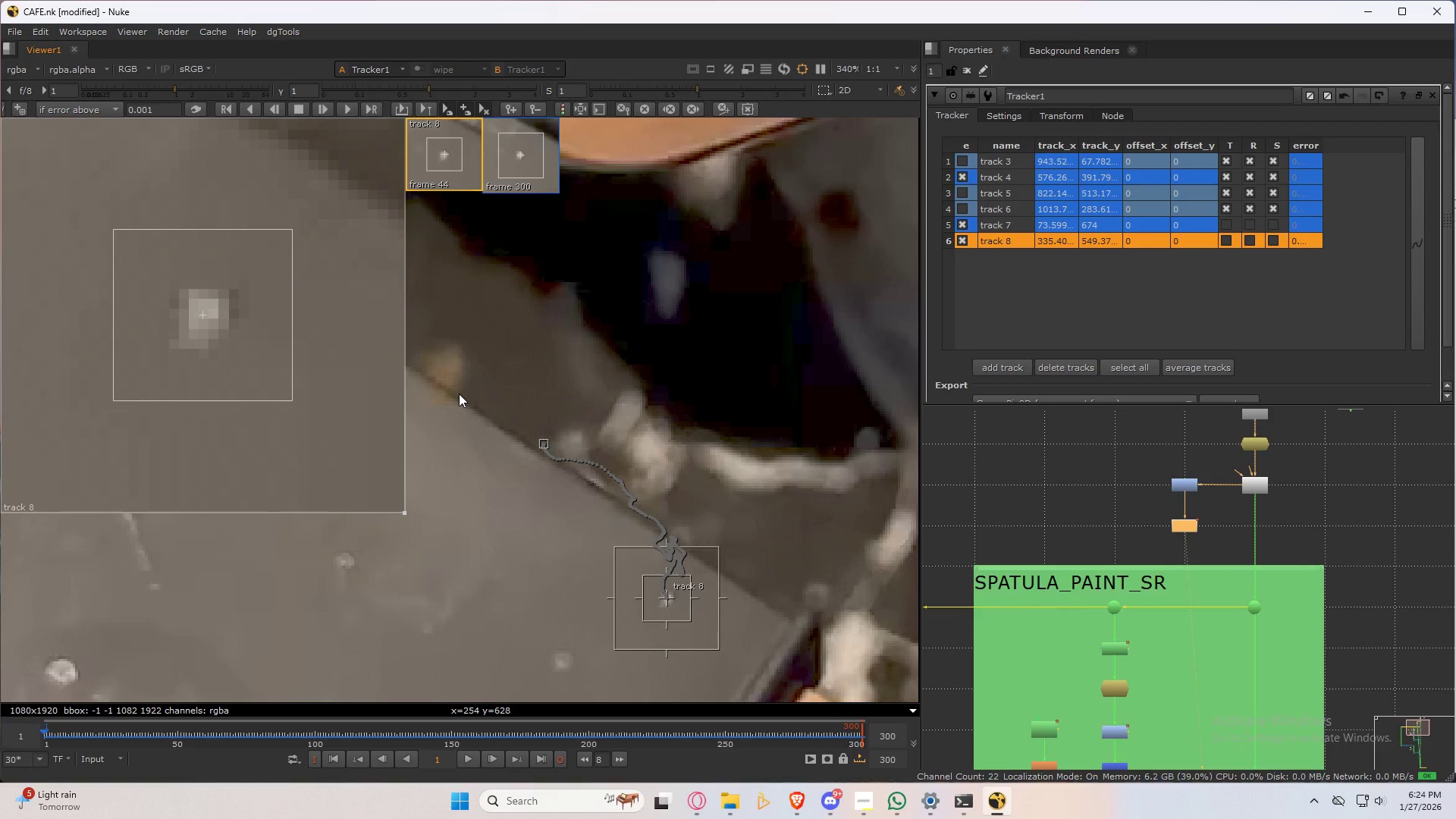 
wait(22.12)
 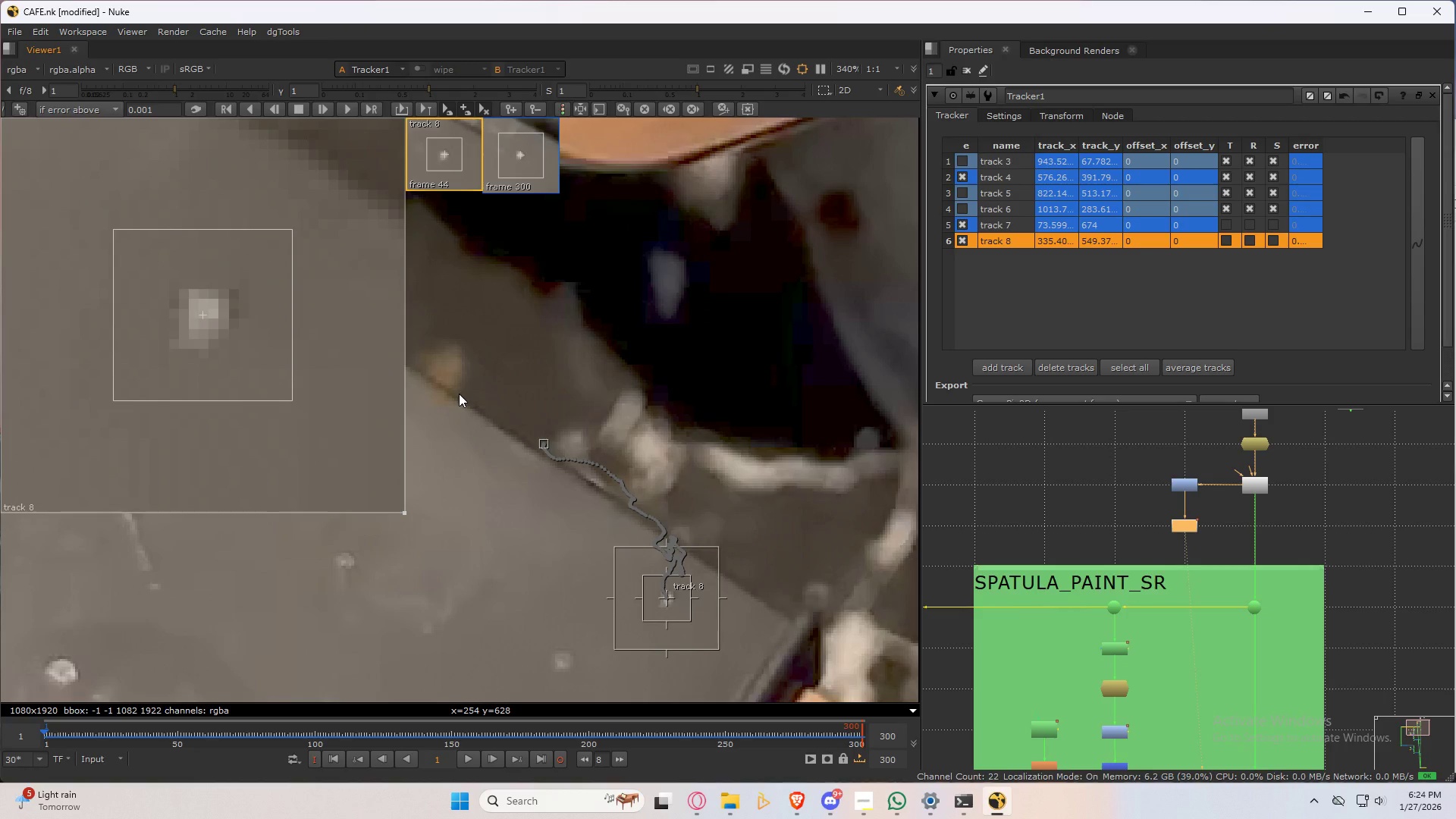 
scroll: coordinate [696, 413], scroll_direction: down, amount: 7.0
 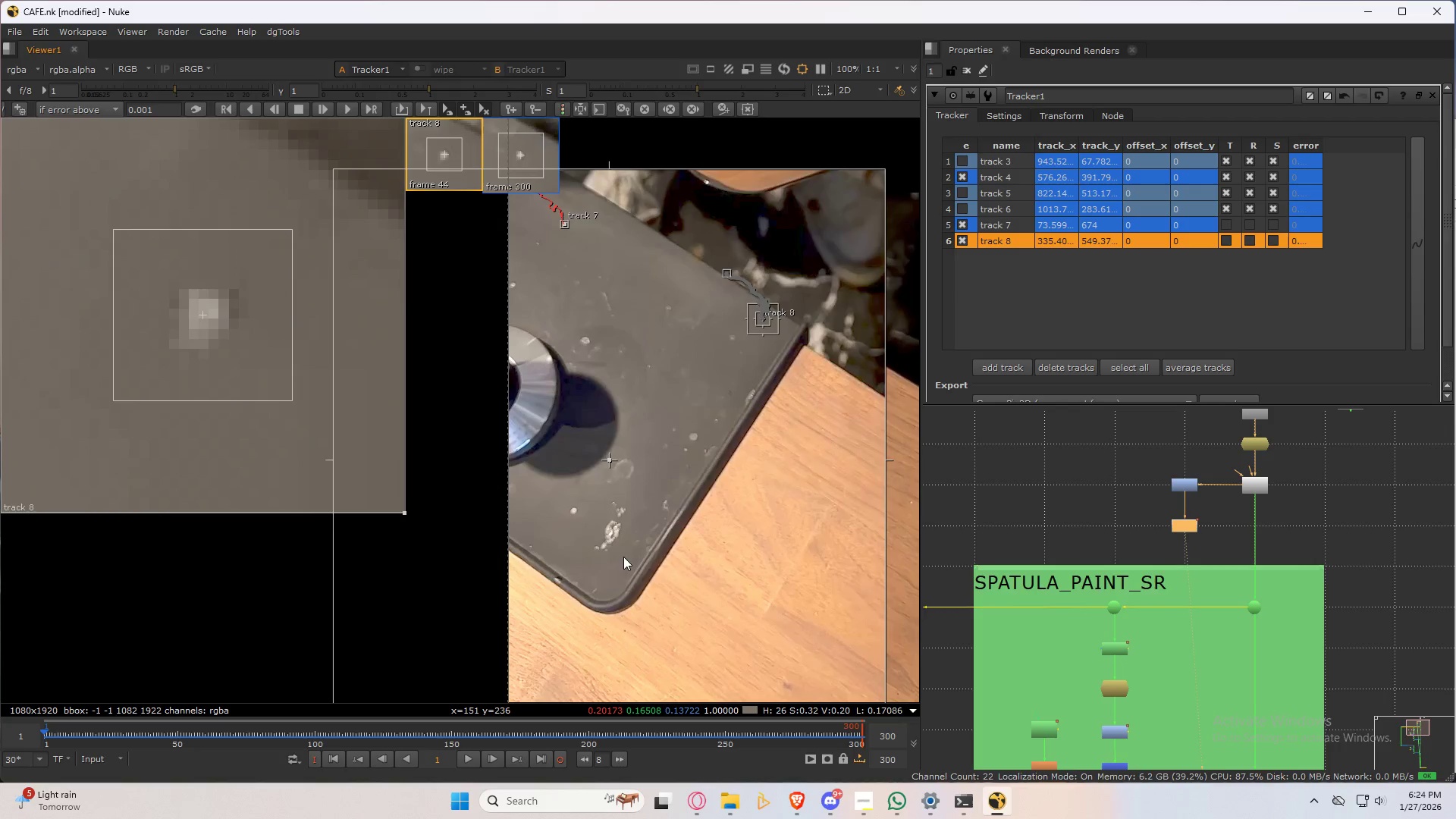 
scroll: coordinate [588, 576], scroll_direction: up, amount: 8.0
 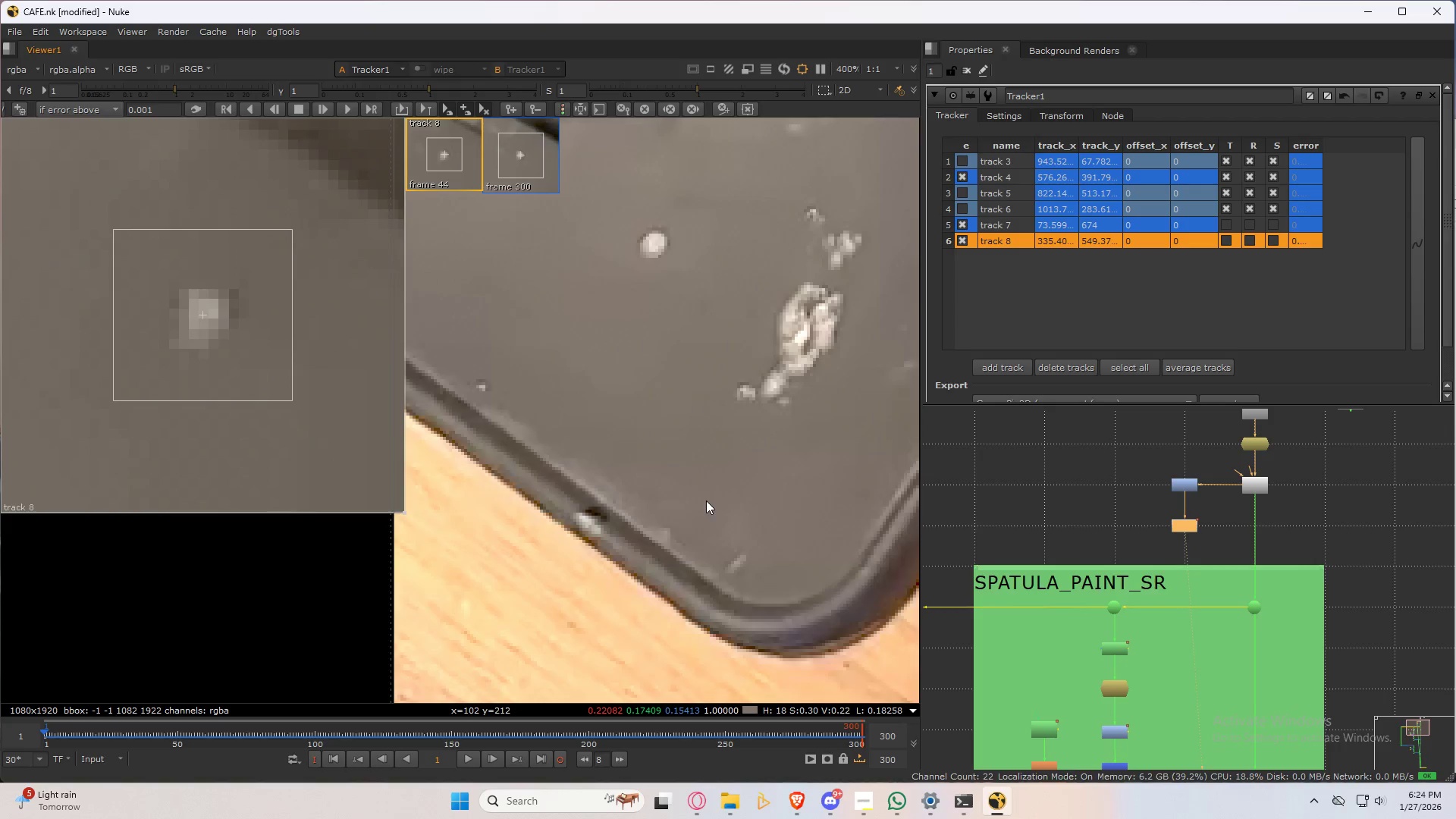 
scroll: coordinate [706, 500], scroll_direction: down, amount: 6.0
 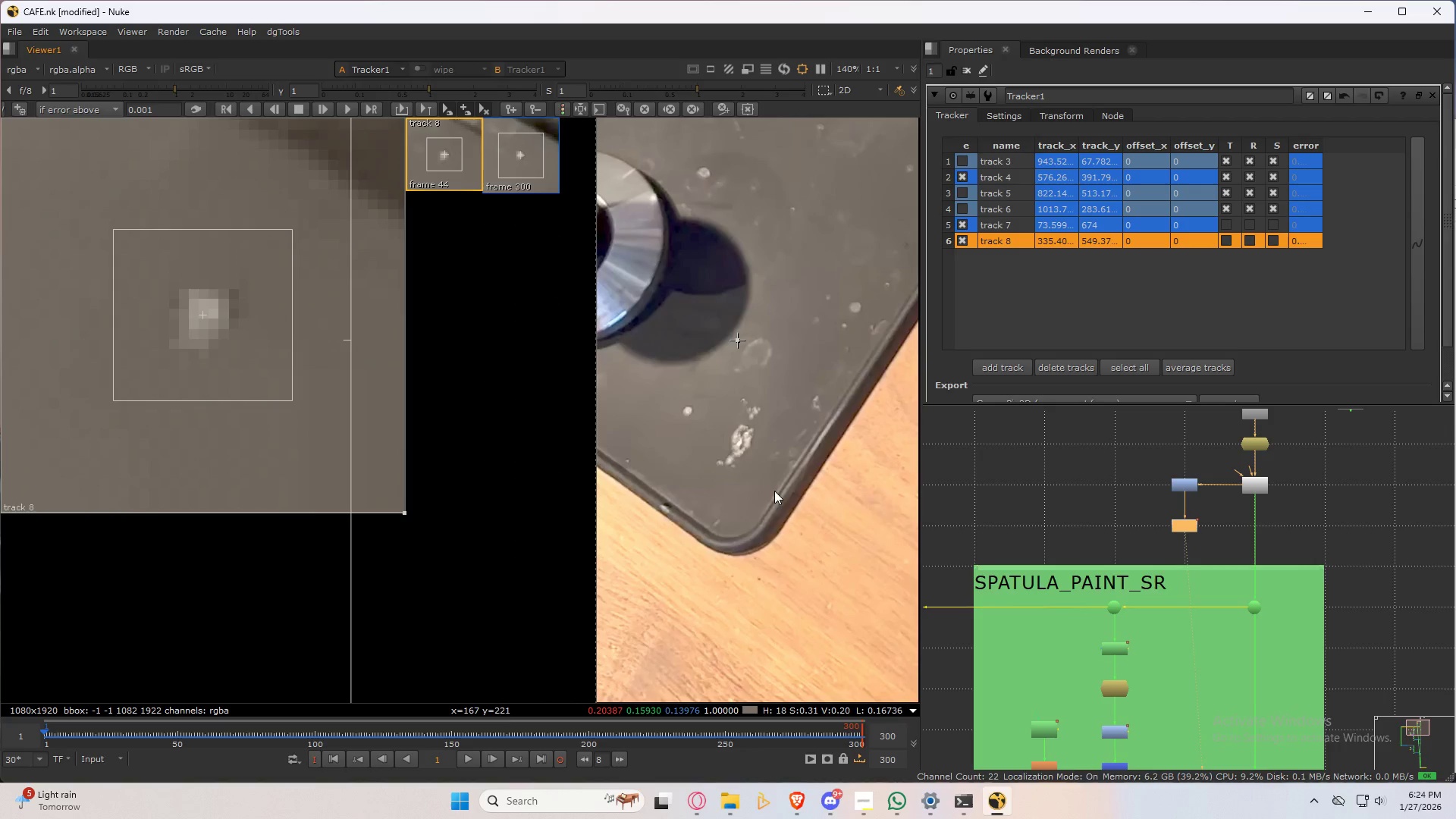 
scroll: coordinate [756, 530], scroll_direction: up, amount: 4.0
 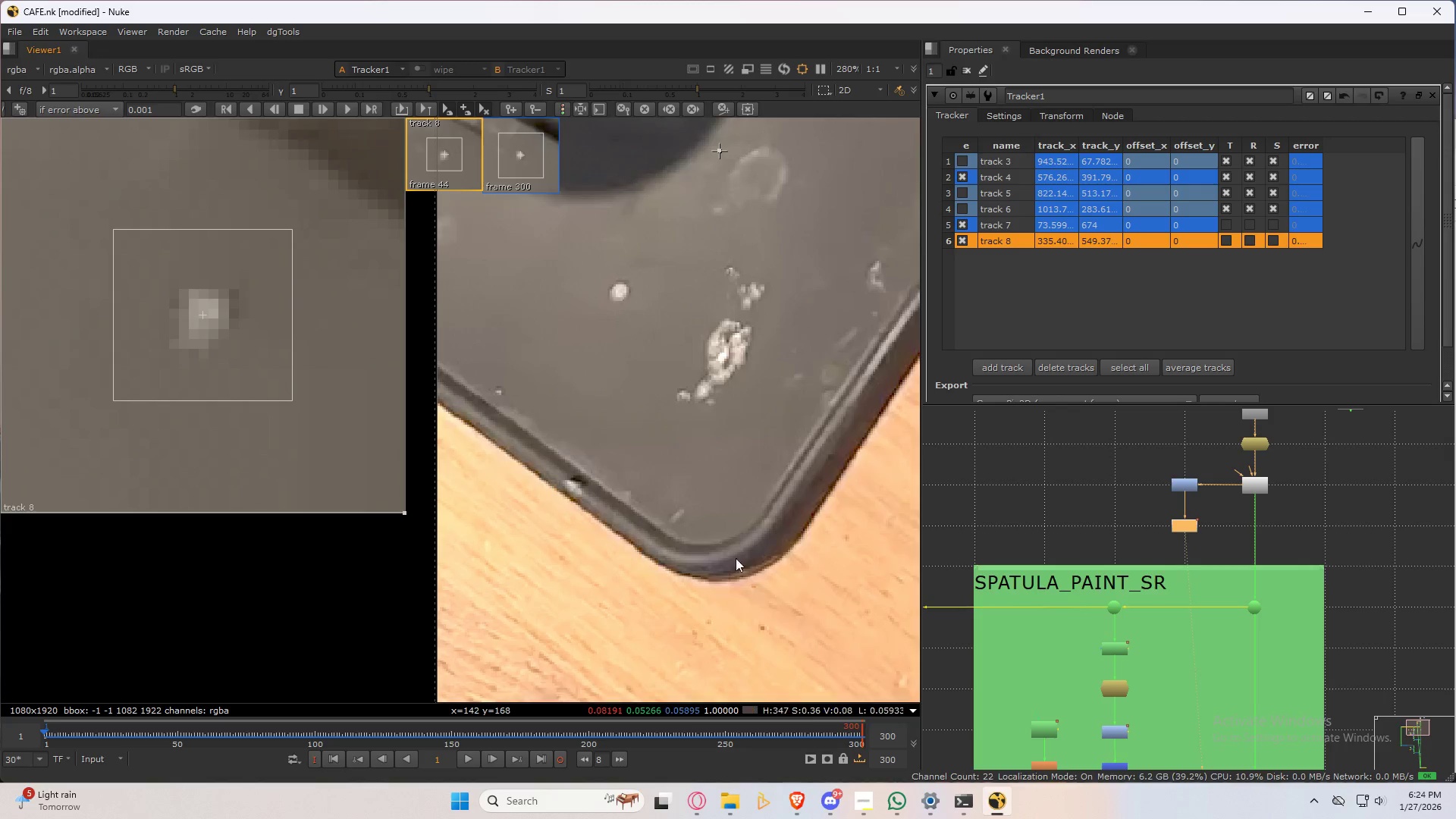 
scroll: coordinate [654, 513], scroll_direction: down, amount: 5.0
 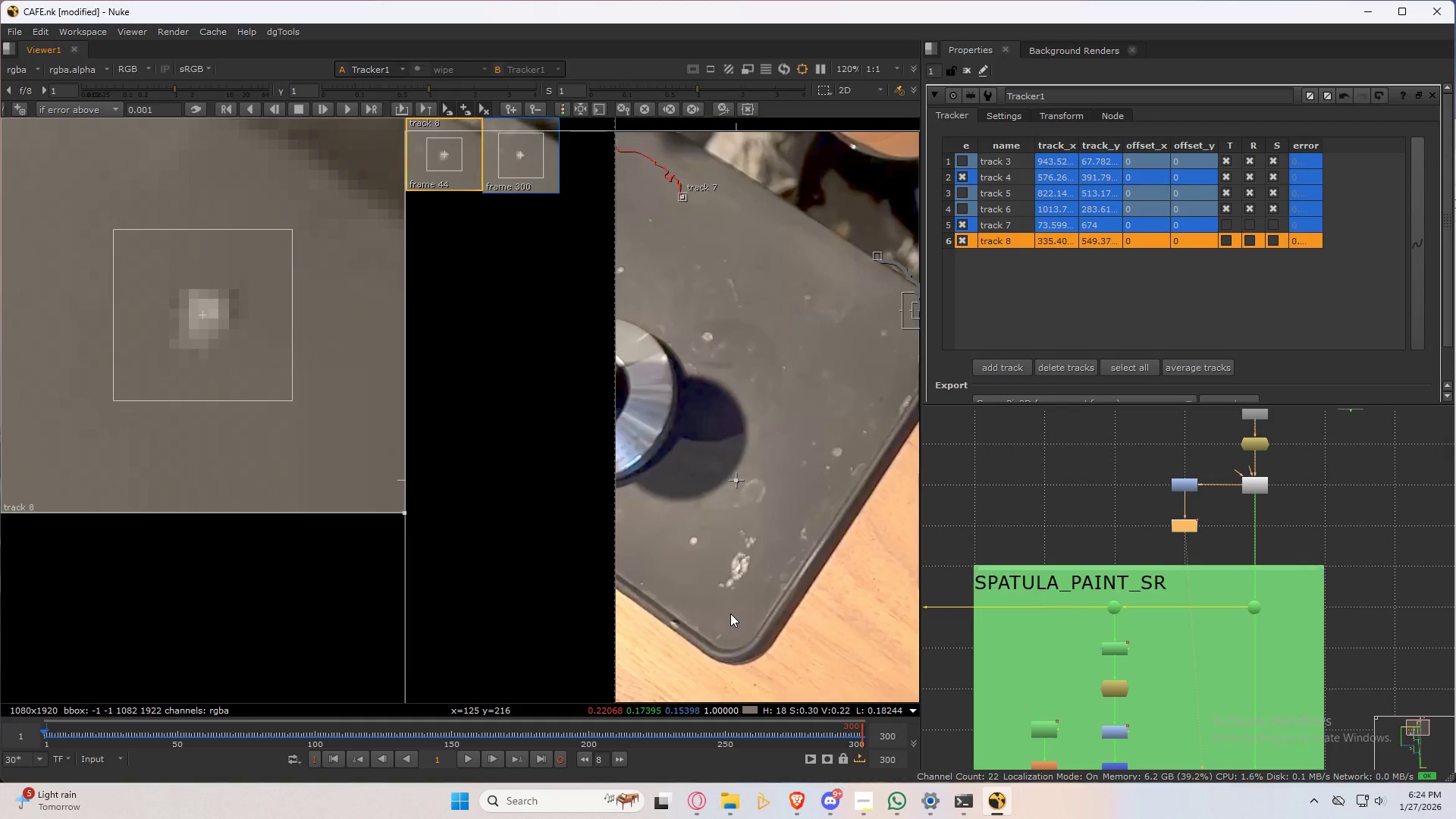 
wait(5.01)
 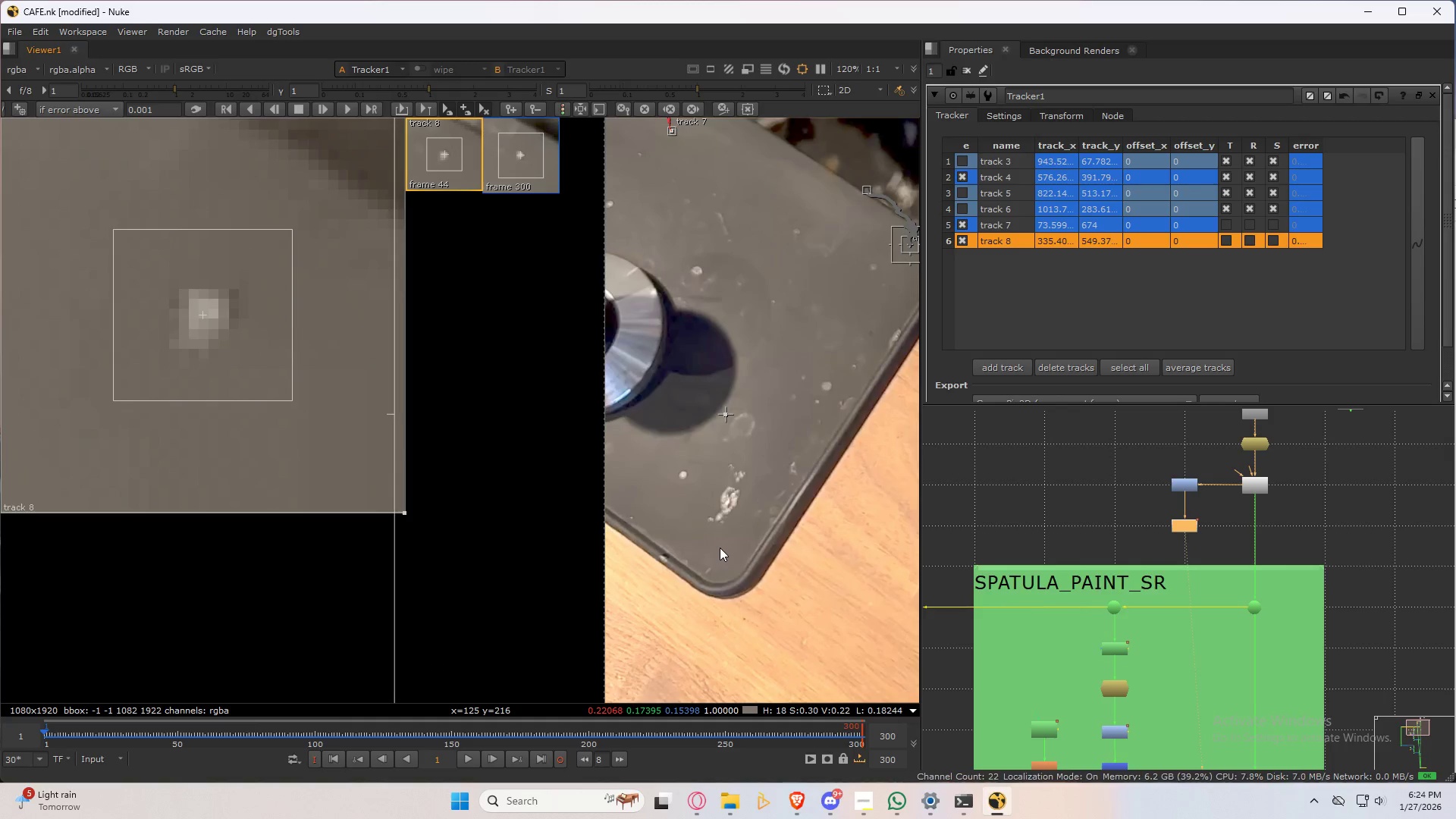 
middle_click([730, 613])
 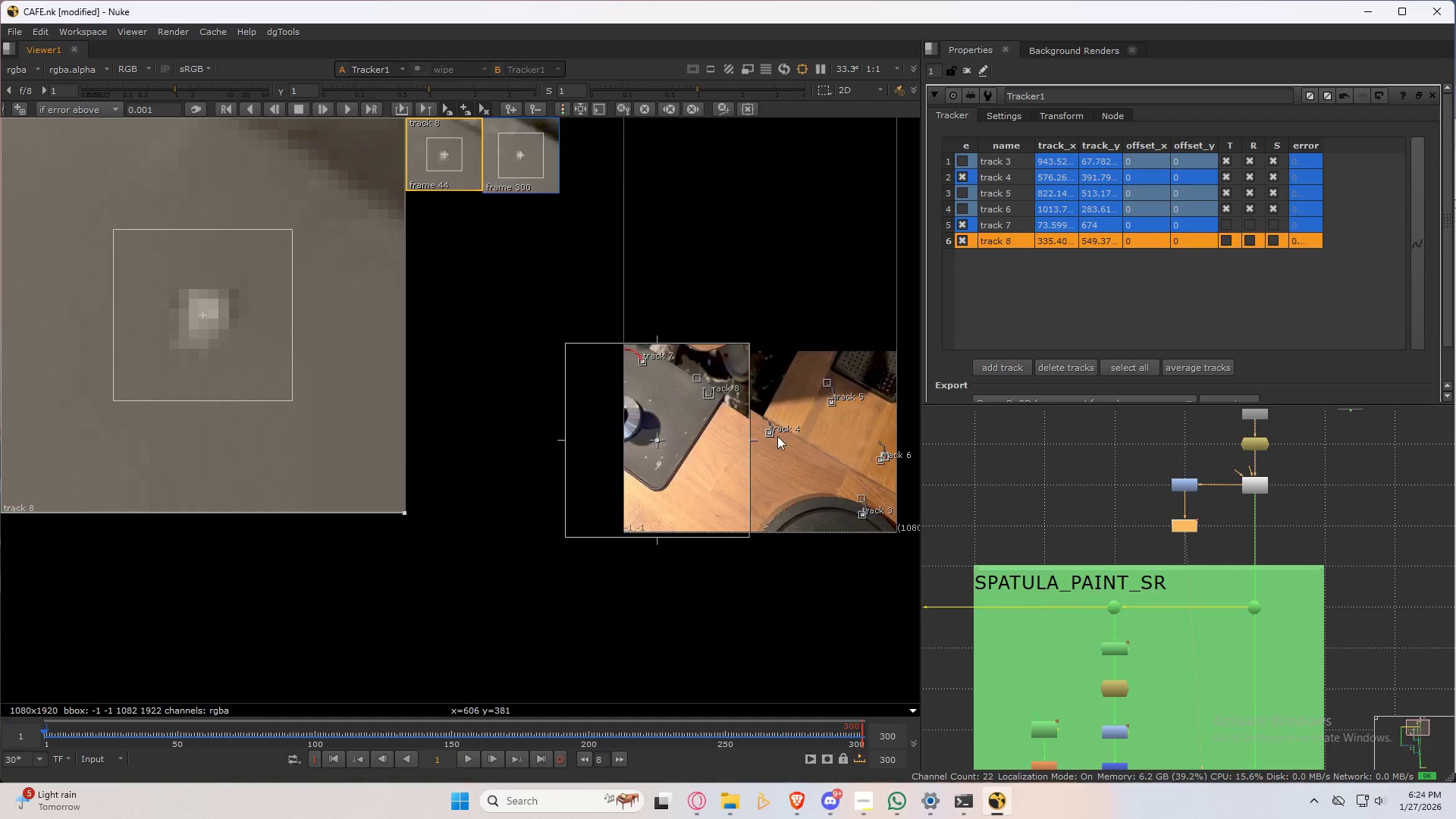 
scroll: coordinate [656, 438], scroll_direction: up, amount: 7.0
 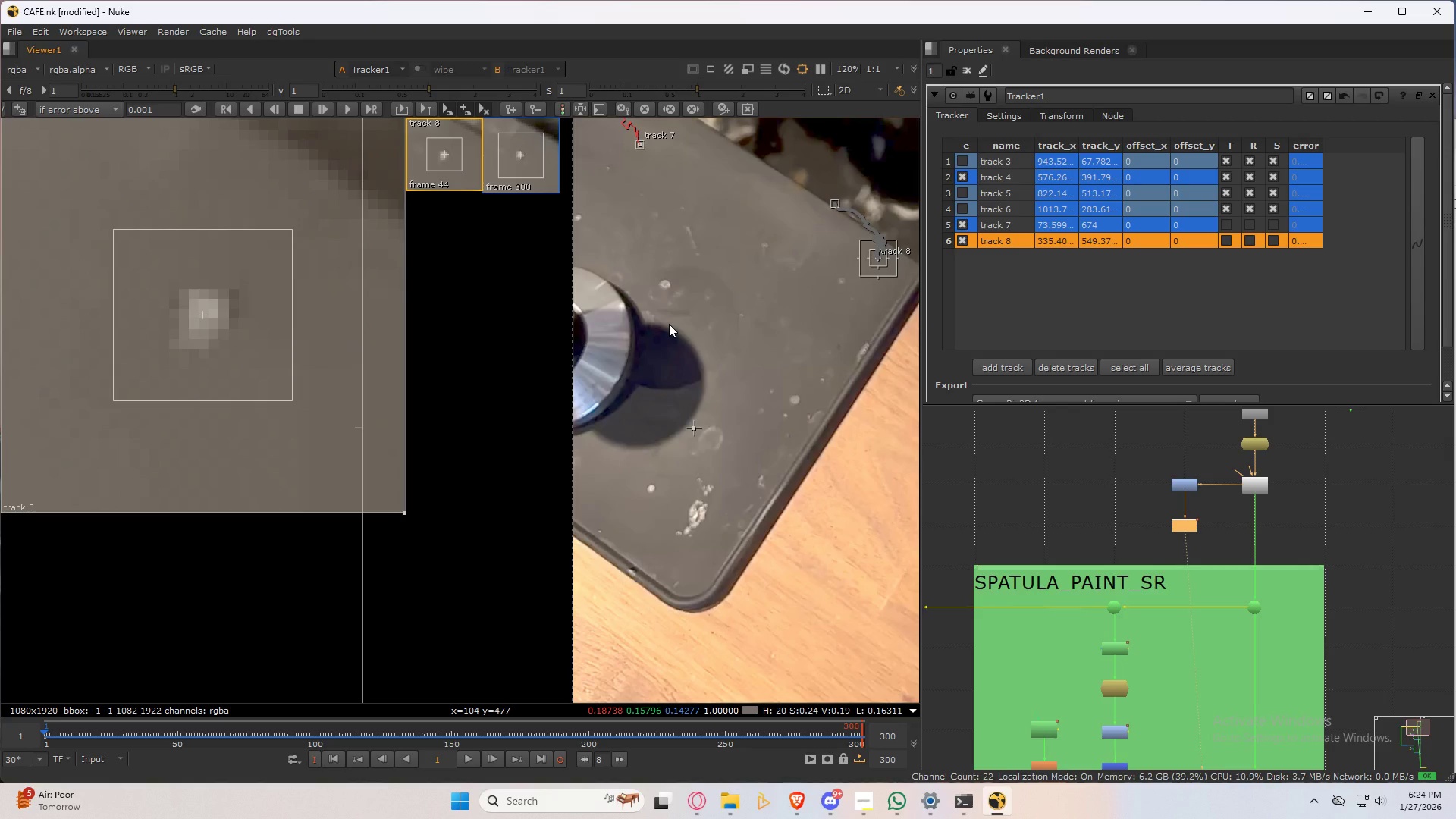 
wait(6.28)
 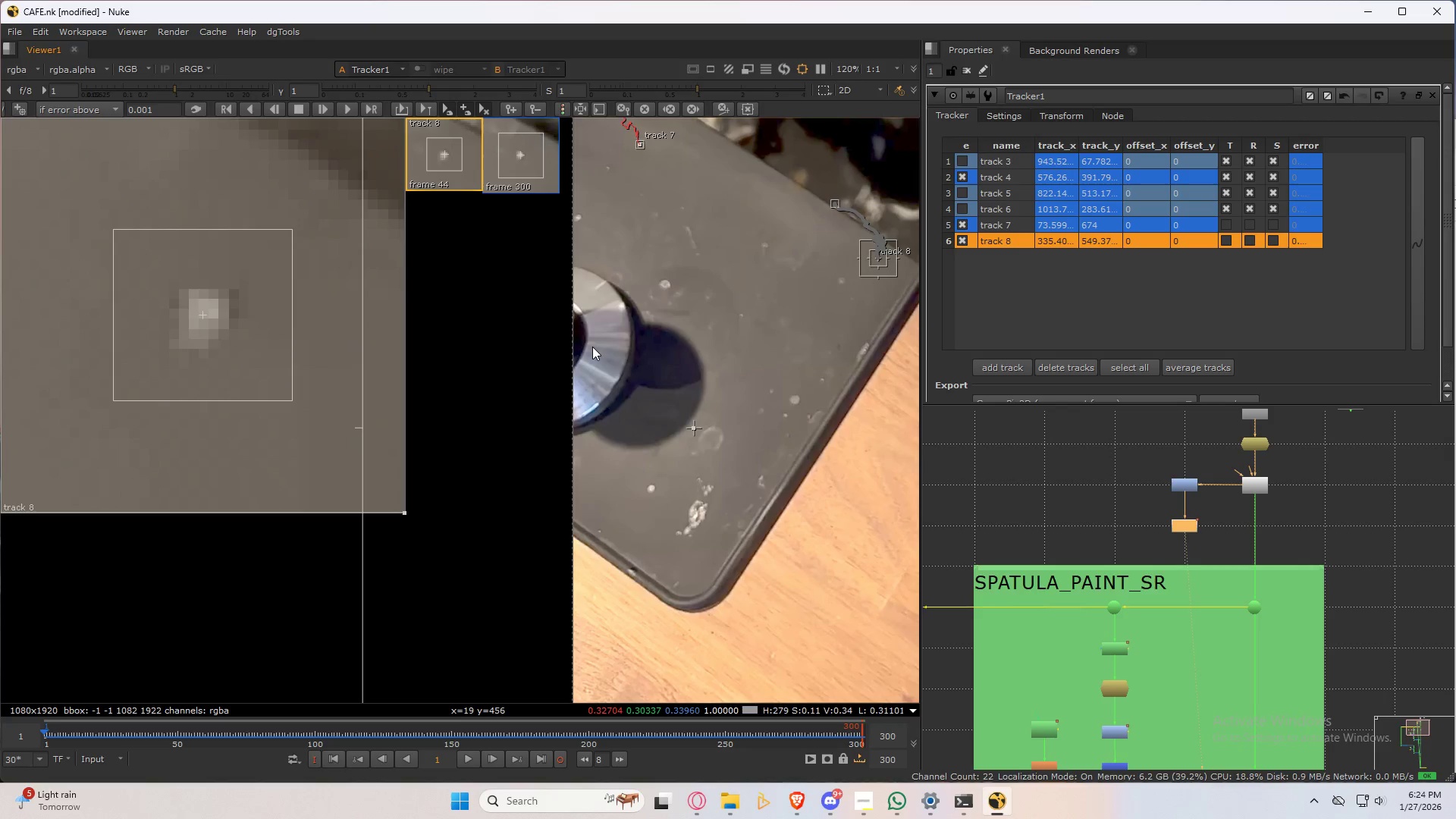 
scroll: coordinate [639, 583], scroll_direction: up, amount: 4.0
 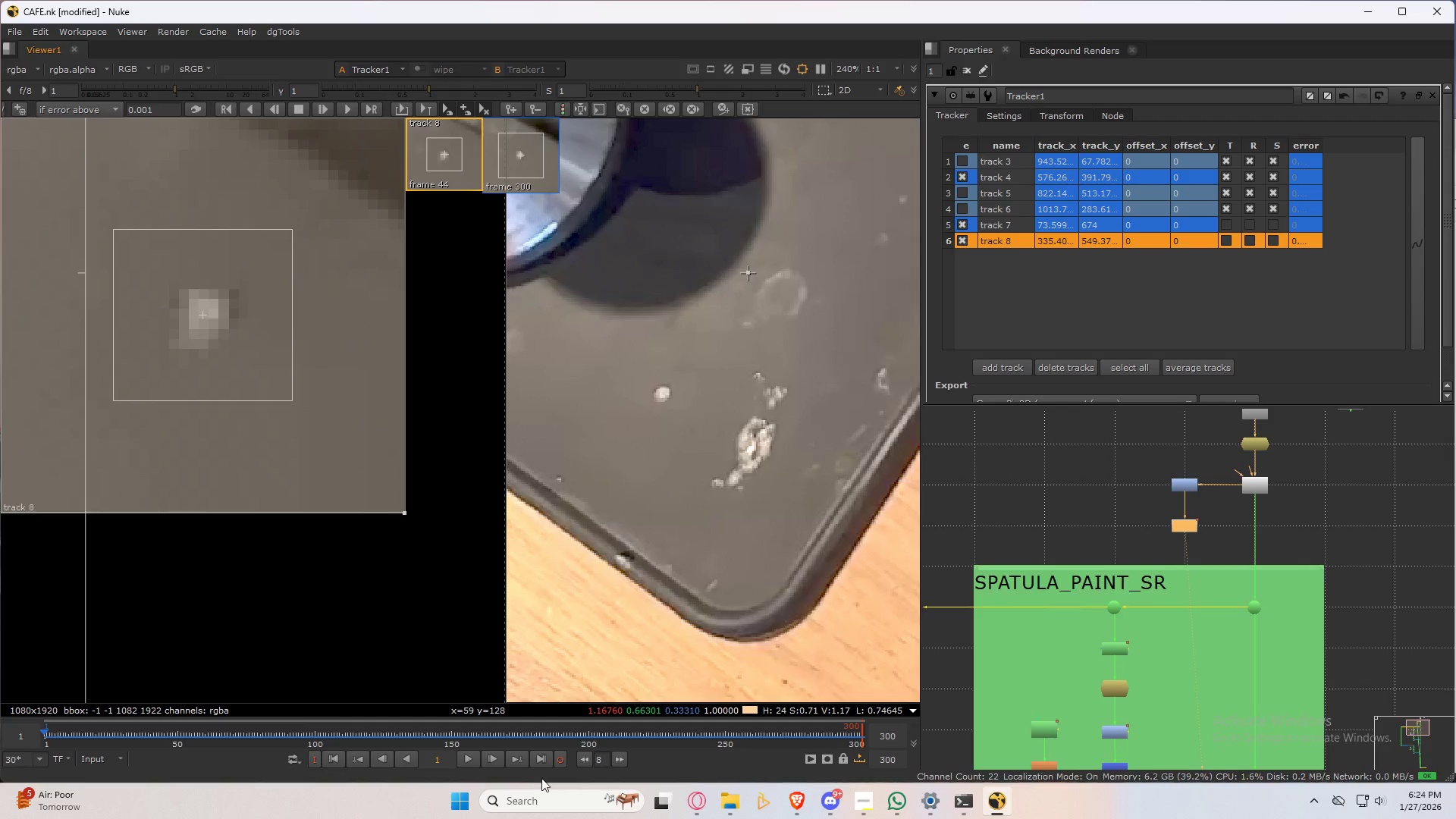 
left_click([541, 756])
 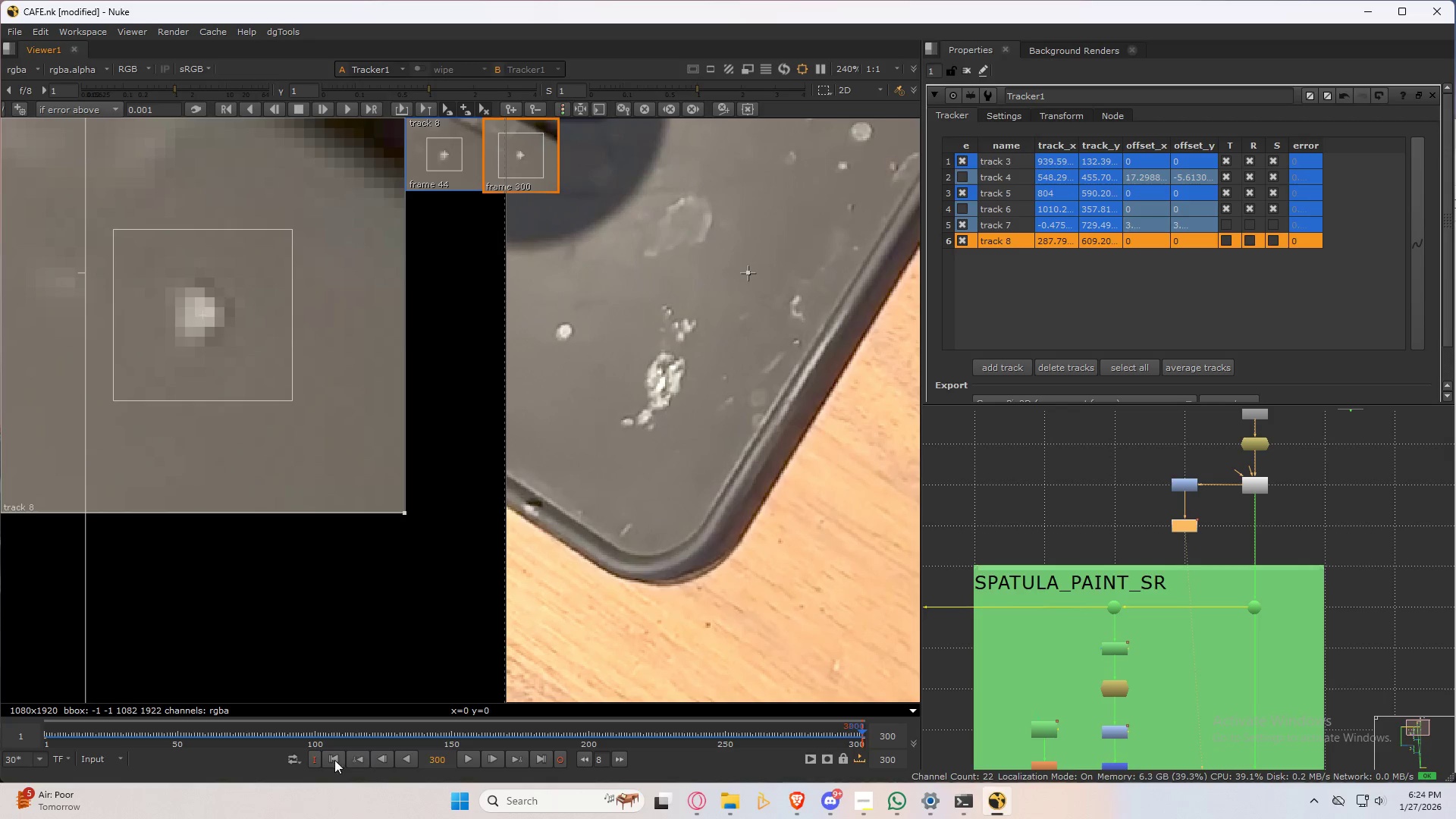 
left_click([333, 761])
 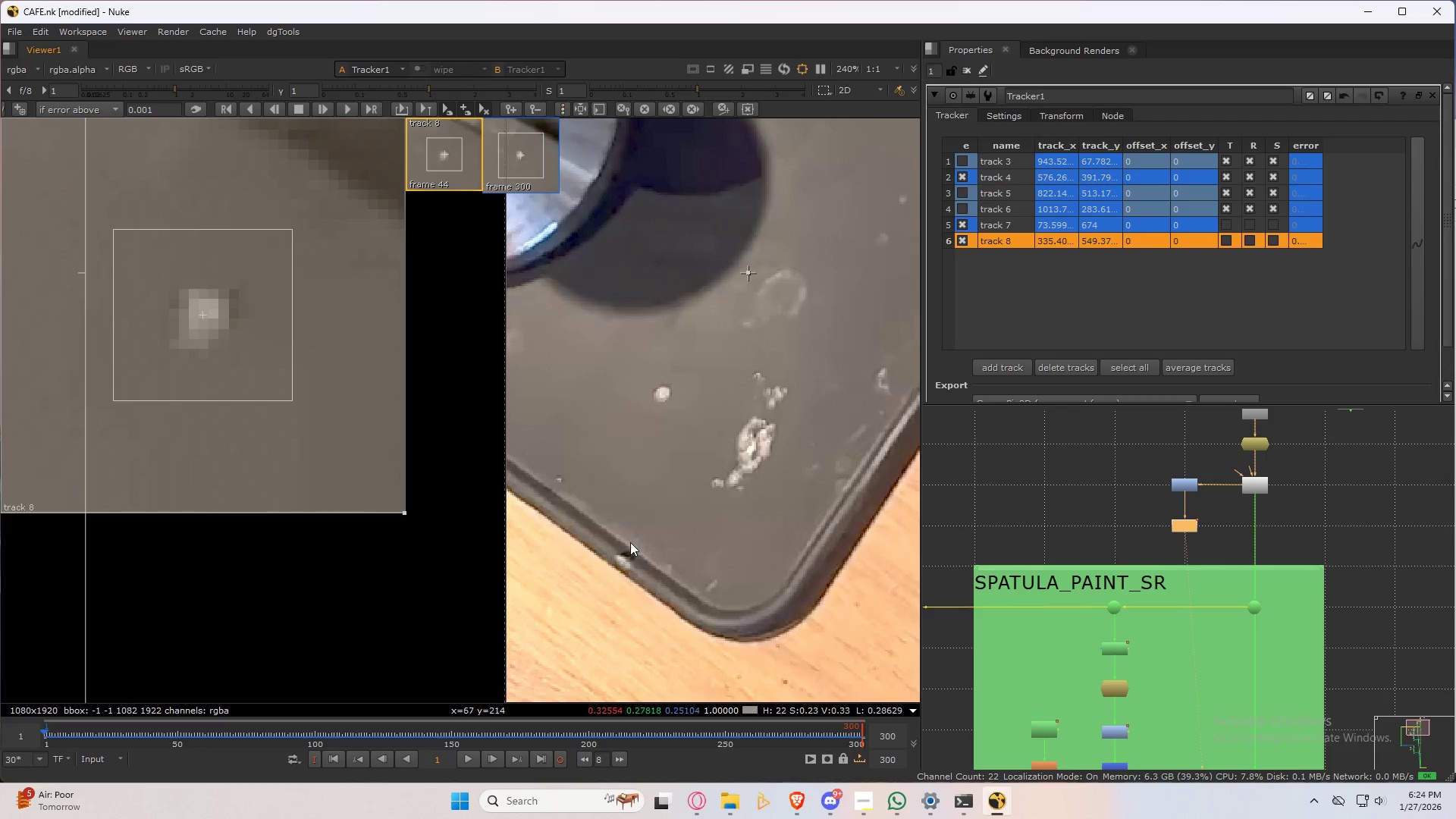 
hold_key(key=AltLeft, duration=1.52)
 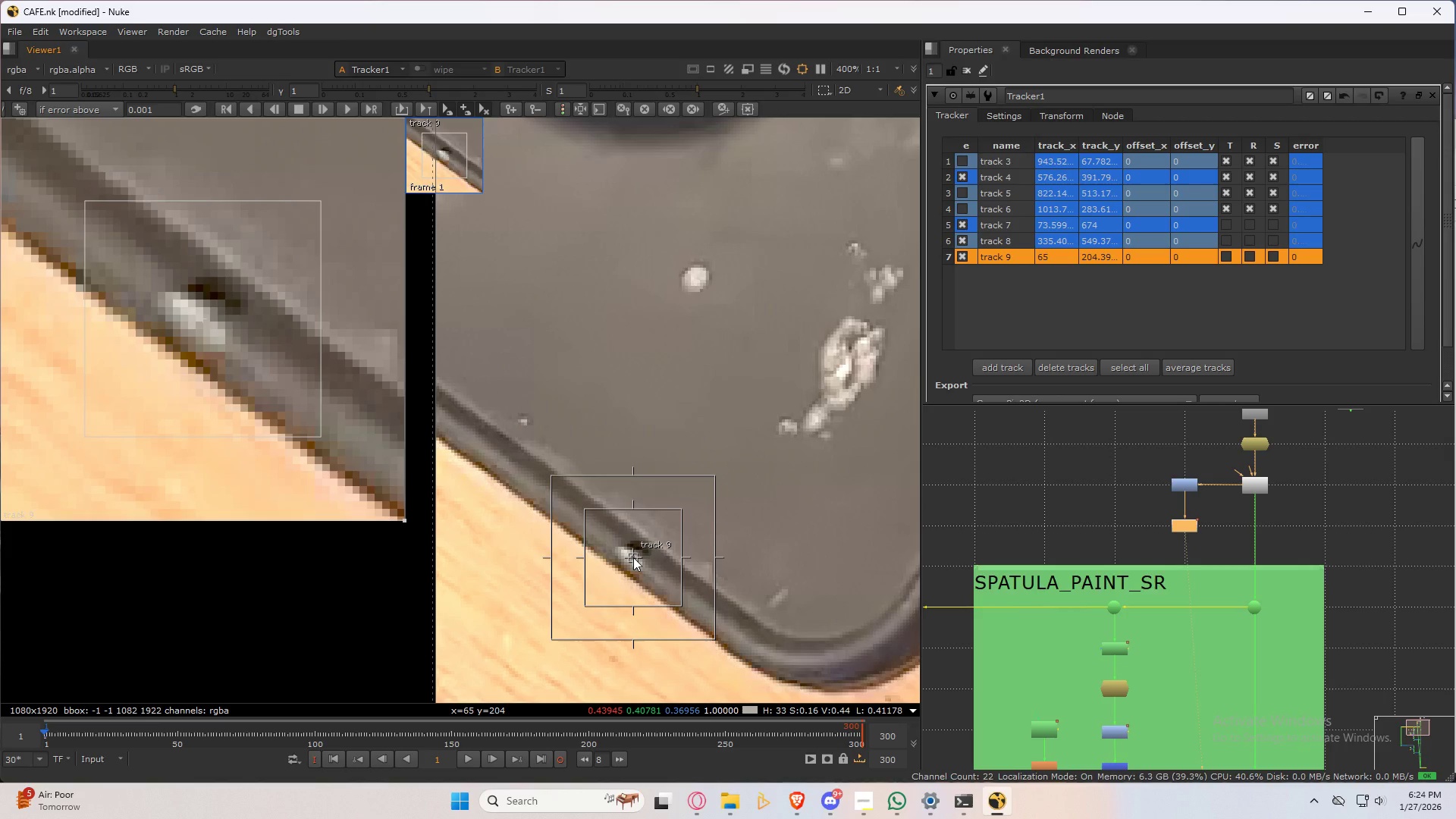 
hold_key(key=ControlLeft, duration=1.75)
 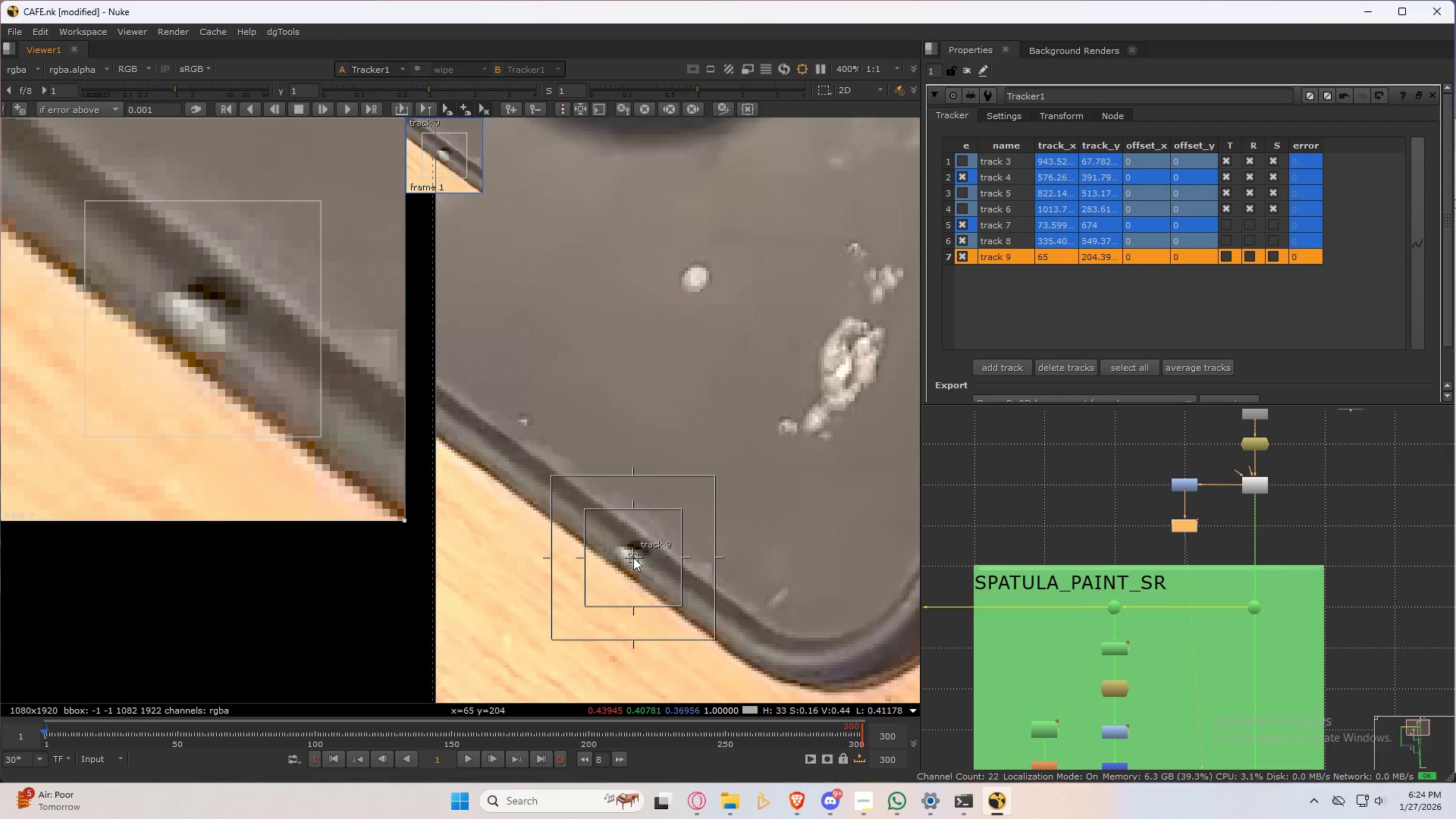 
scroll: coordinate [614, 567], scroll_direction: up, amount: 3.0
 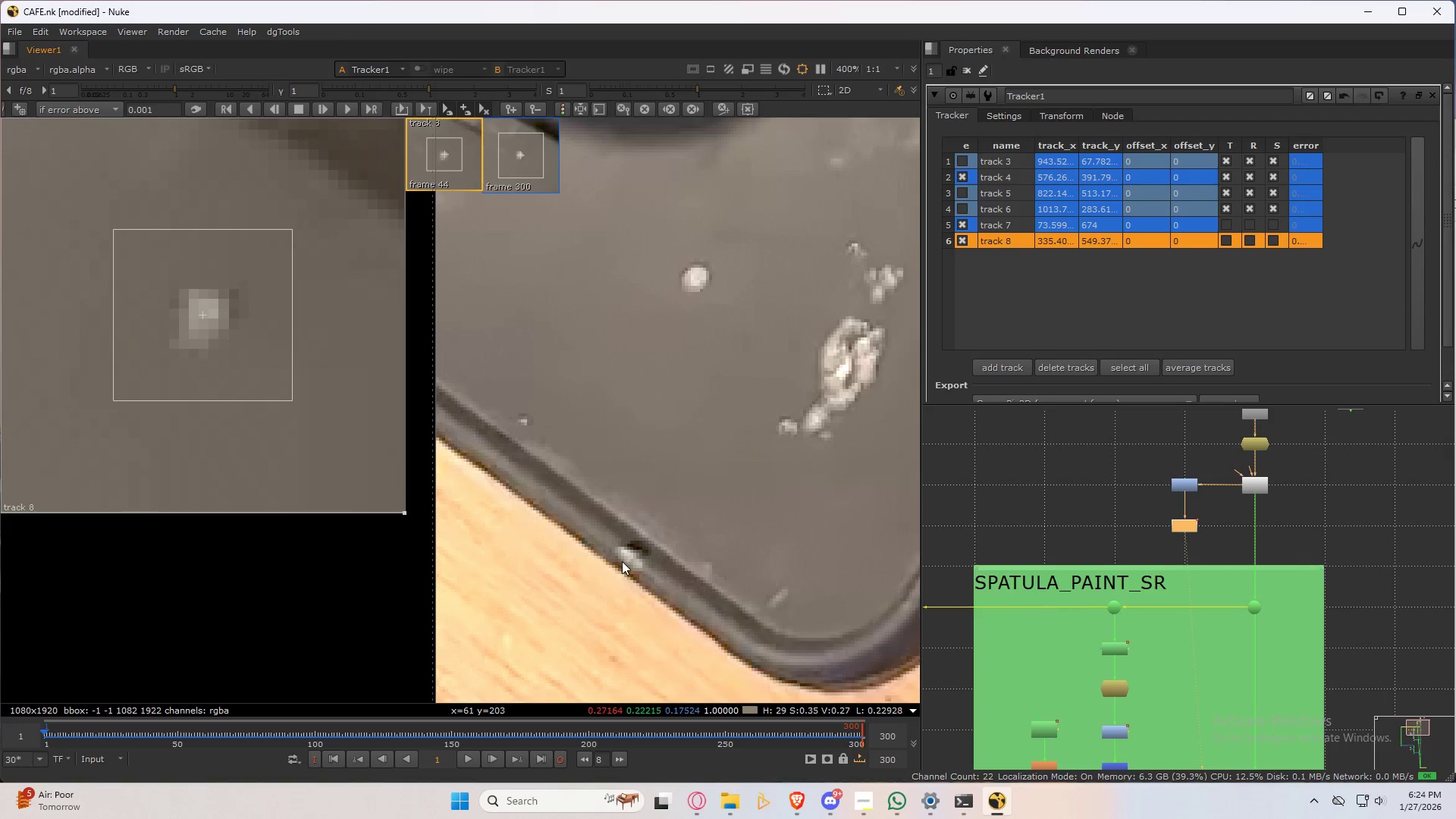 
left_click([633, 557])
 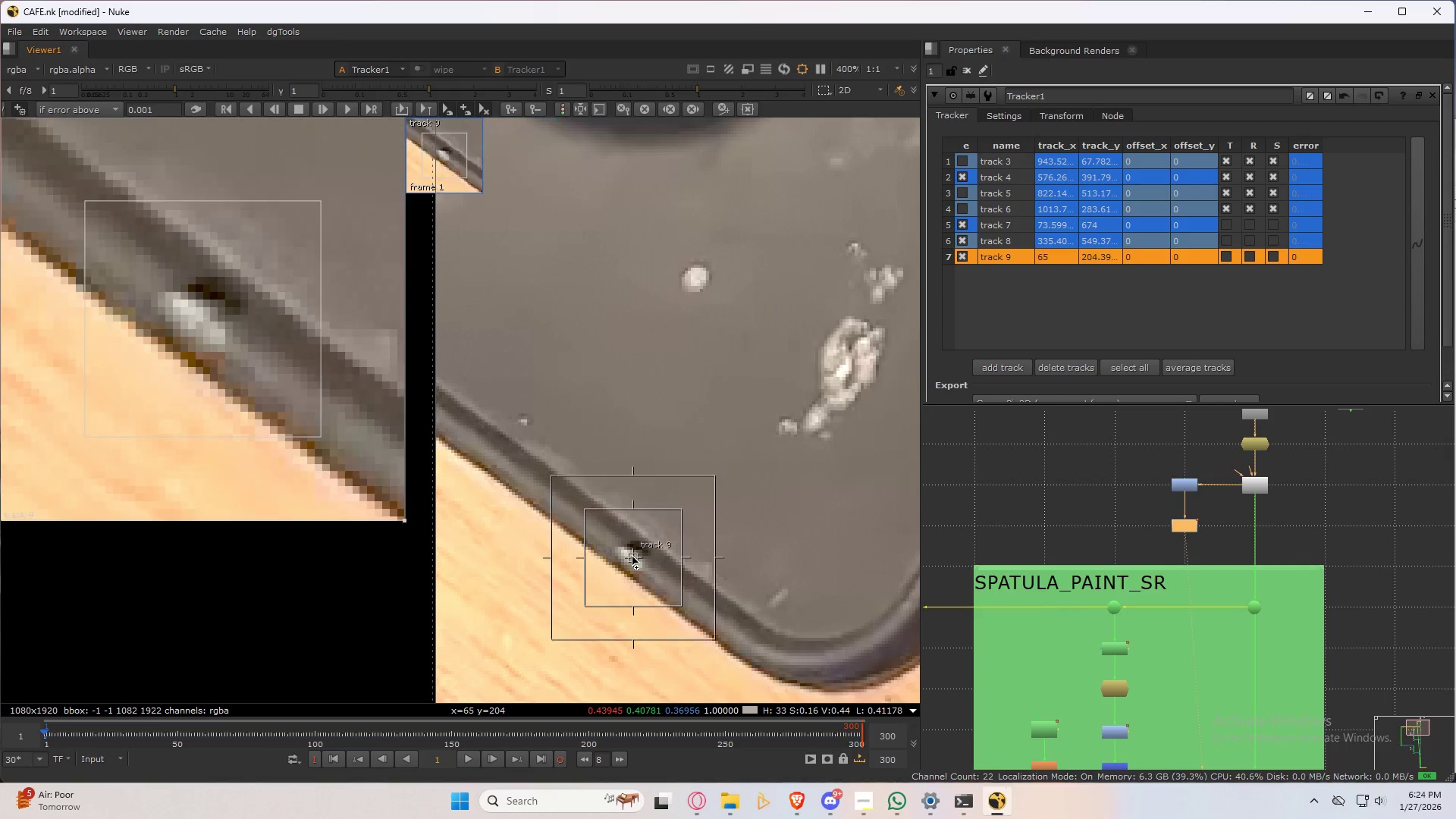 
key(Alt+Control+AltLeft)
 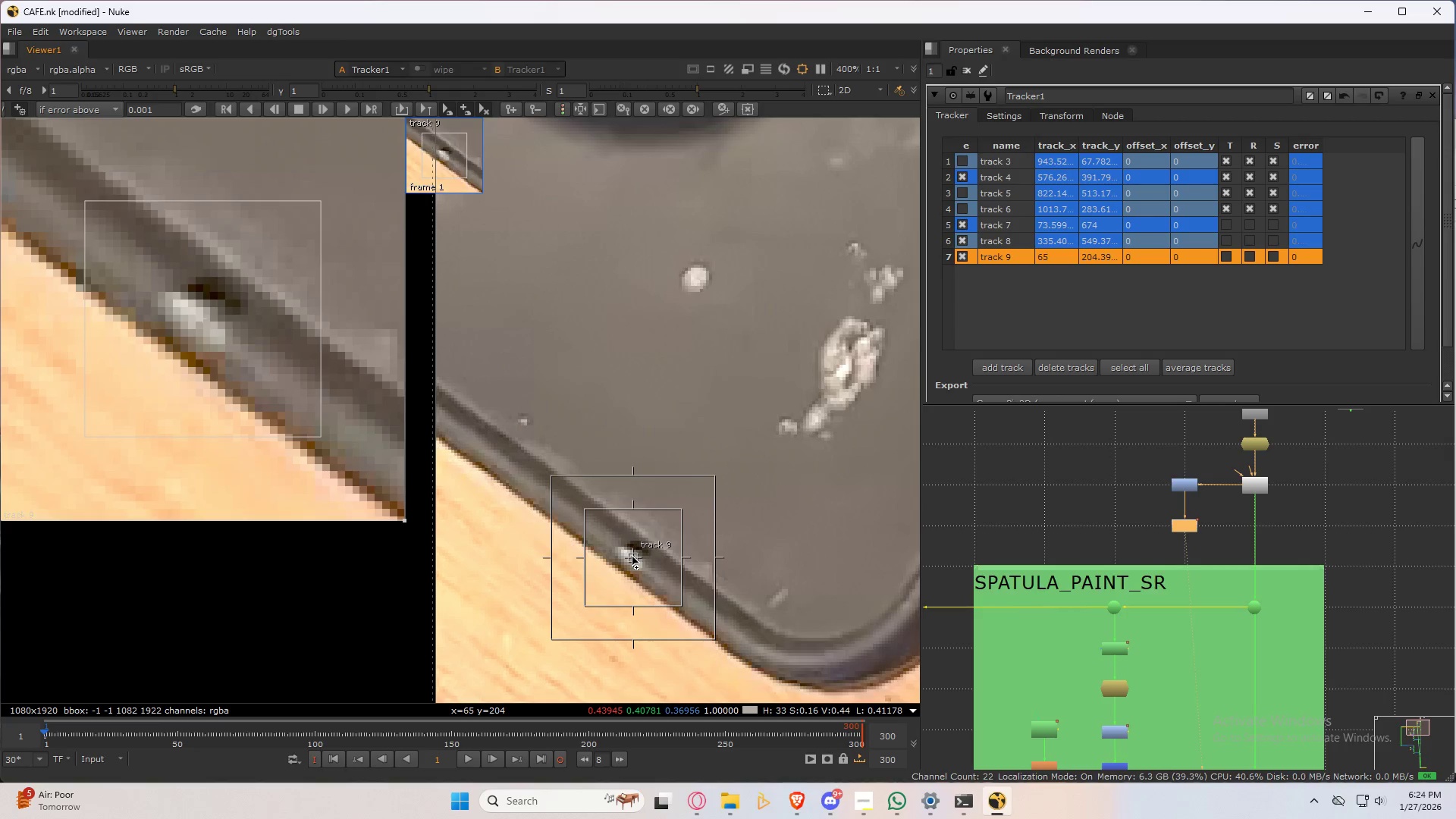 
key(Alt+Control+AltLeft)
 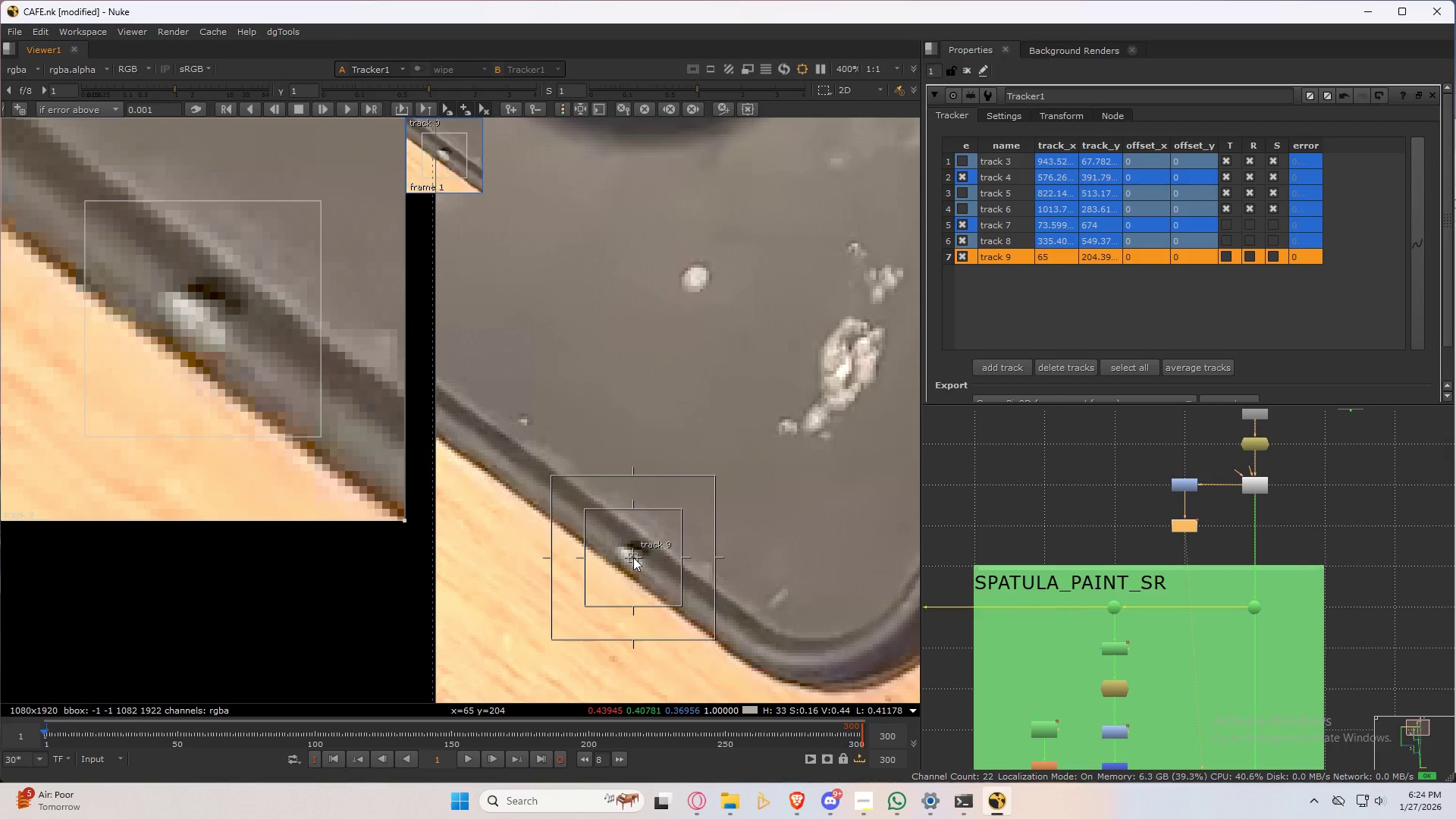 
key(Alt+Control+AltLeft)
 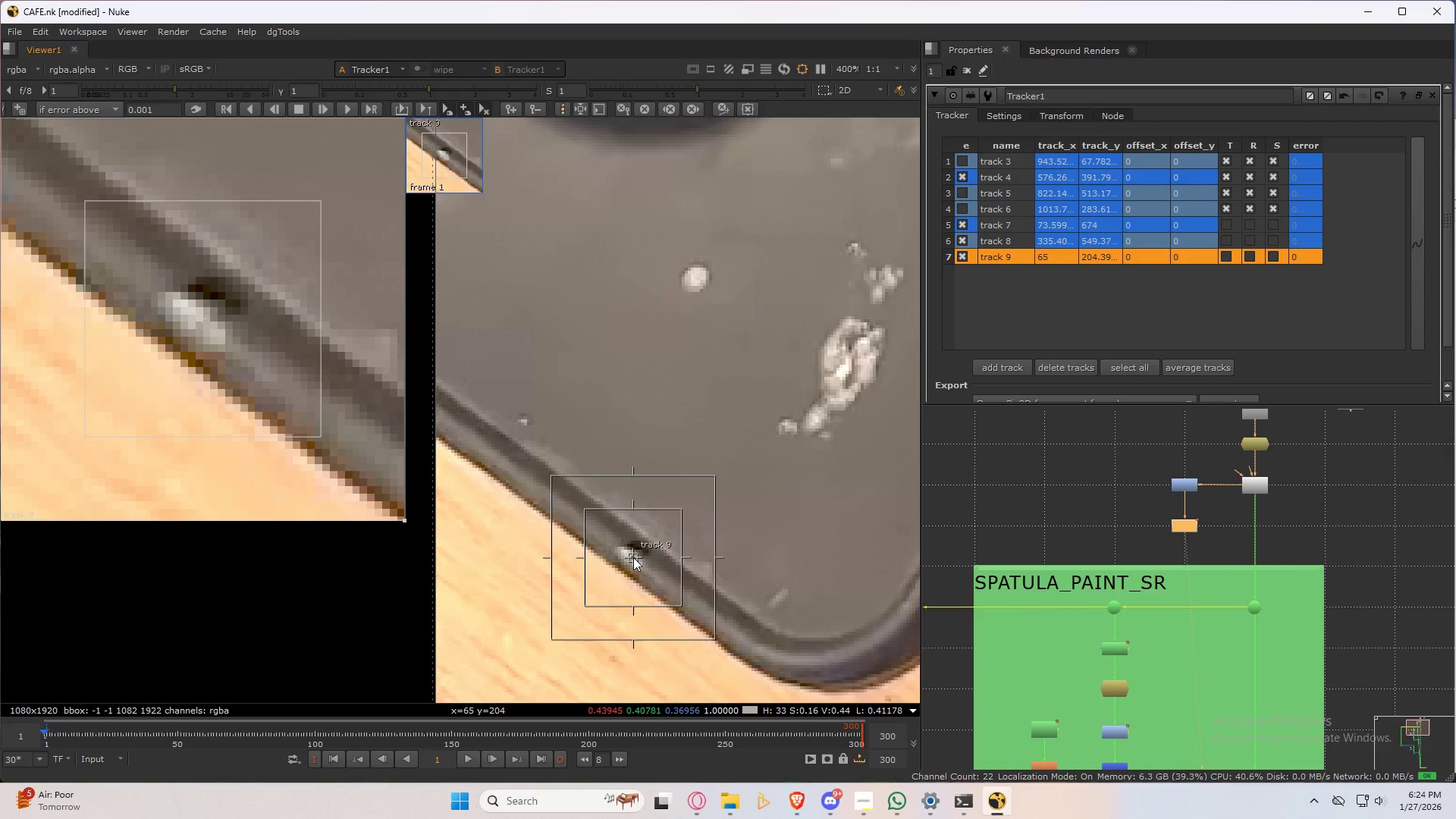 
key(Alt+Control+AltLeft)
 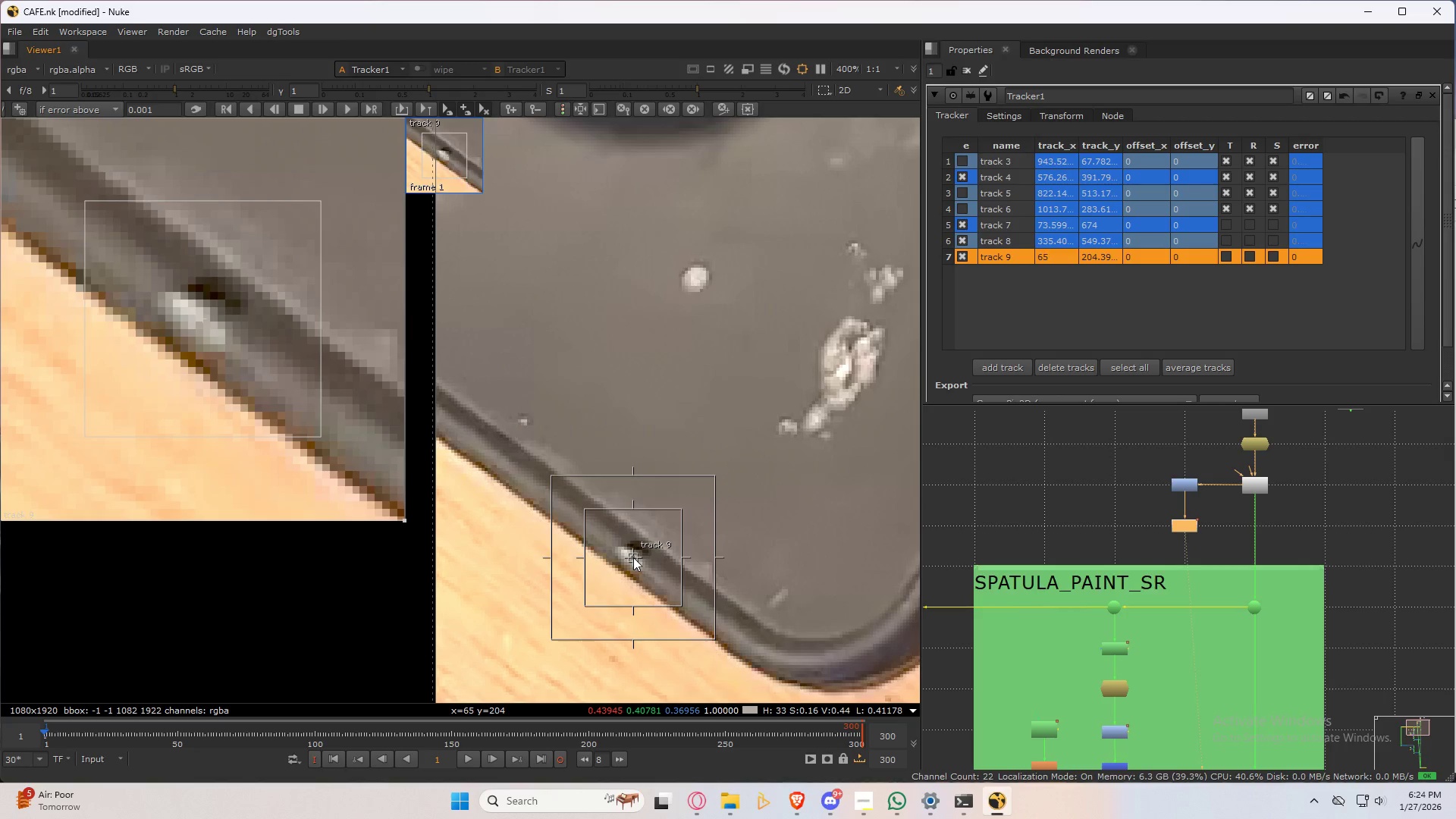 
key(Alt+Control+AltLeft)
 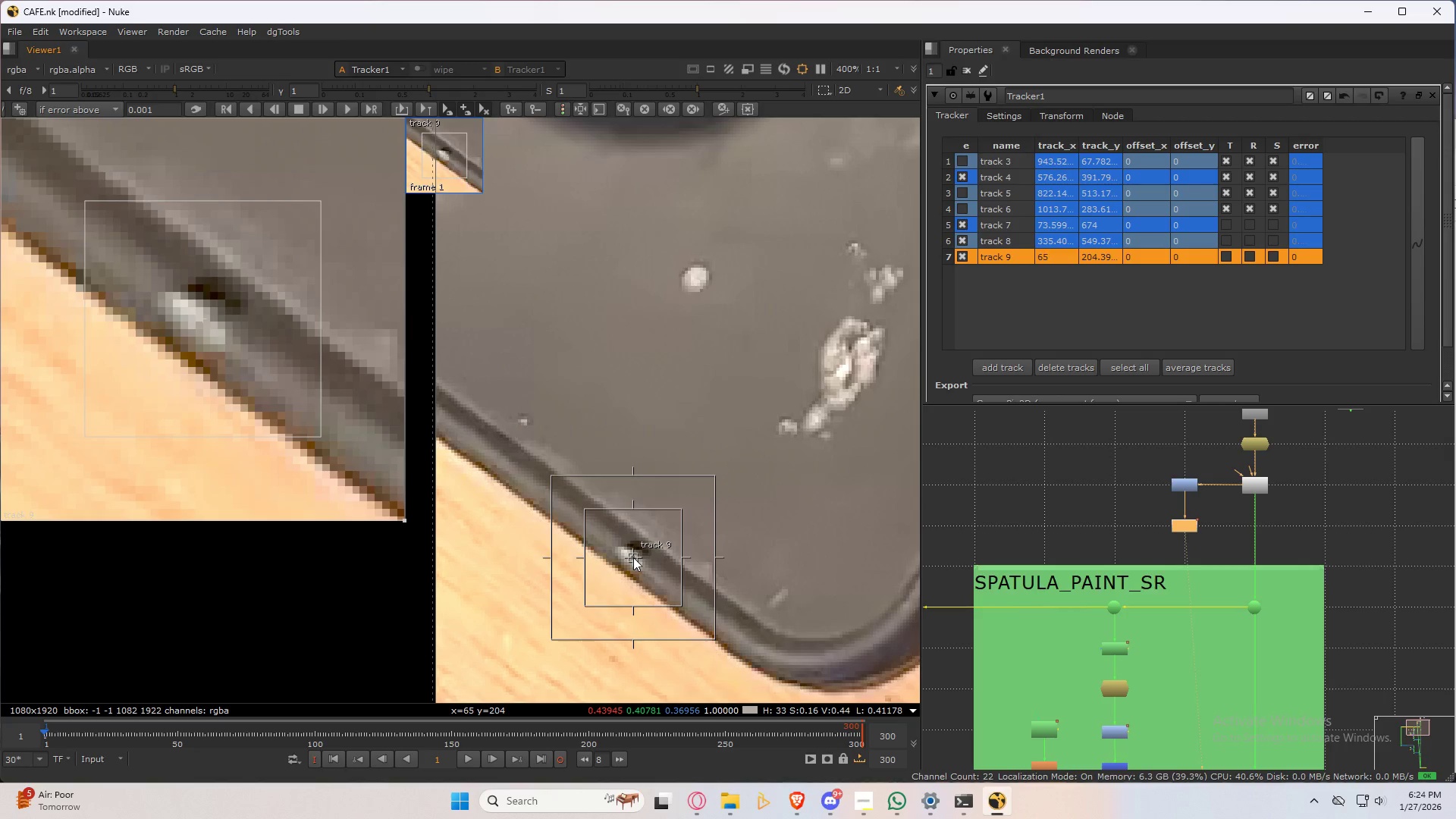 
key(Alt+Control+AltLeft)
 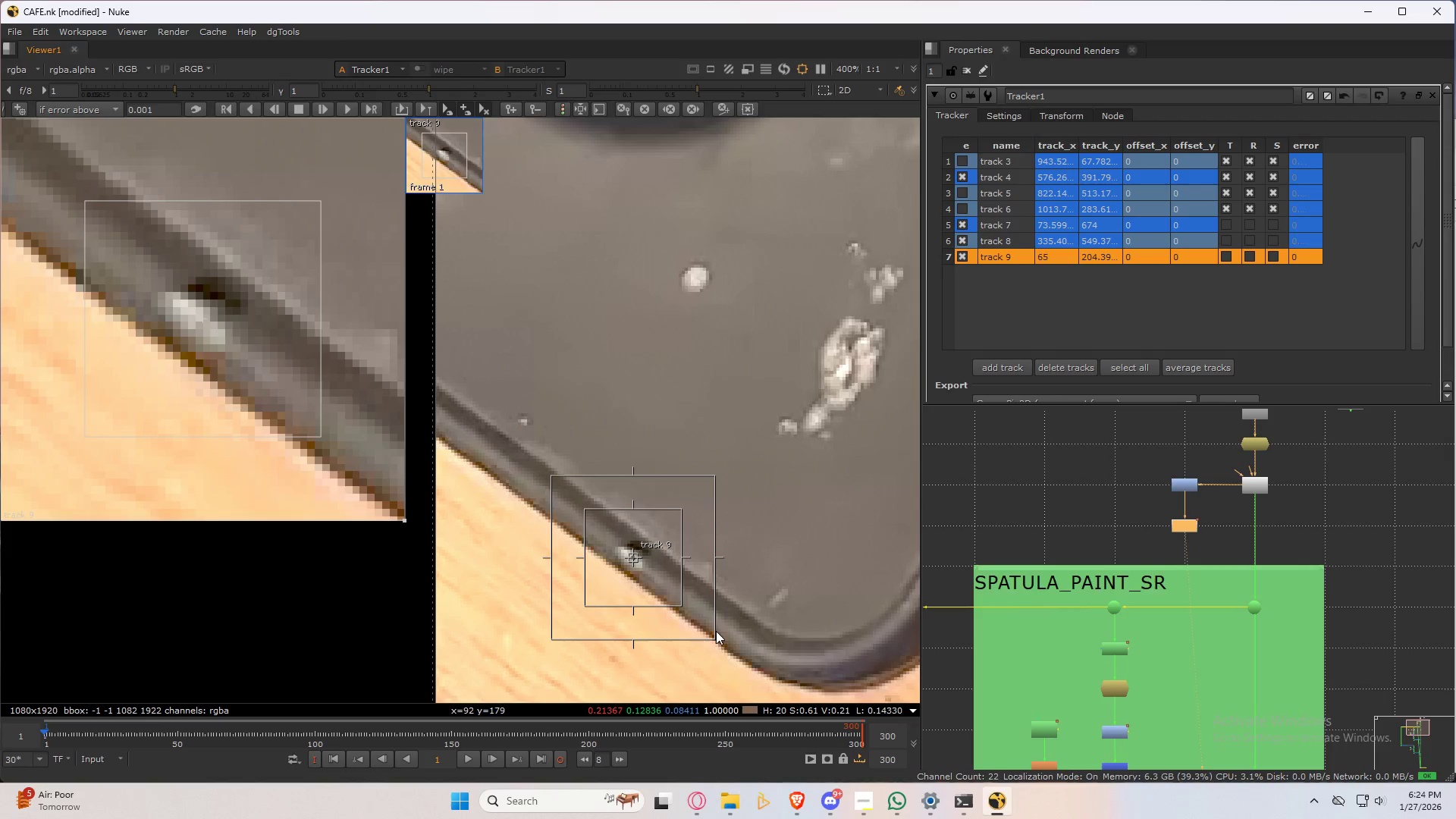 
scroll: coordinate [783, 504], scroll_direction: down, amount: 7.0
 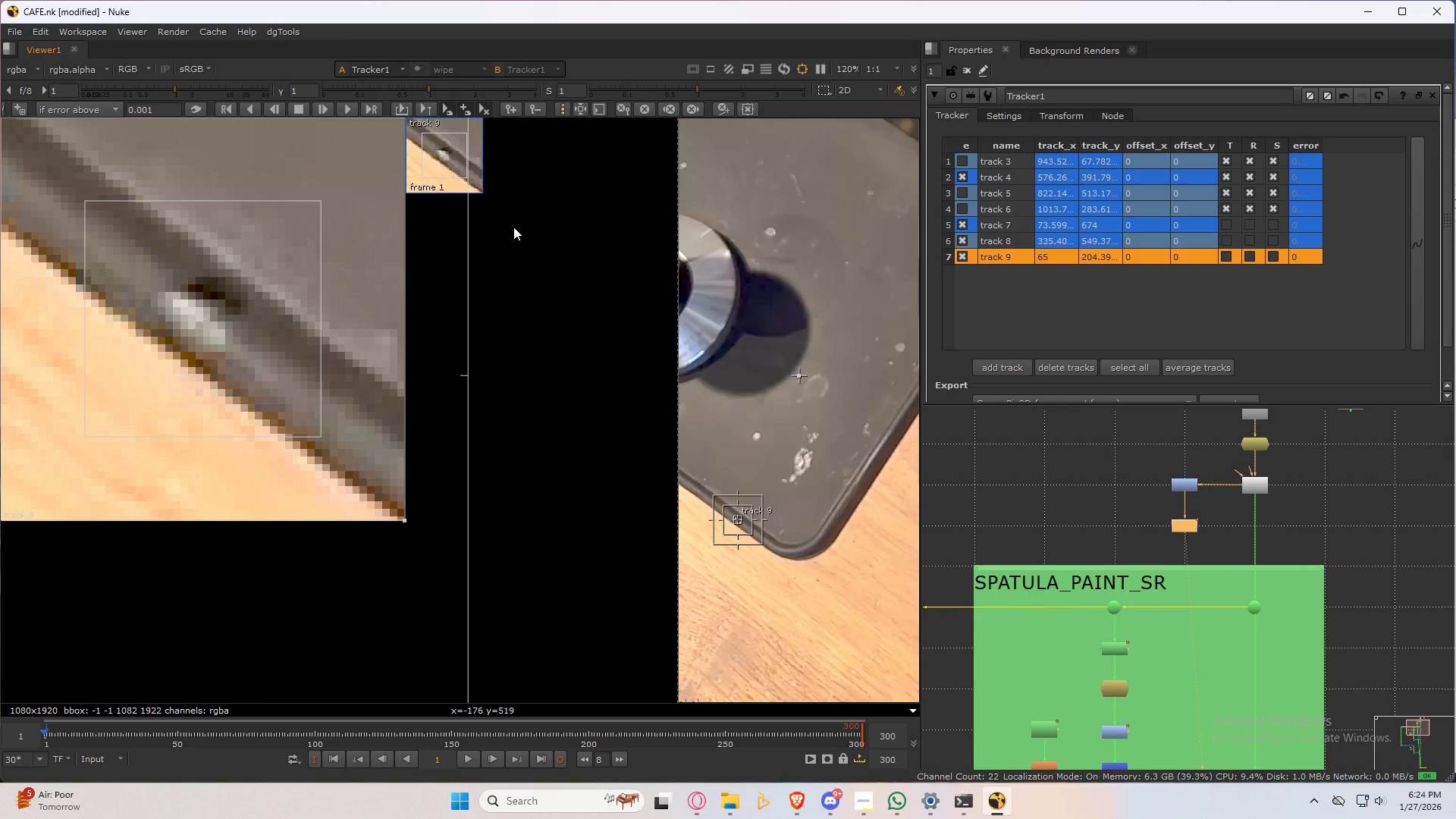 
key(Control+S)
 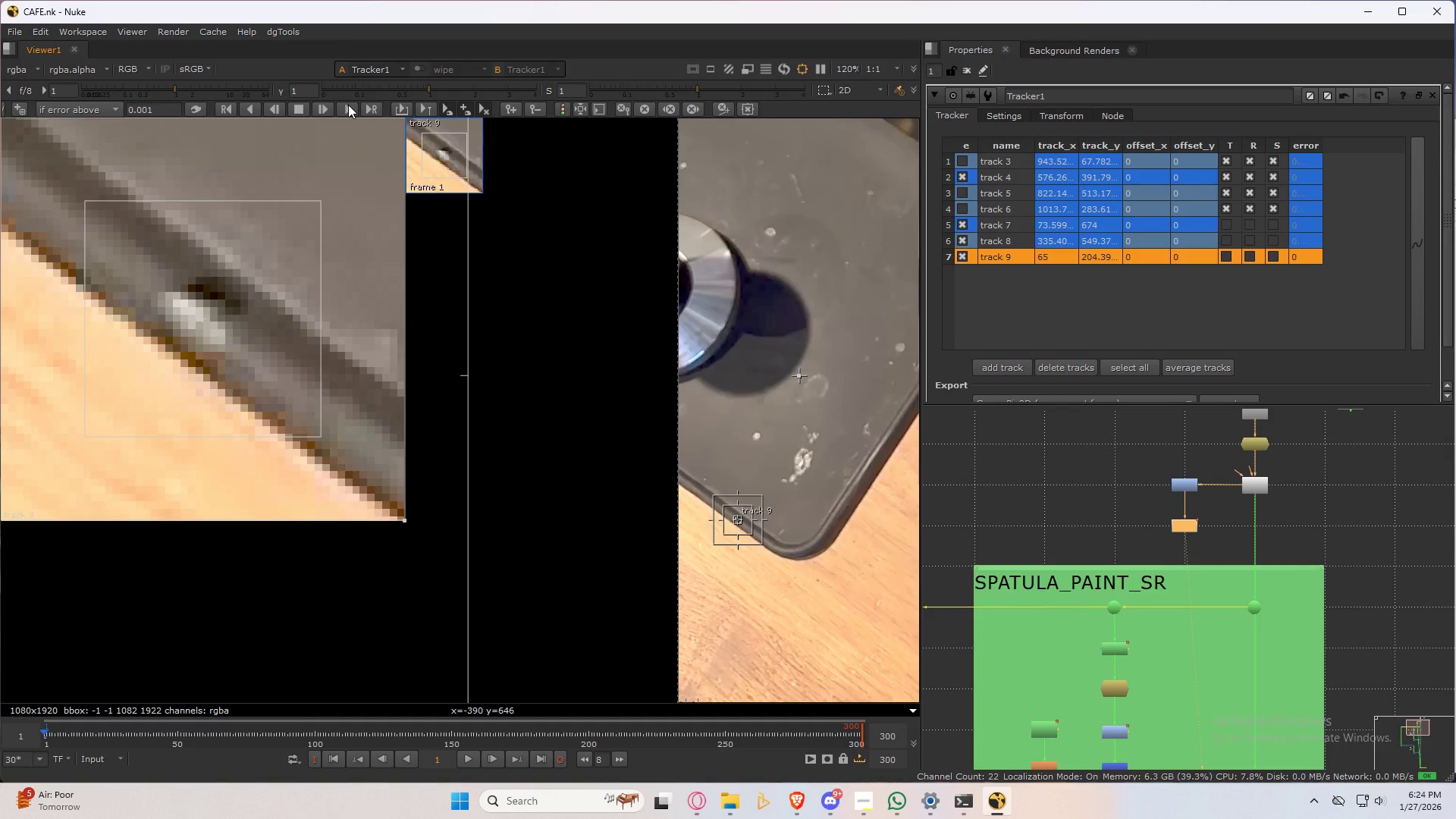 
left_click([348, 105])
 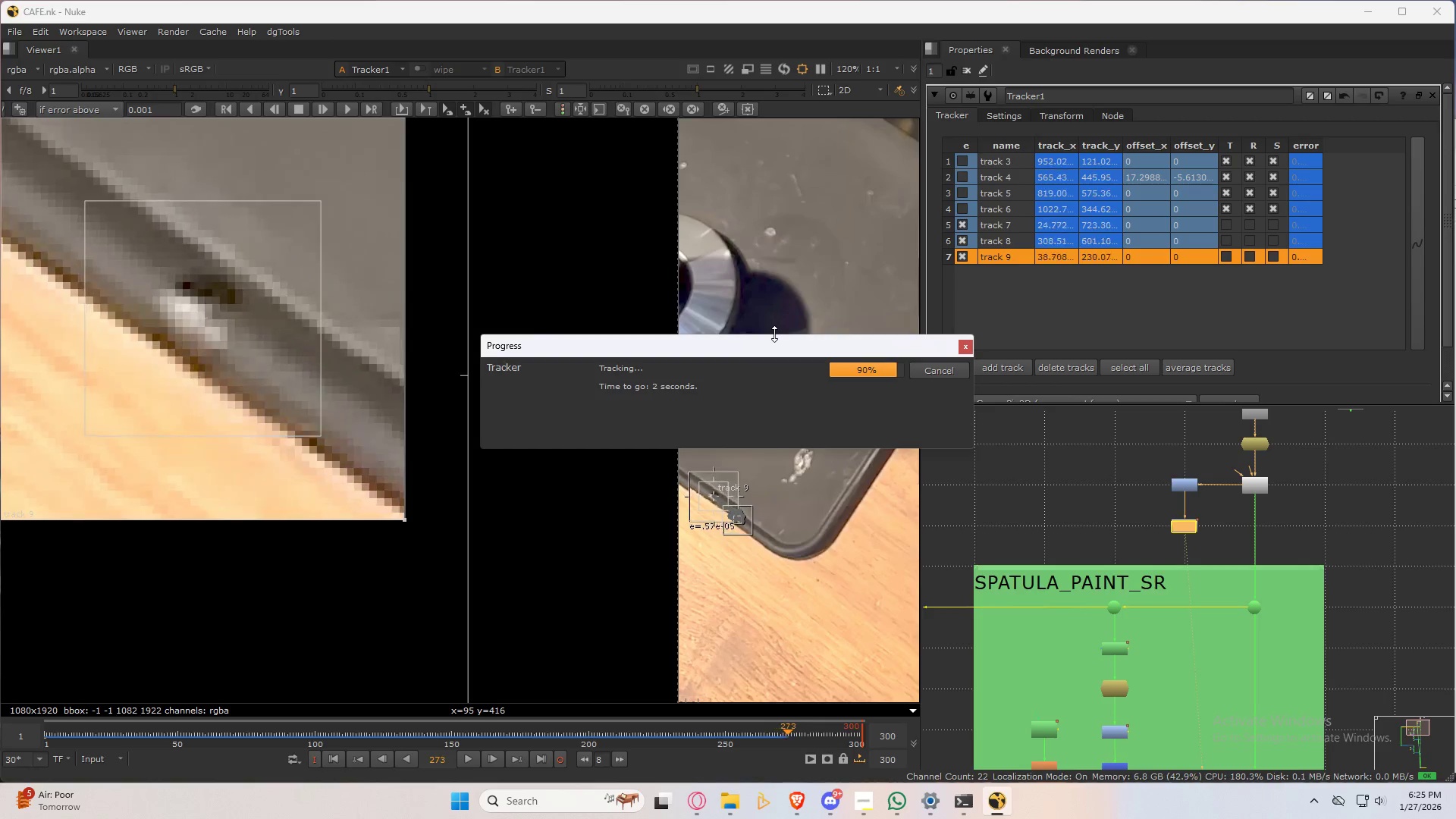 
wait(24.66)
 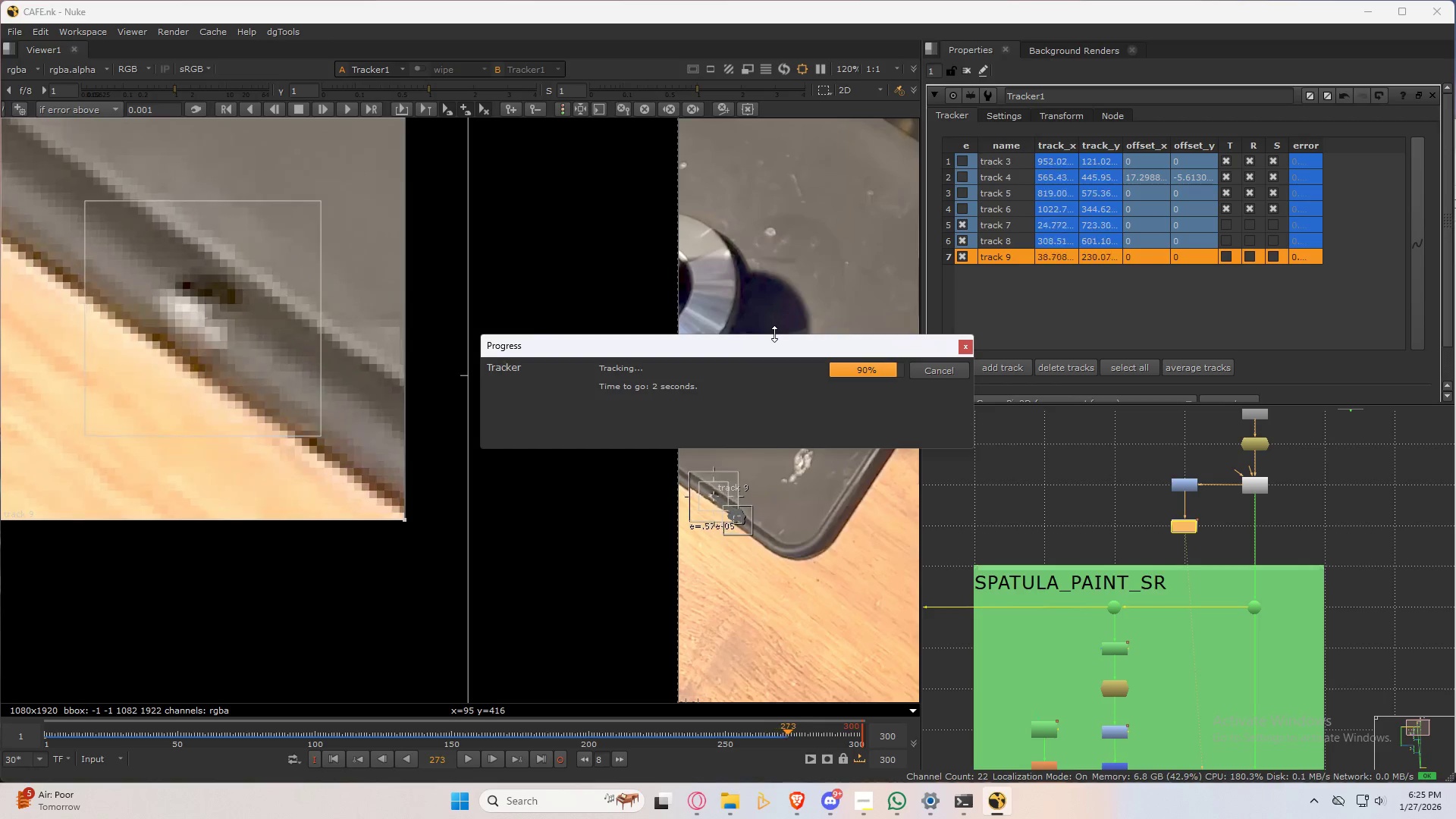 
left_click_drag(start_coordinate=[854, 739], to_coordinate=[532, 733])
 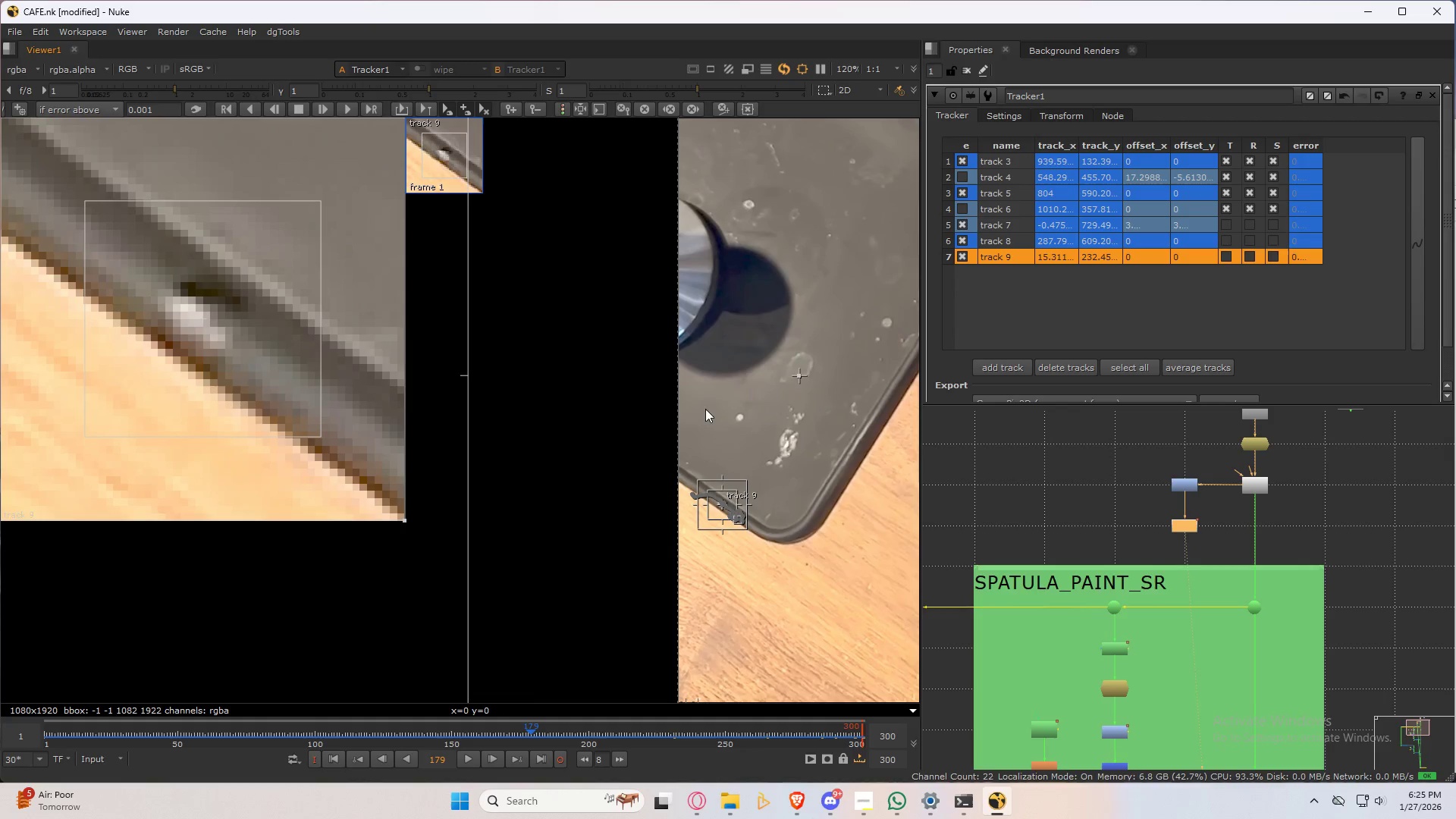 
scroll: coordinate [713, 353], scroll_direction: down, amount: 5.0
 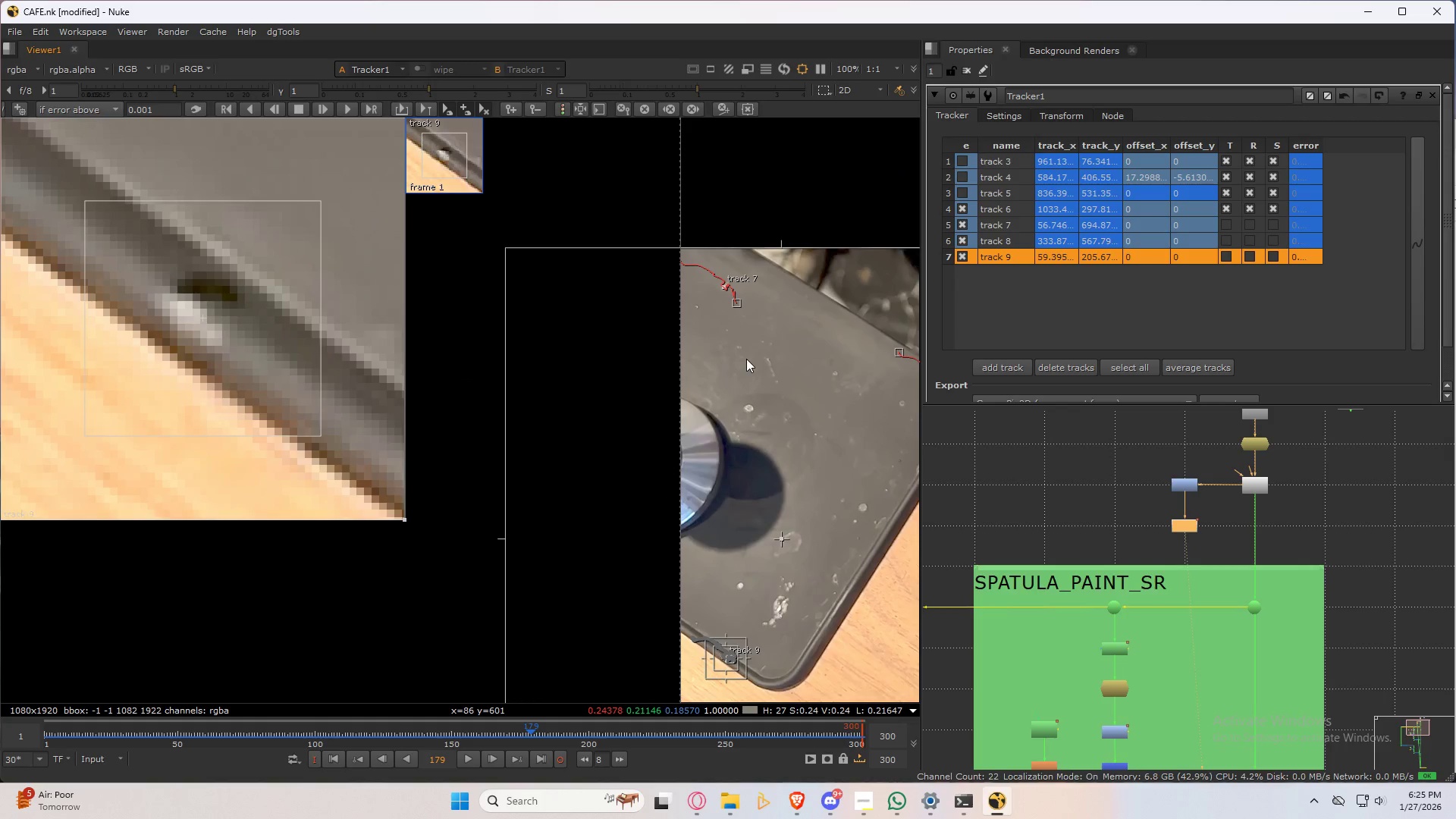 
scroll: coordinate [701, 312], scroll_direction: up, amount: 7.0
 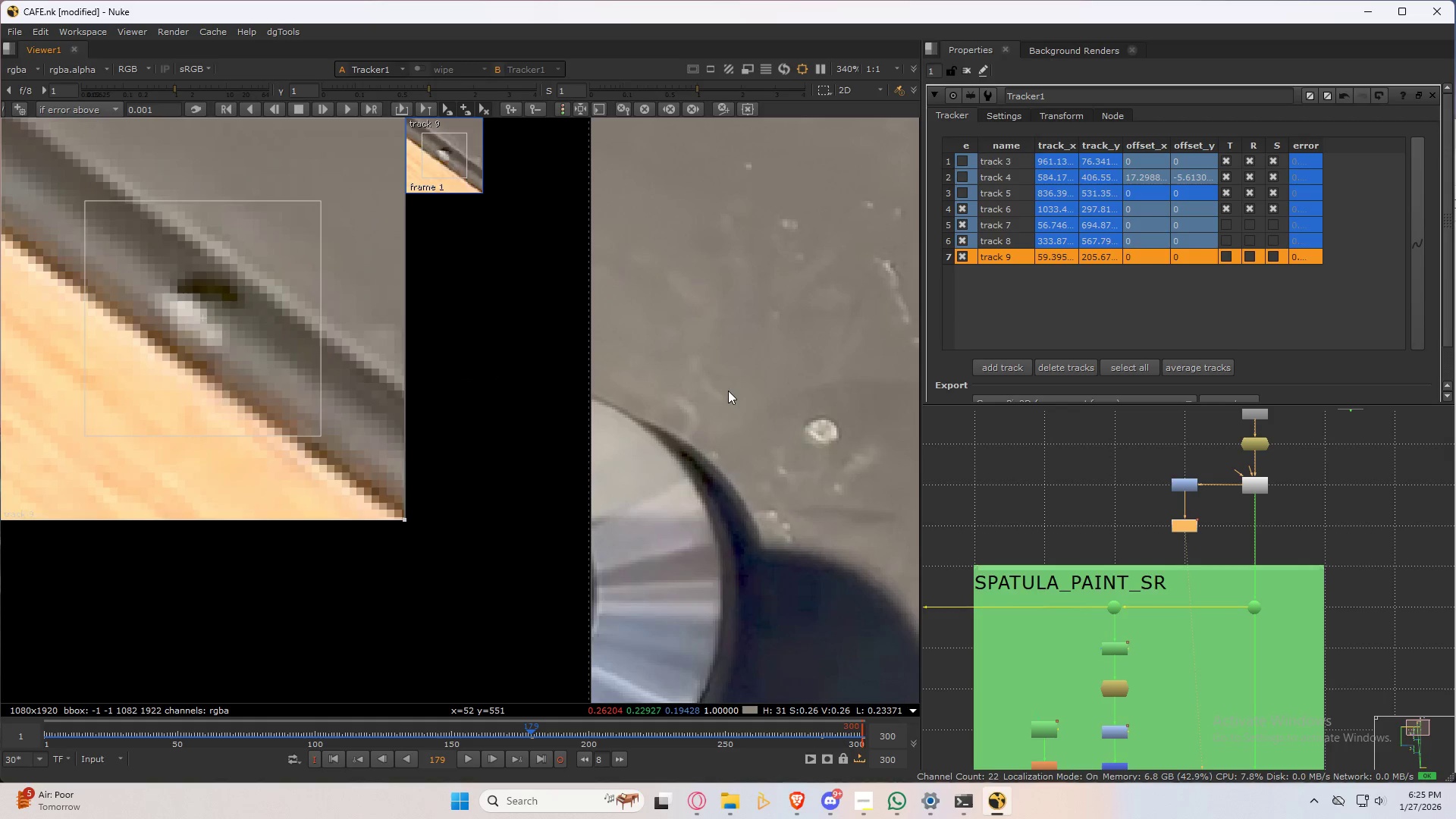 
scroll: coordinate [734, 400], scroll_direction: down, amount: 6.0
 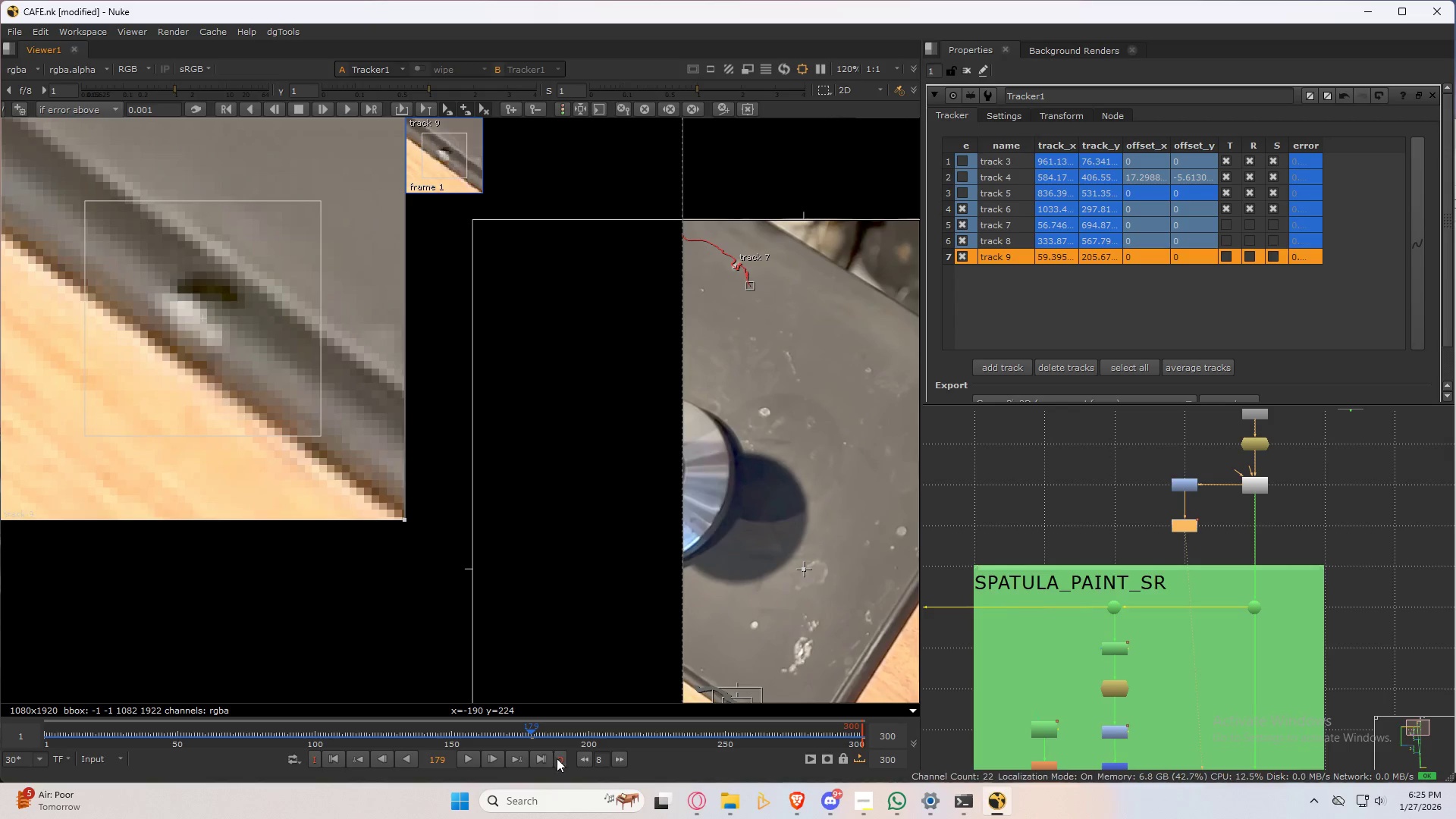 
left_click([544, 755])
 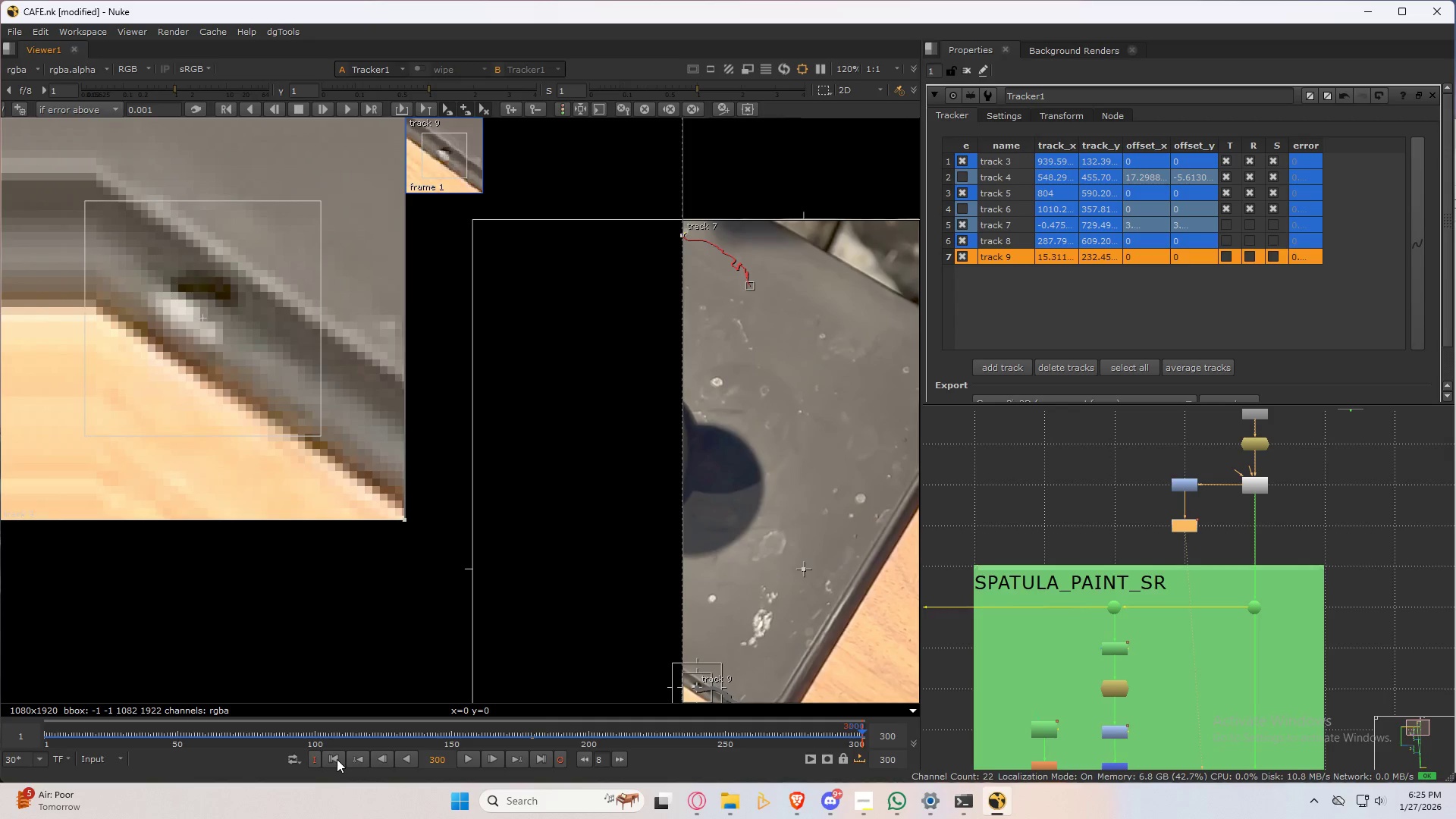 
left_click([337, 758])
 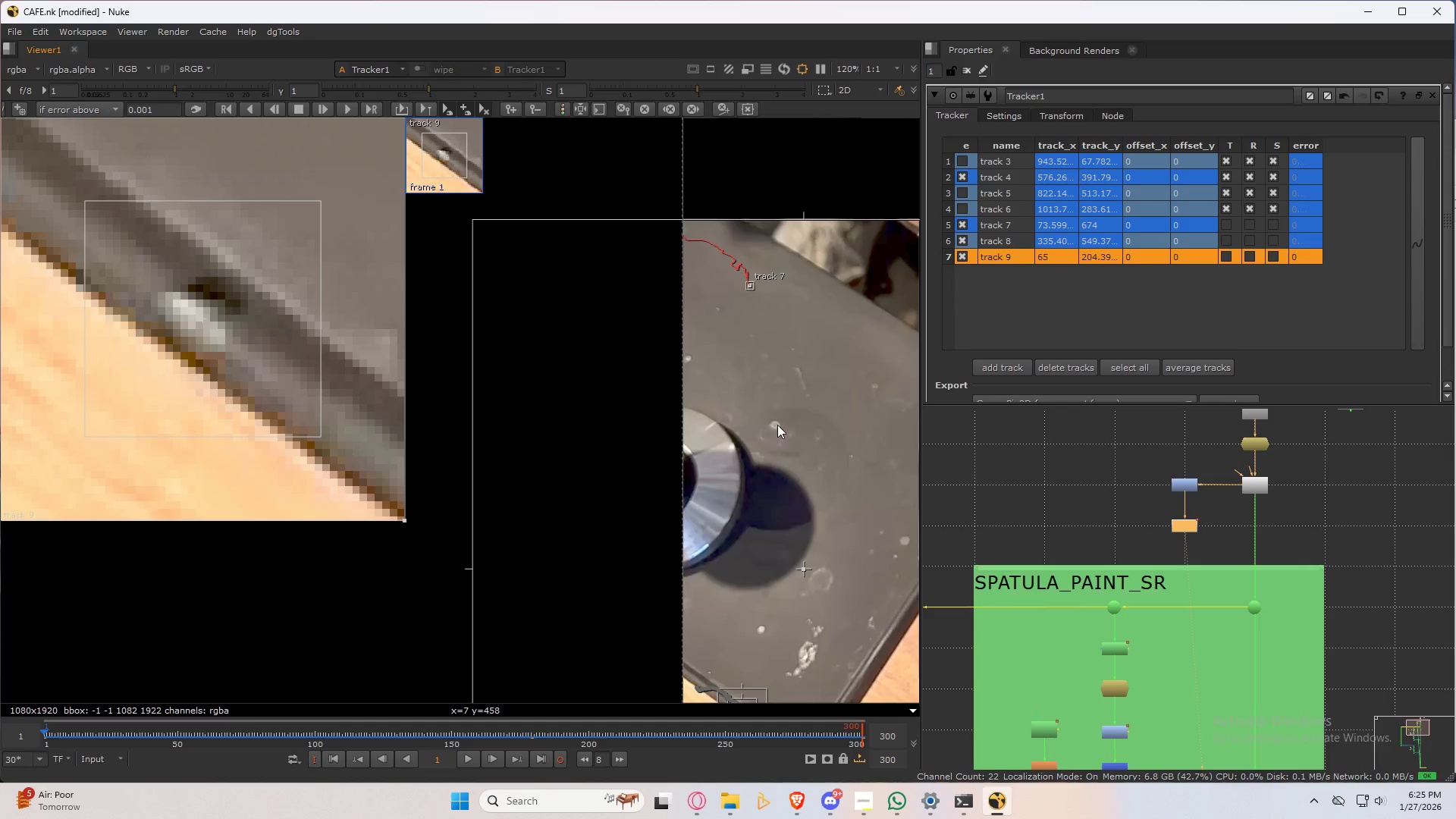 
scroll: coordinate [754, 557], scroll_direction: down, amount: 4.0
 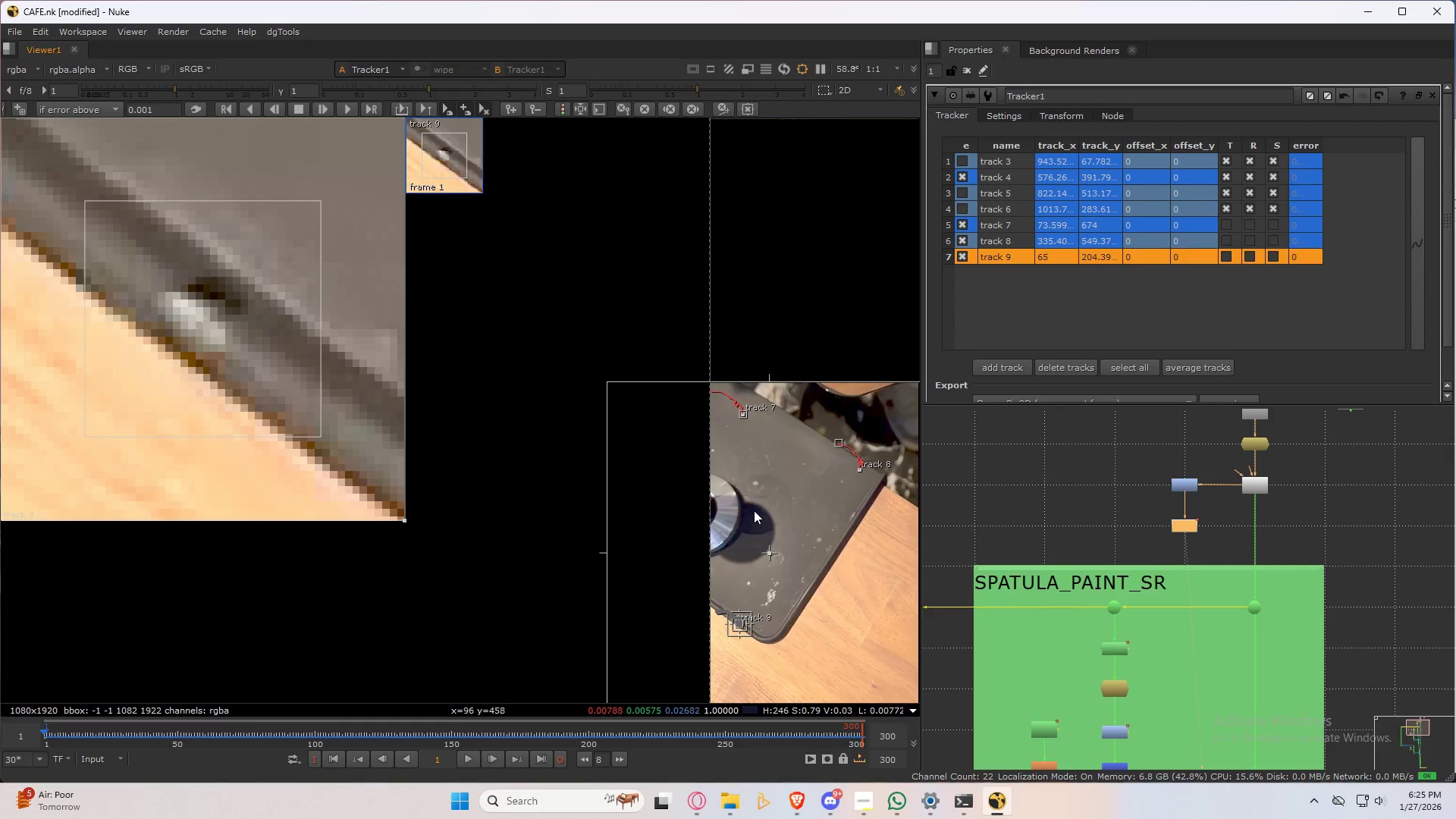 
scroll: coordinate [680, 297], scroll_direction: up, amount: 9.0
 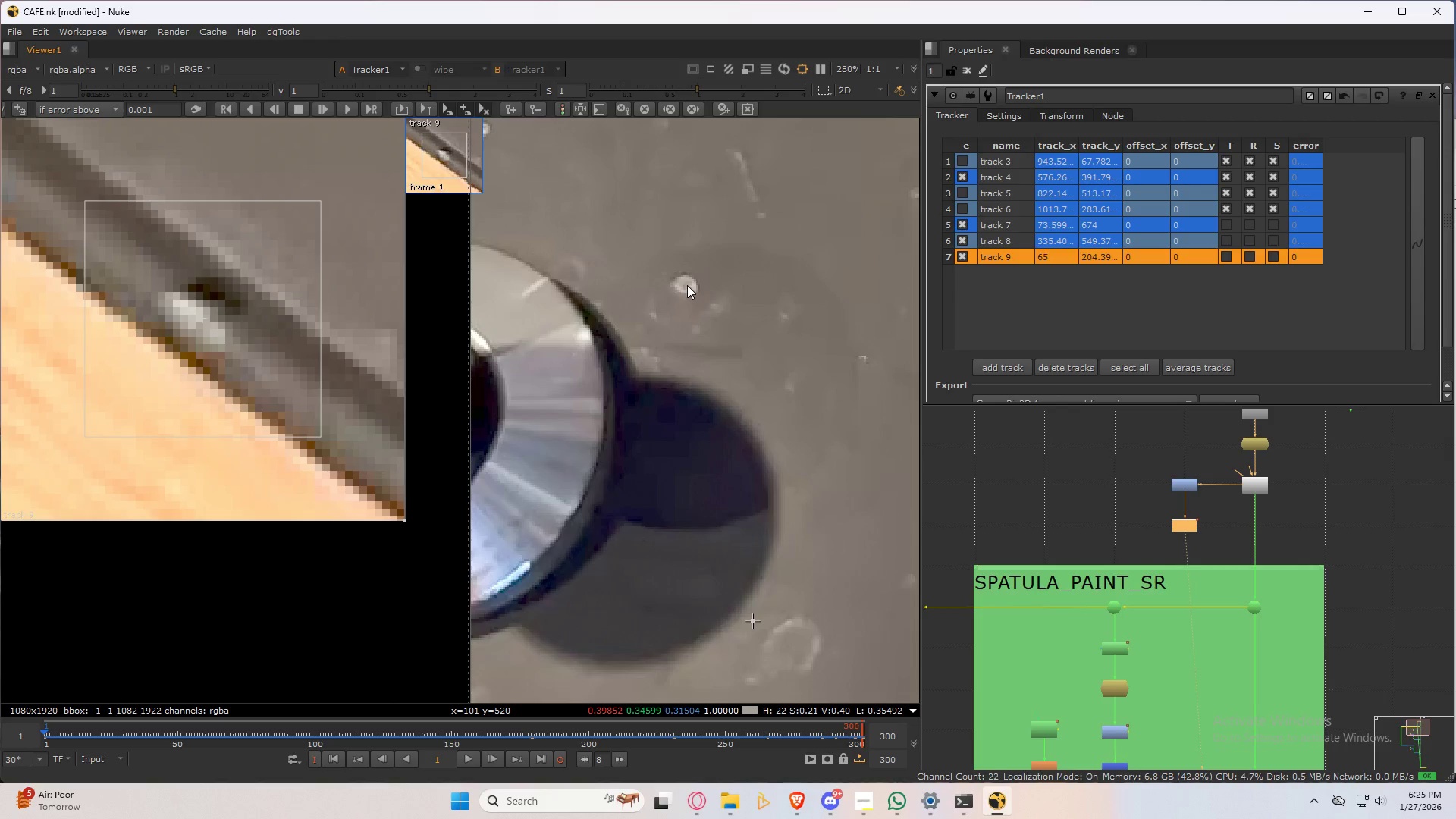 
hold_key(key=AltLeft, duration=0.91)
hold_key(key=ControlLeft, duration=0.89)
left_click([686, 285])
 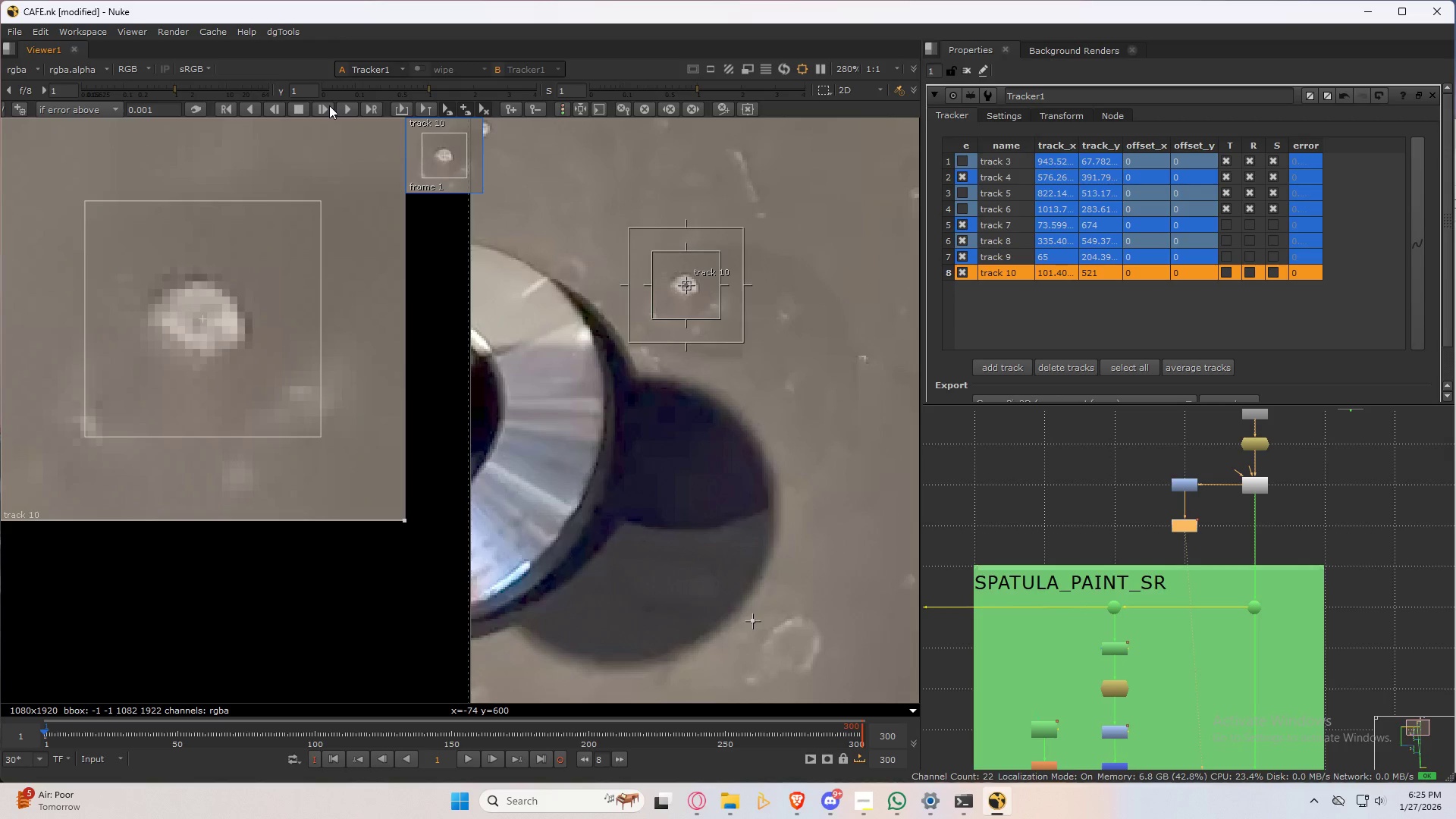 
left_click([349, 113])
 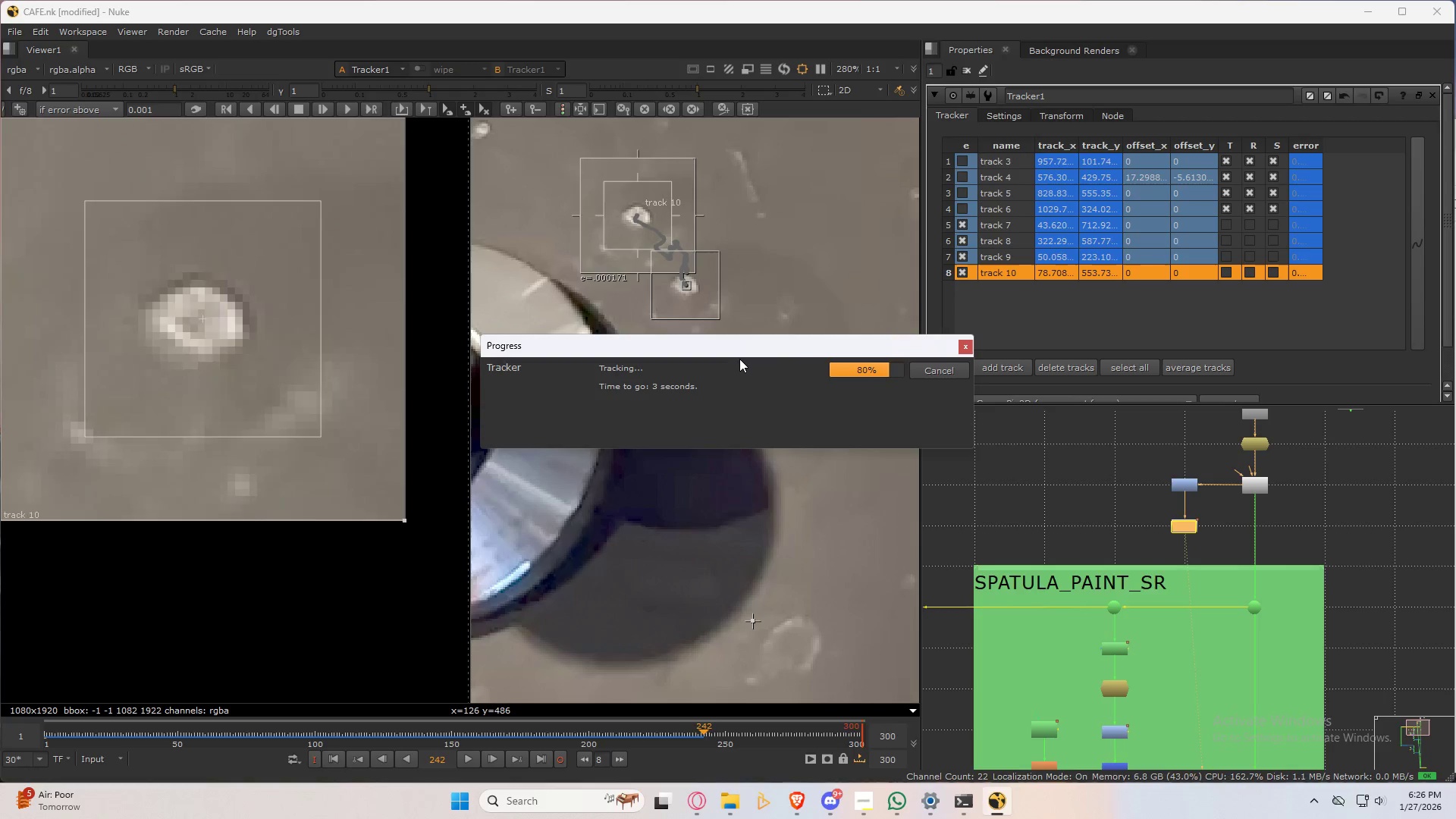 
wait(18.19)
 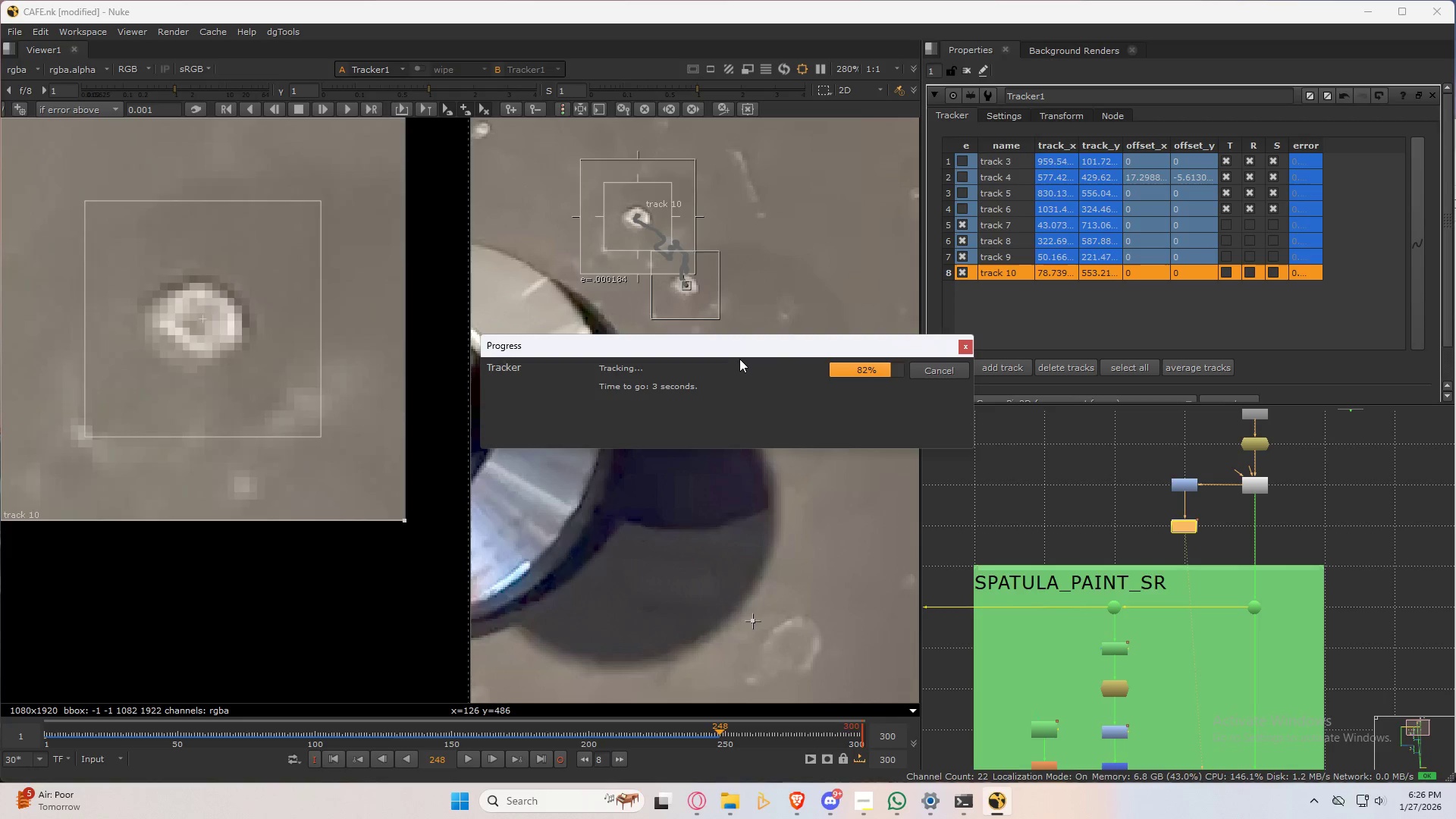 
key(Control+S)
 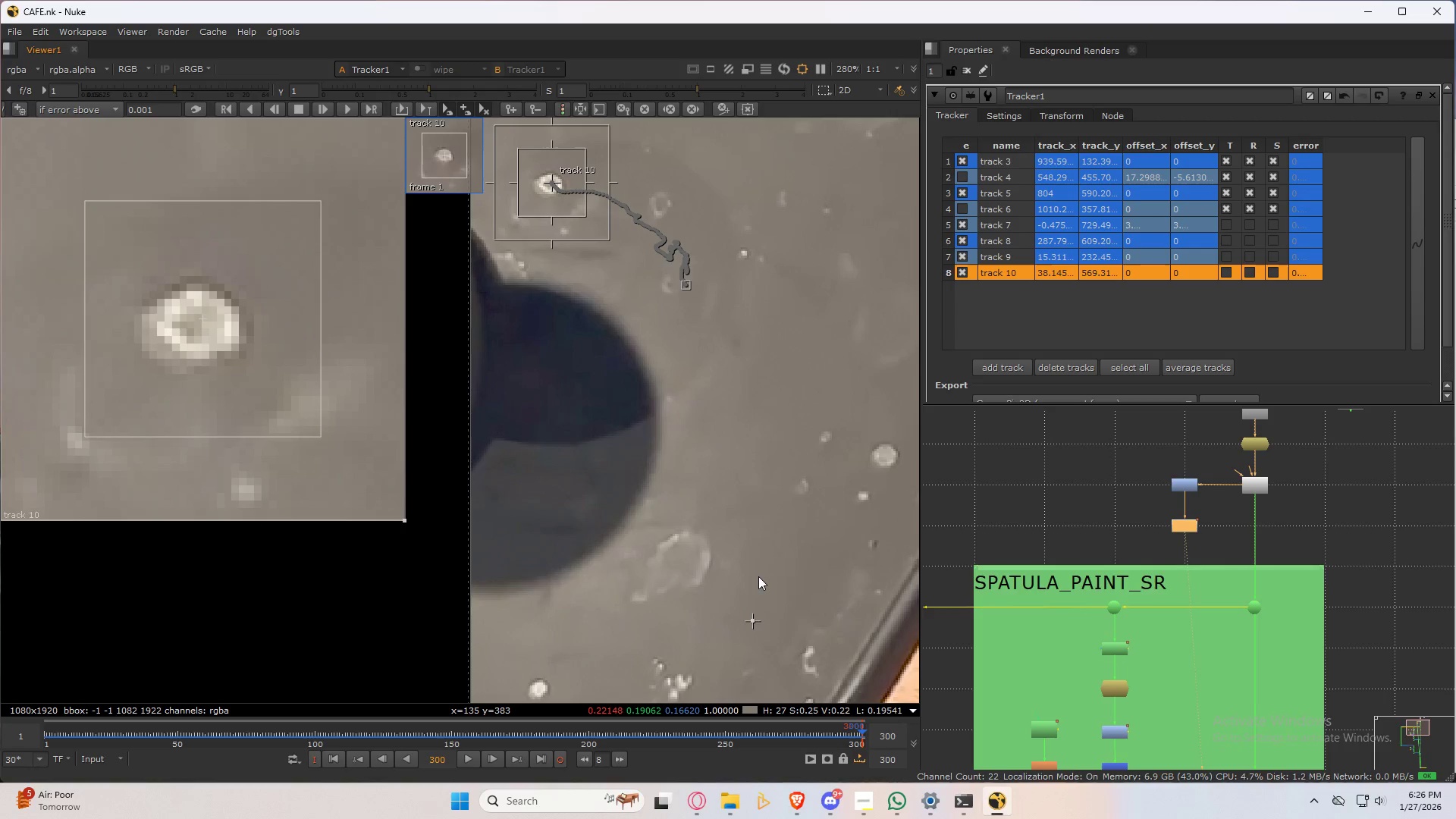 
scroll: coordinate [758, 576], scroll_direction: down, amount: 4.0
 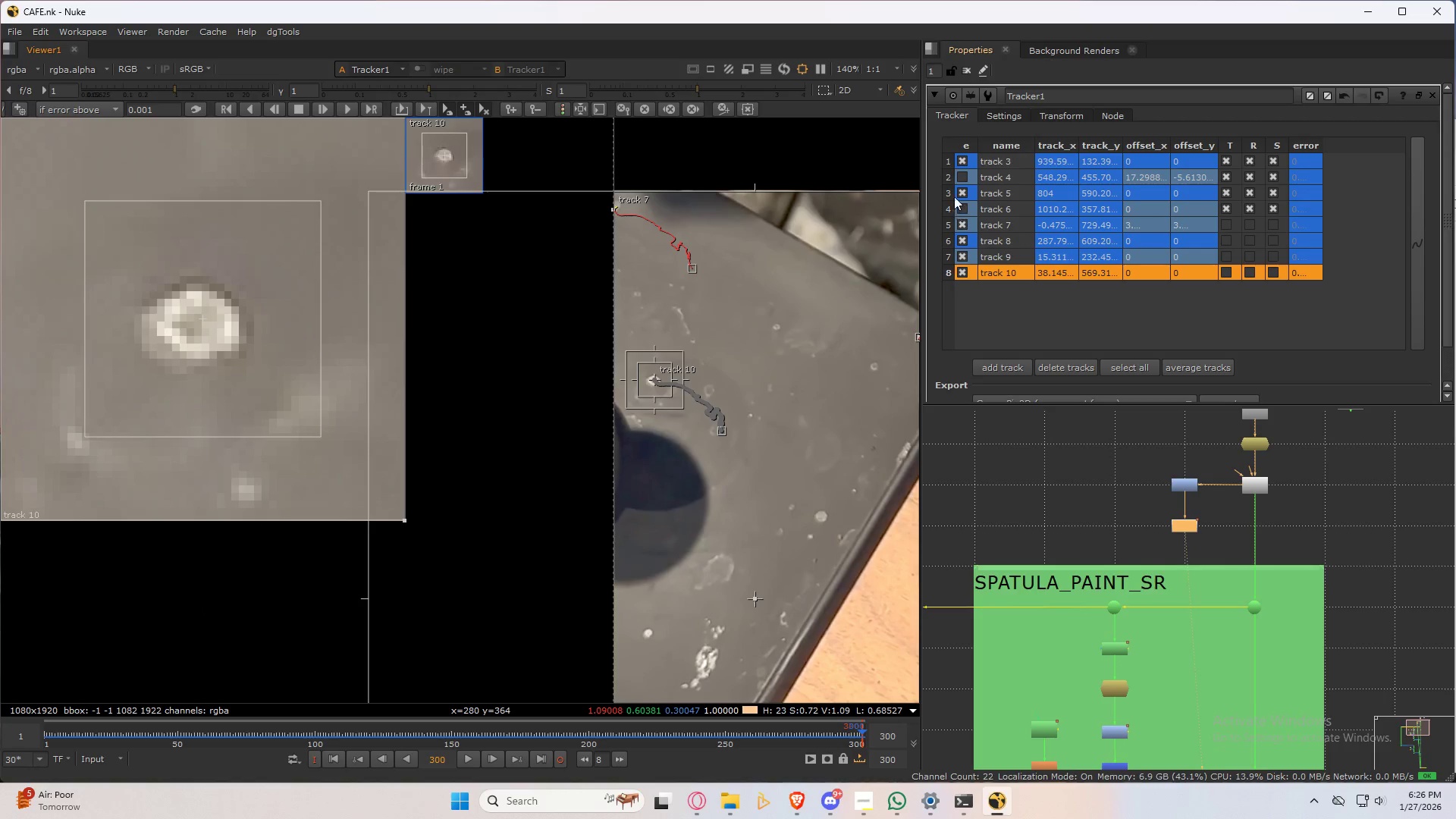 
left_click([962, 193])
 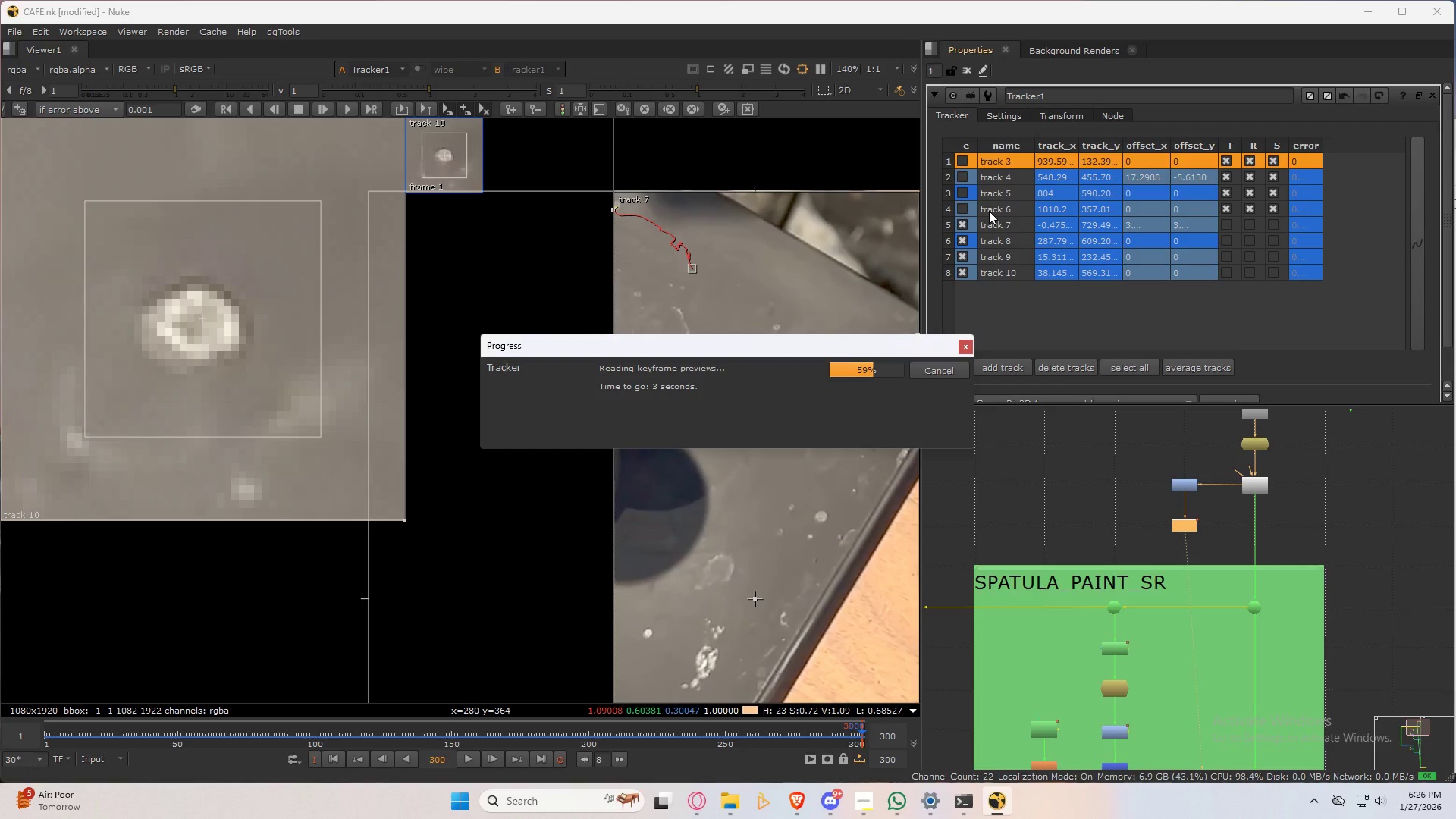 
wait(5.75)
 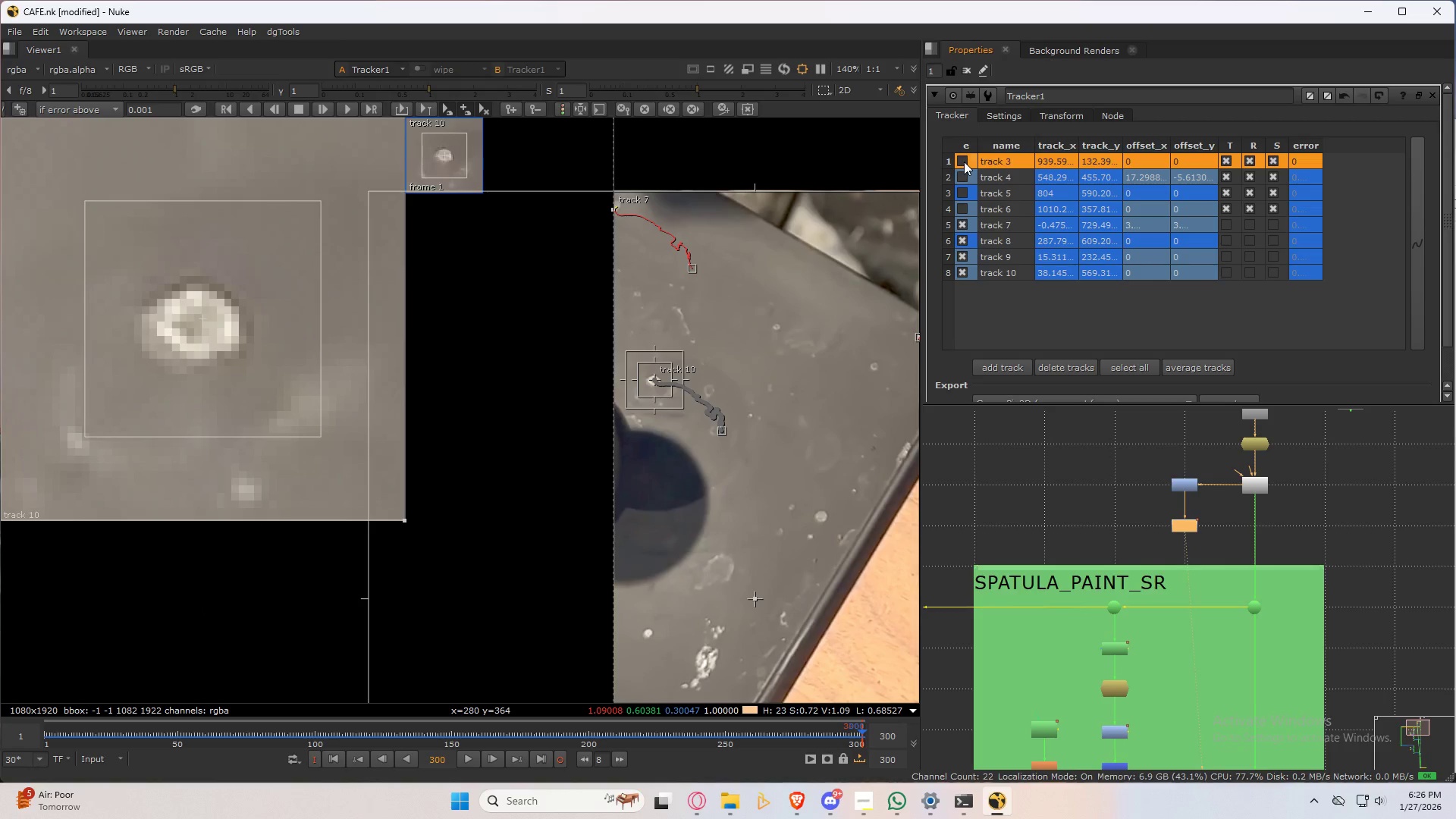 
left_click([996, 224])
 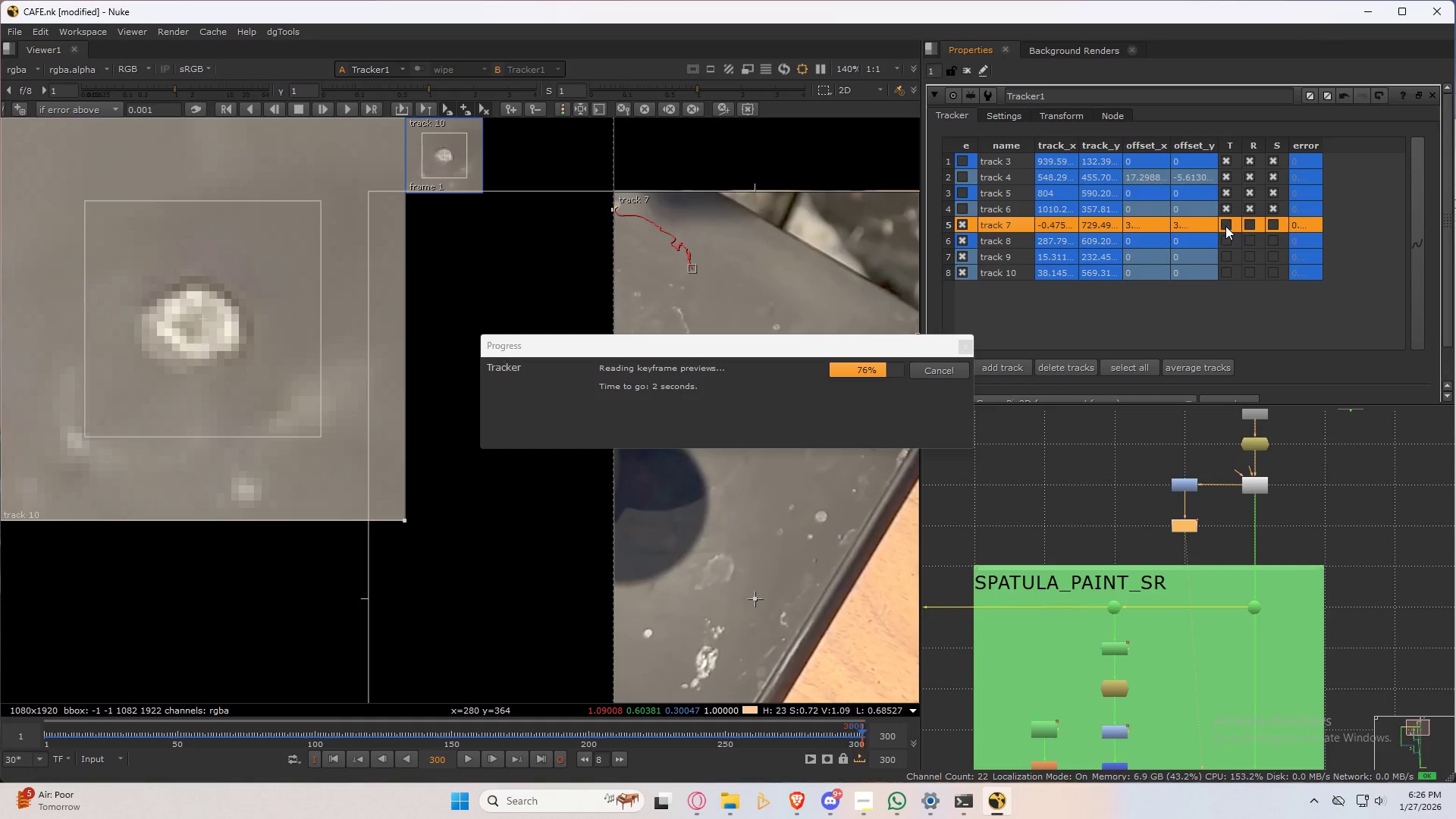 
left_click([1225, 224])
 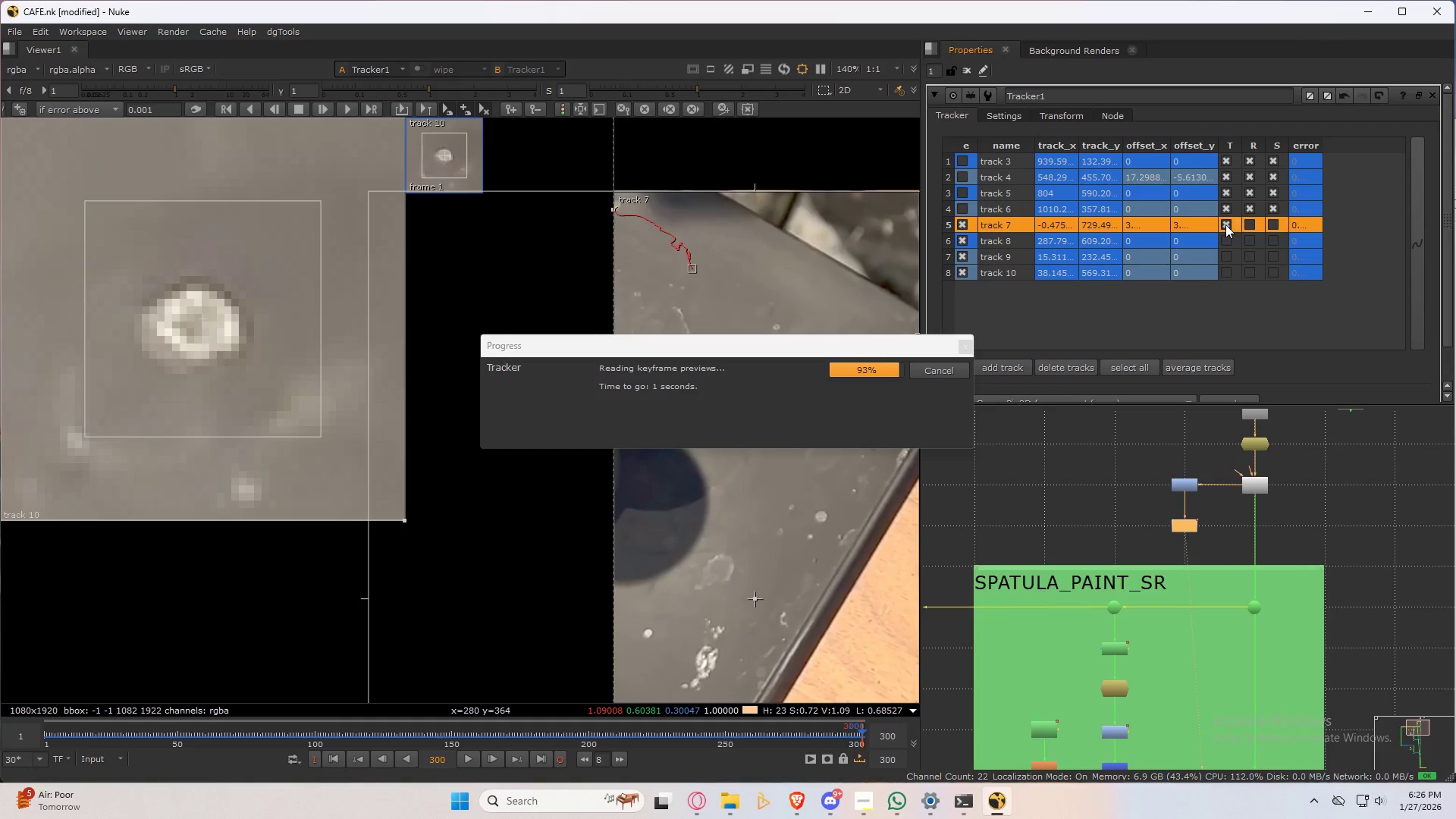 
wait(6.31)
 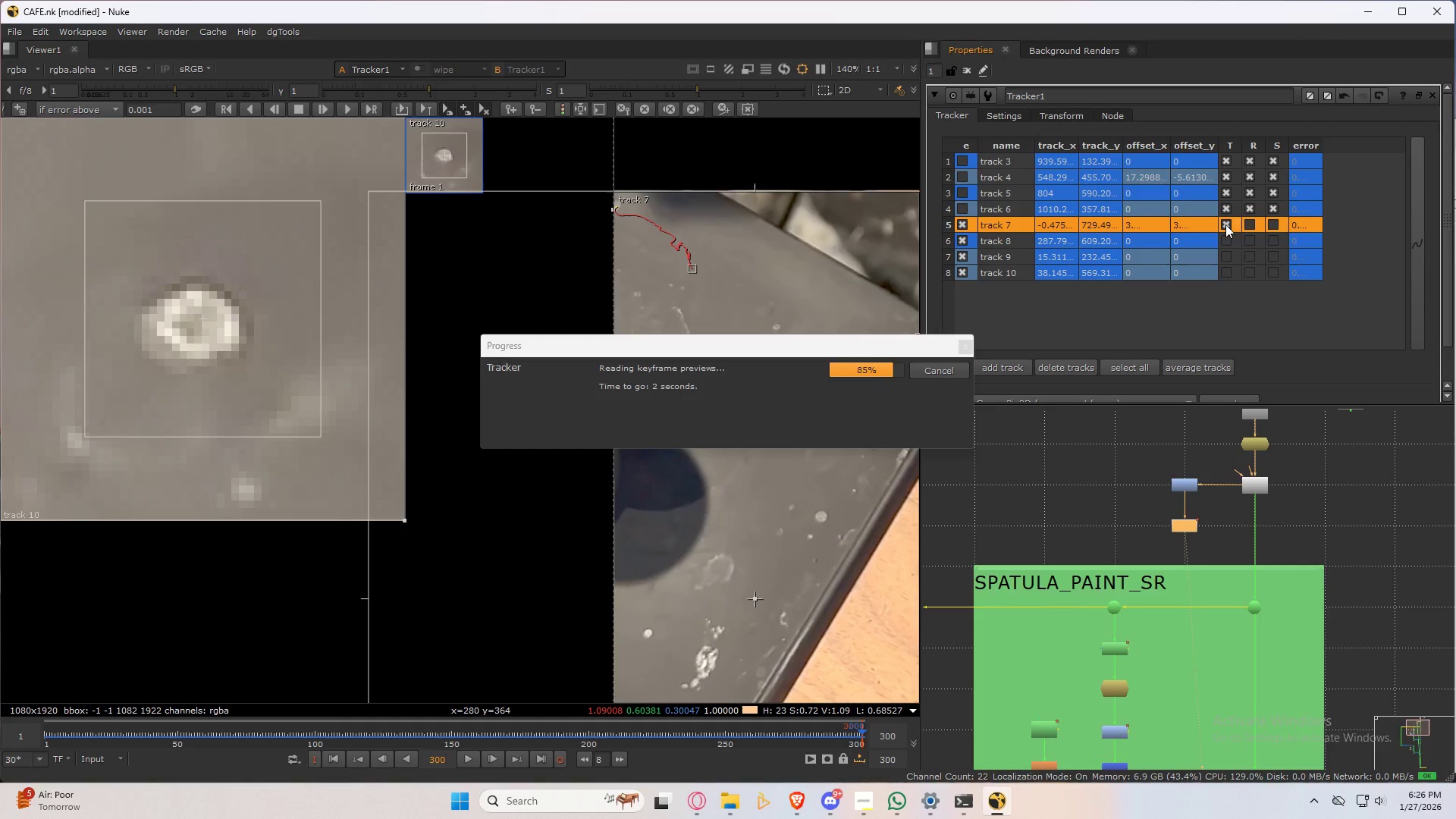 
left_click([1226, 239])
 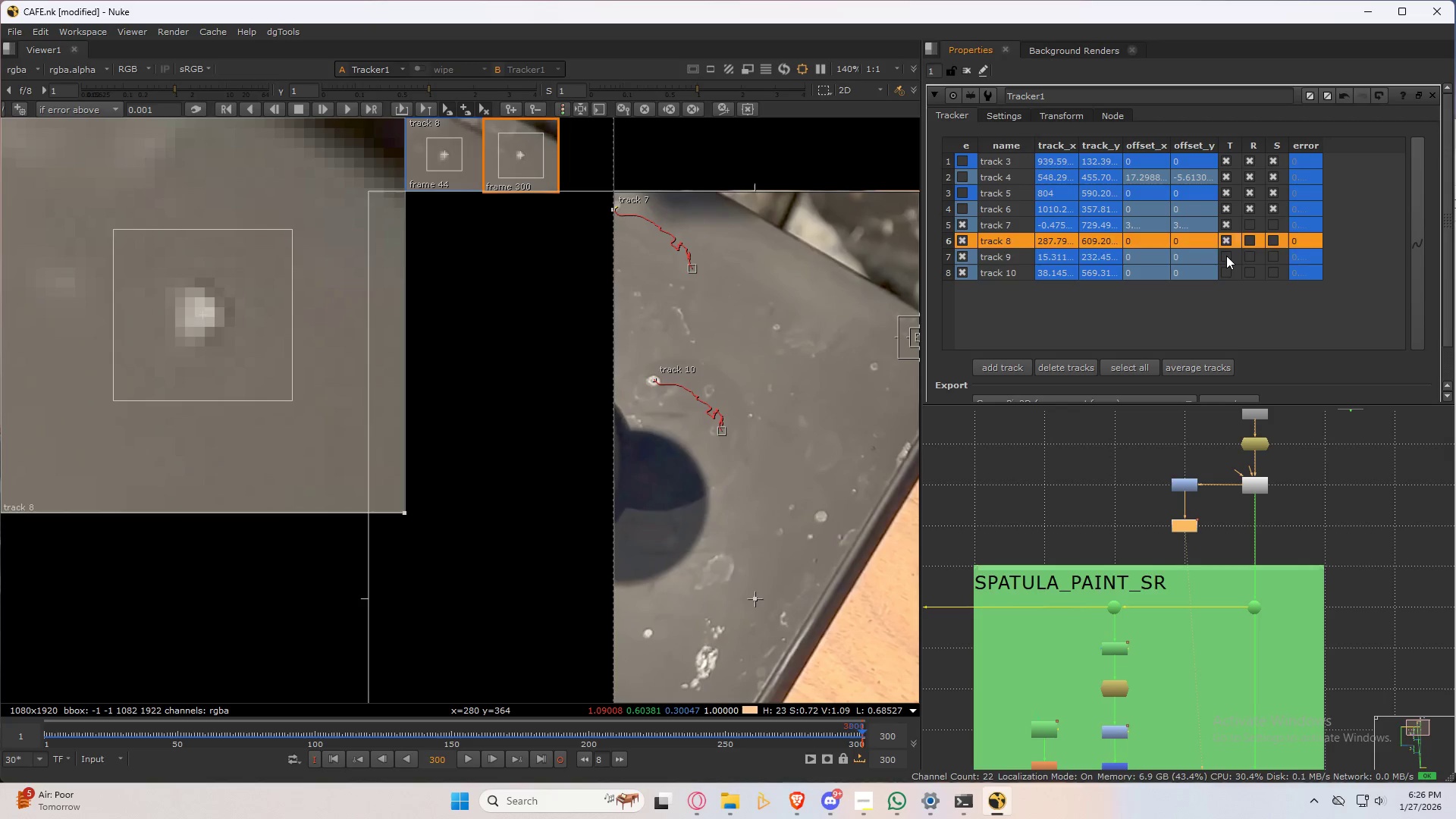 
left_click([1226, 256])
 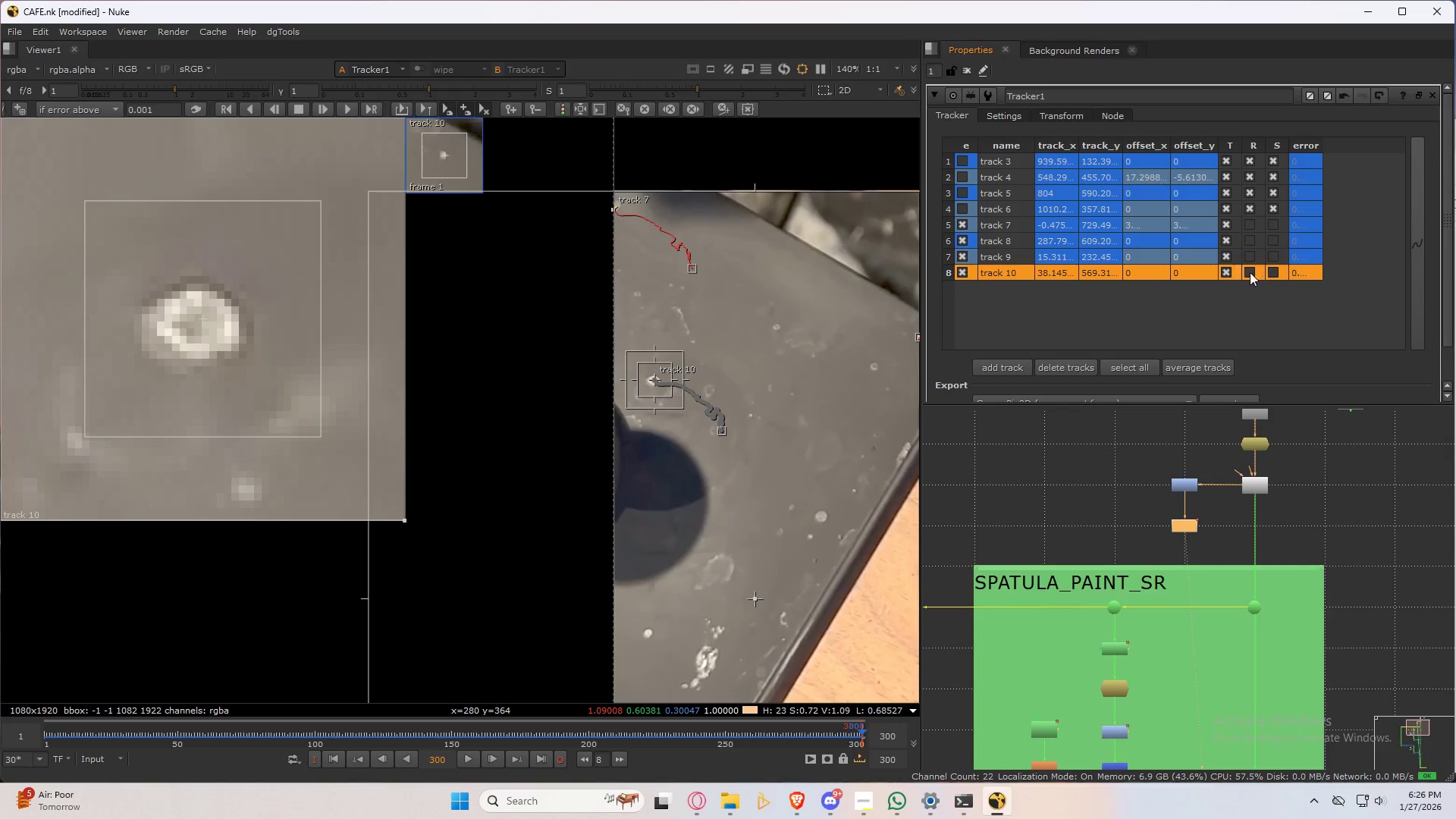 
left_click([1246, 272])
 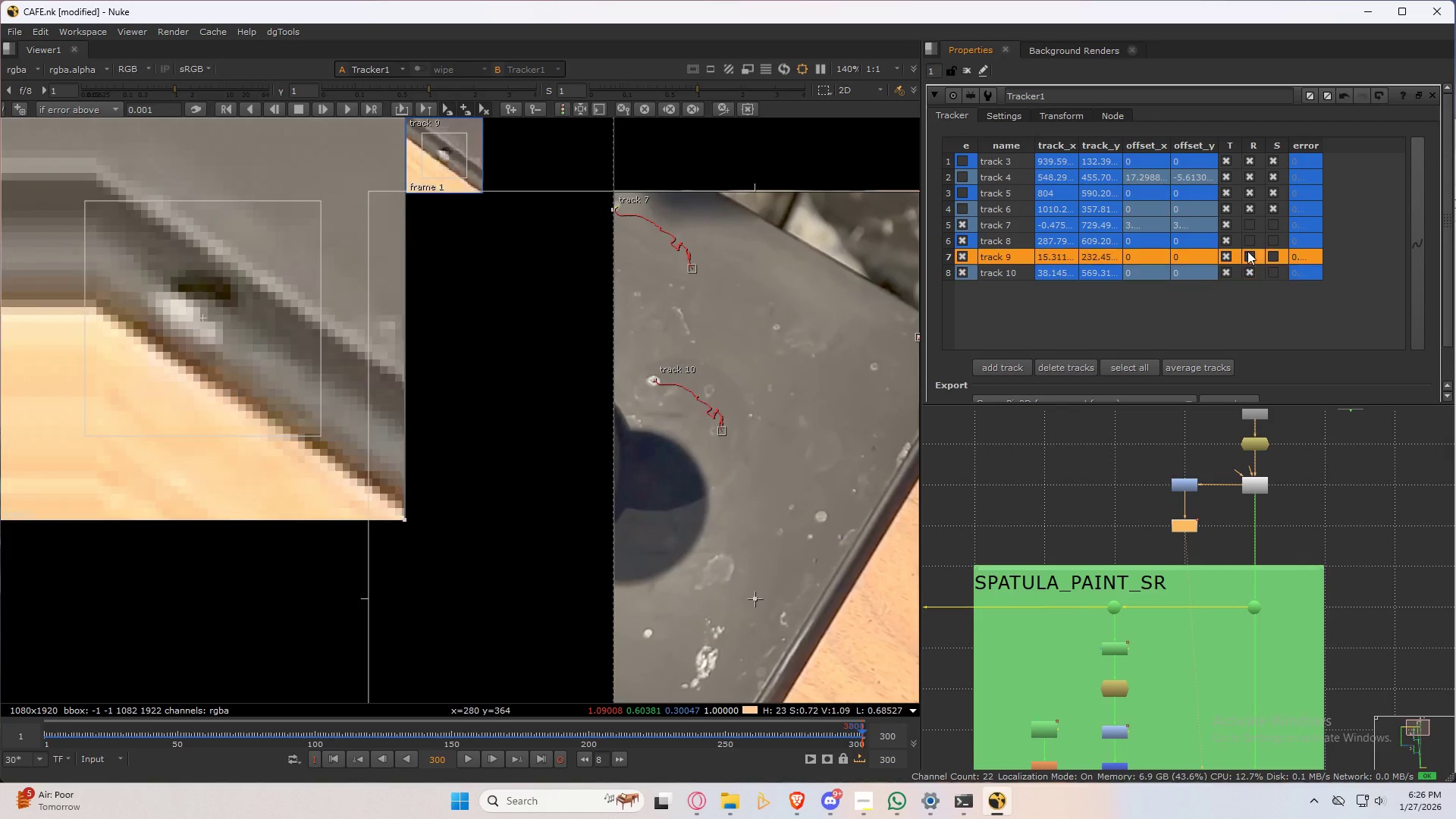 
left_click([1247, 251])
 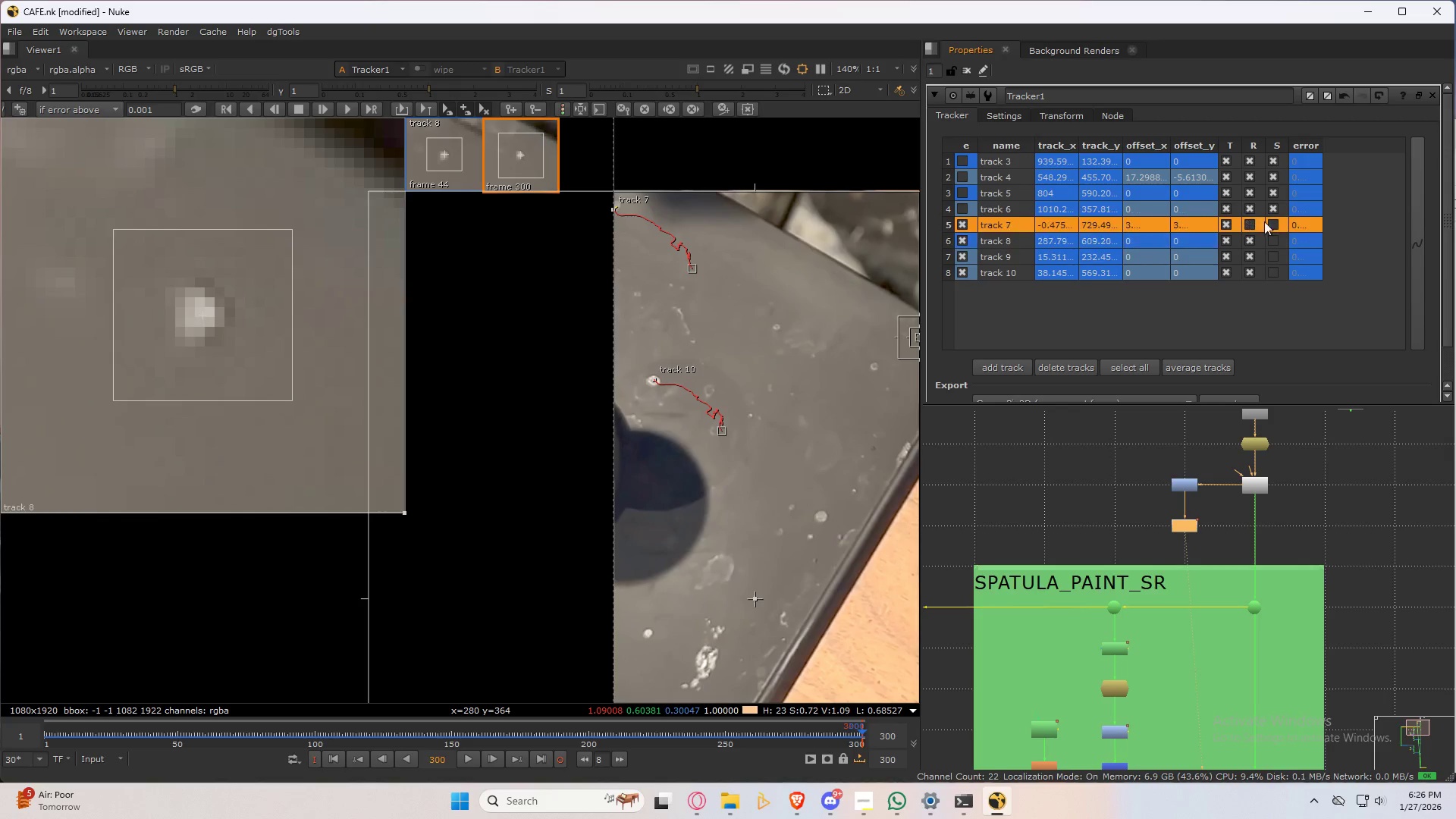 
triple_click([1273, 224])
 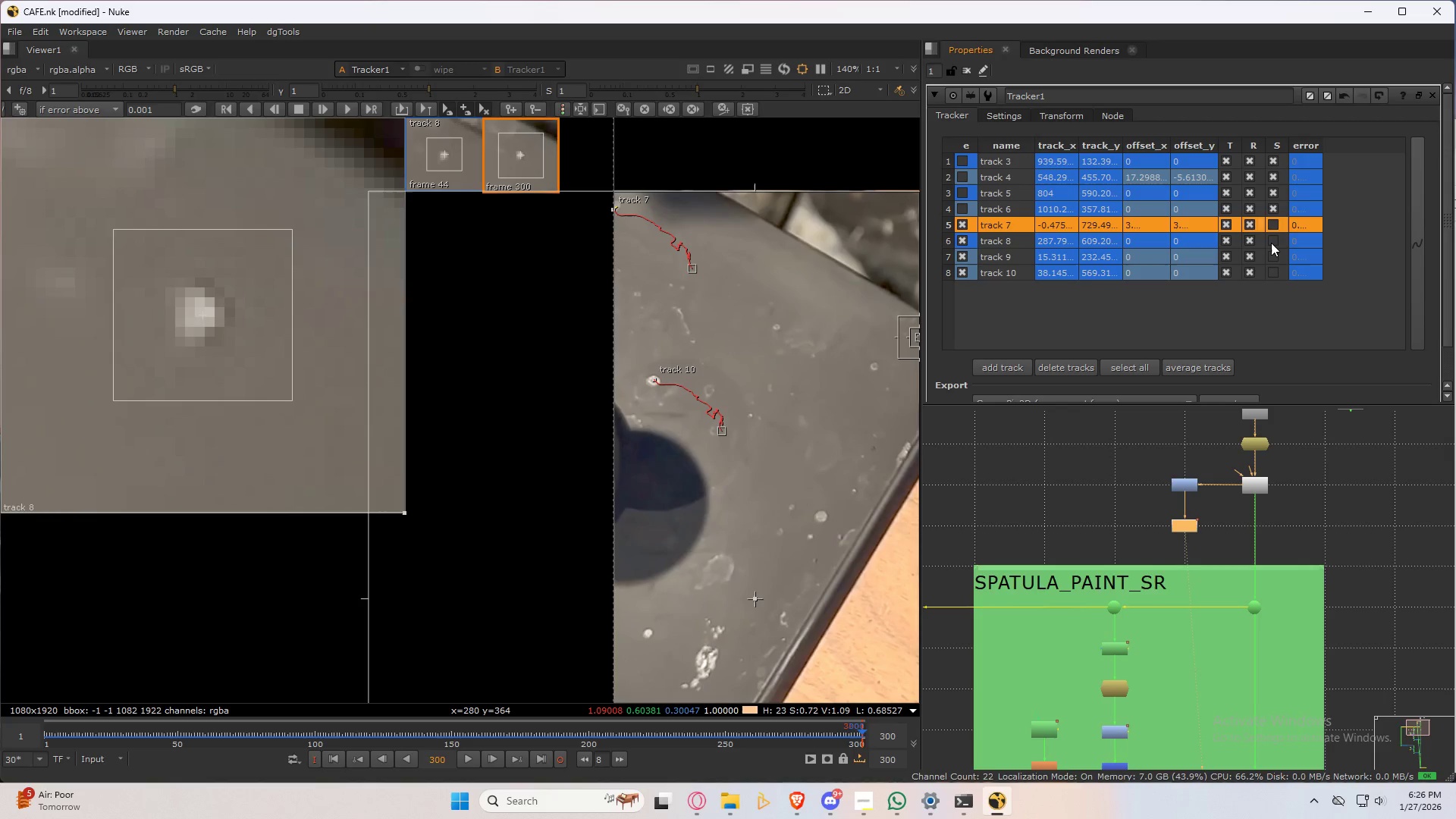 
triple_click([1271, 243])
 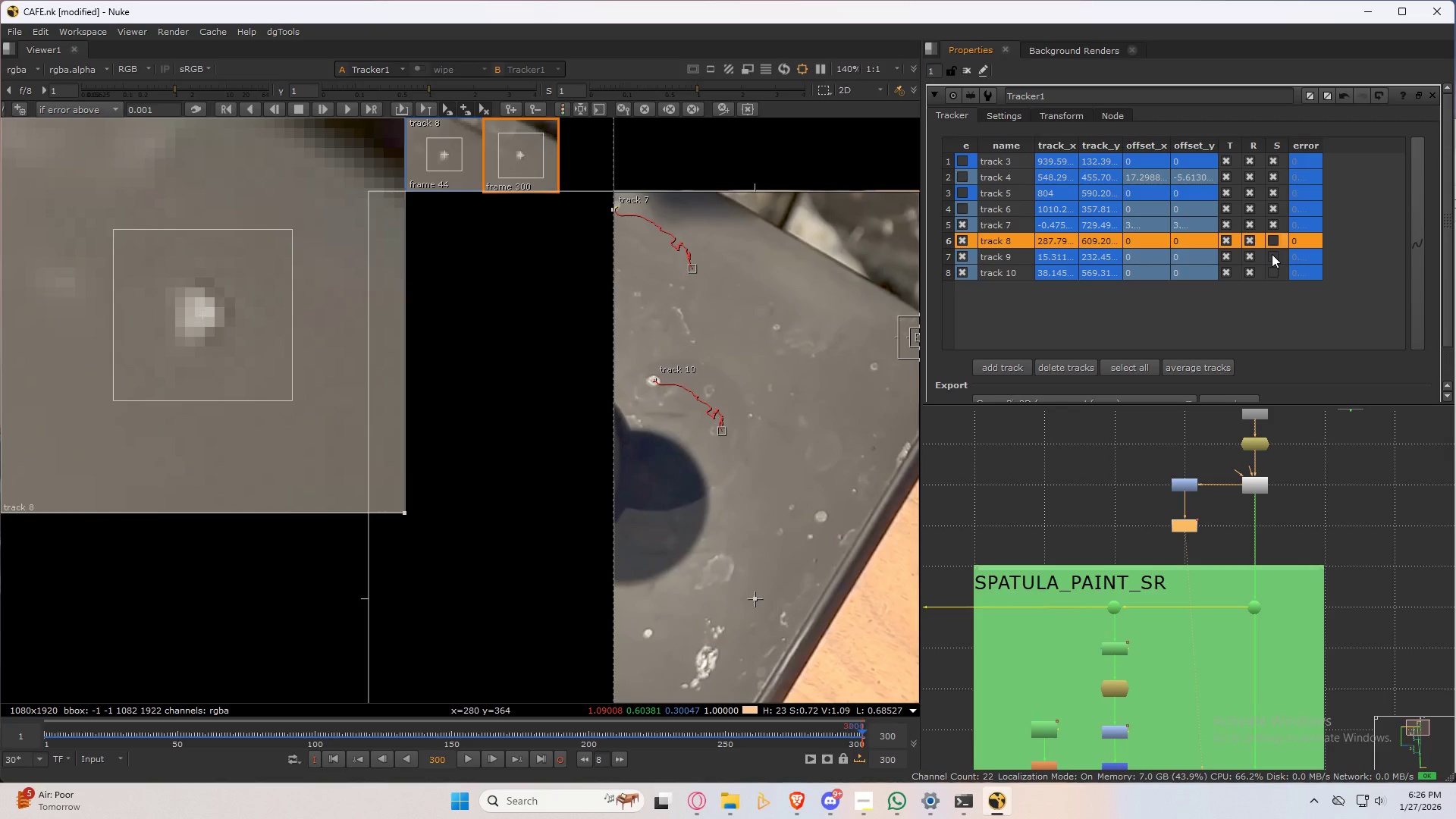 
triple_click([1272, 254])
 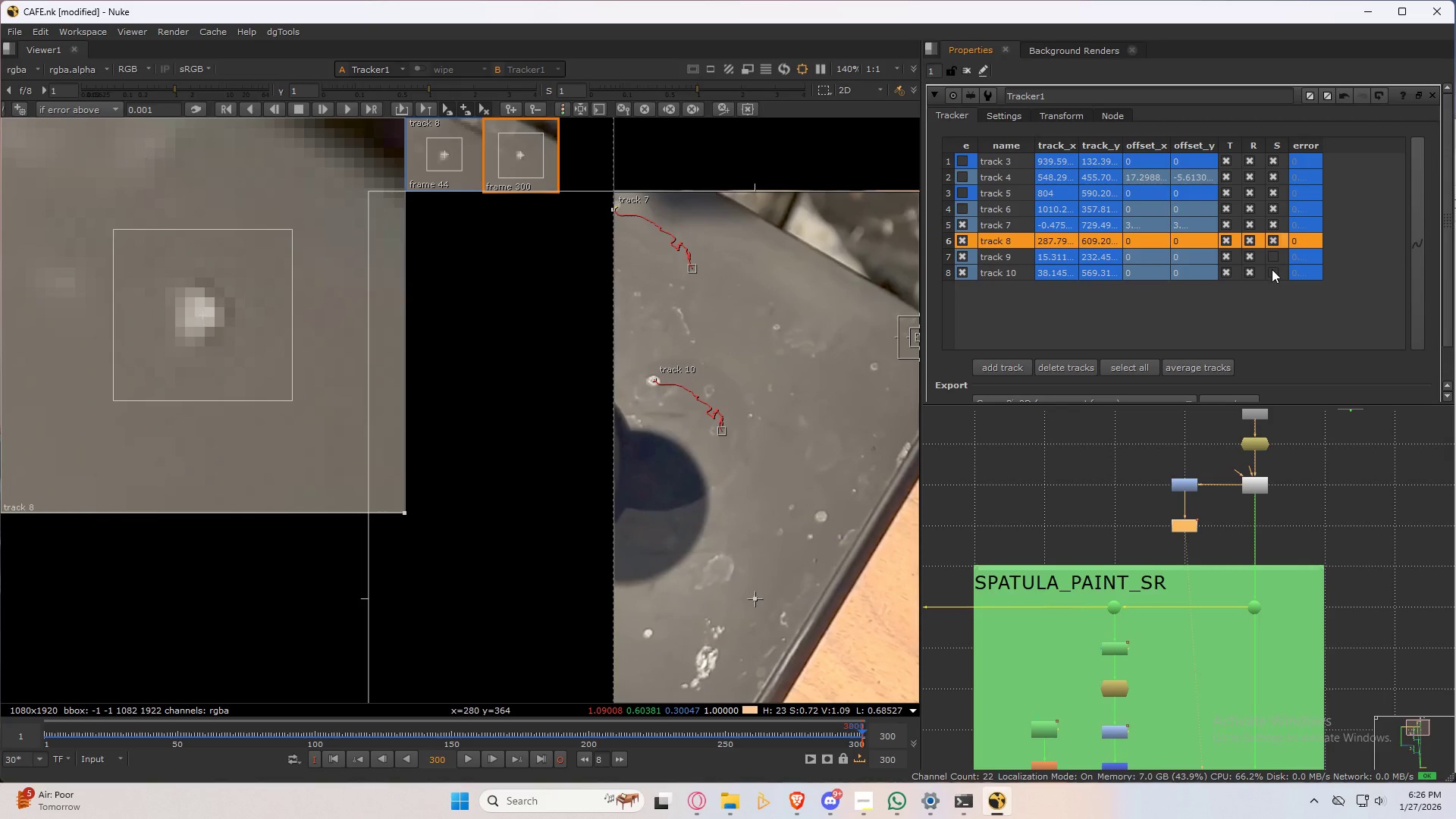 
left_click([1272, 269])
 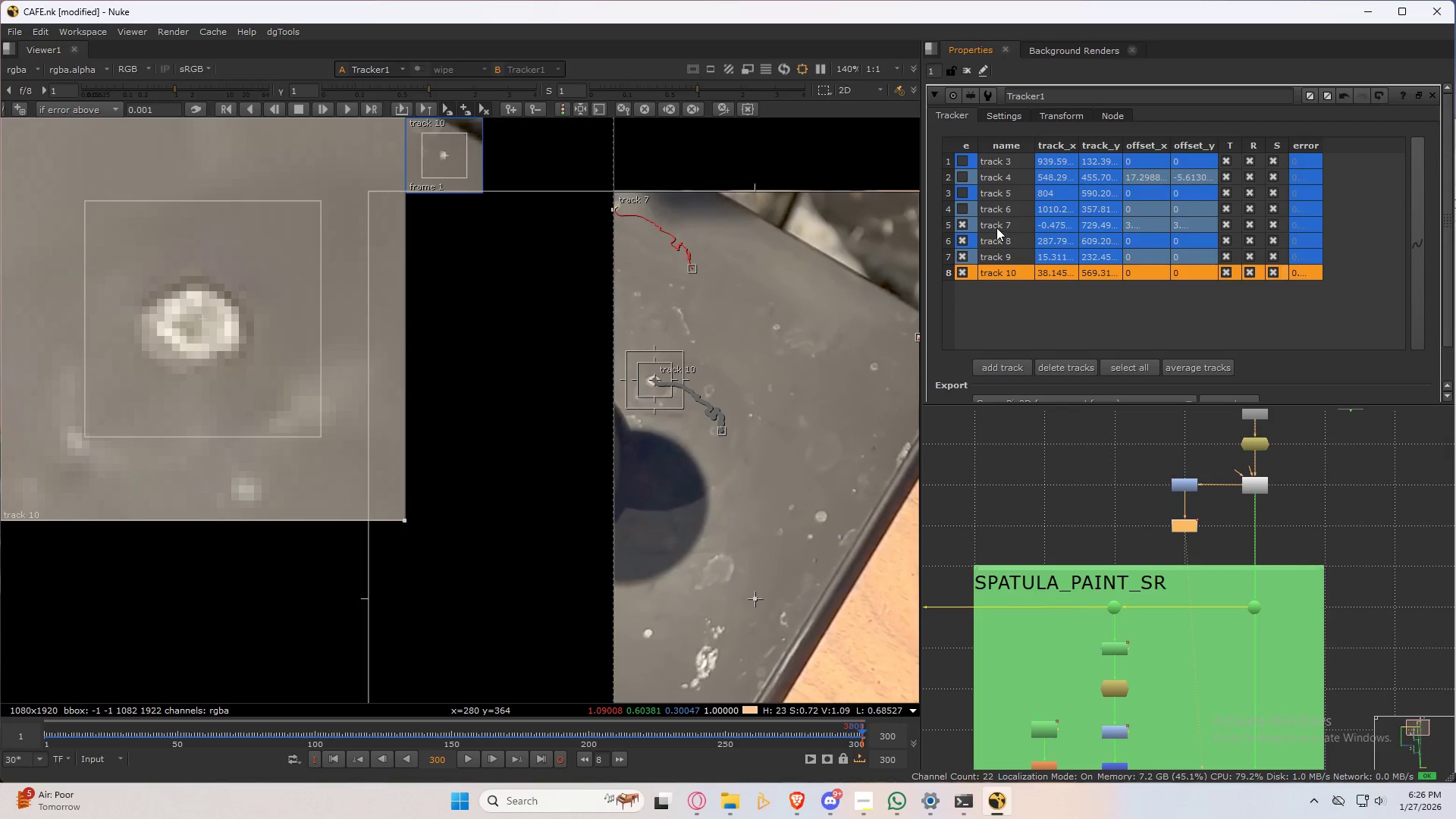 
hold_key(key=ShiftLeft, duration=0.39)
left_click([999, 225])
 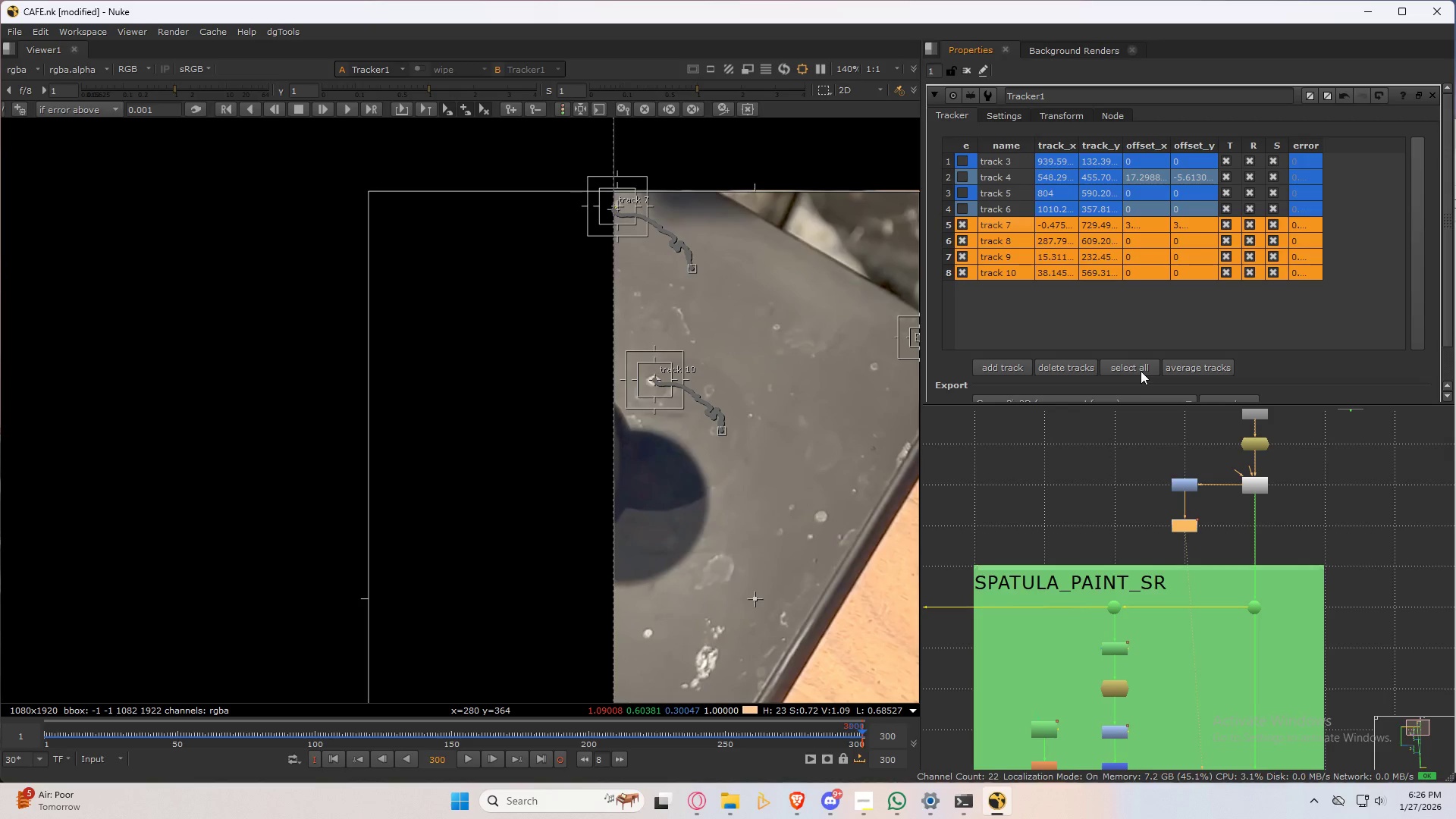 
left_click([1141, 369])
 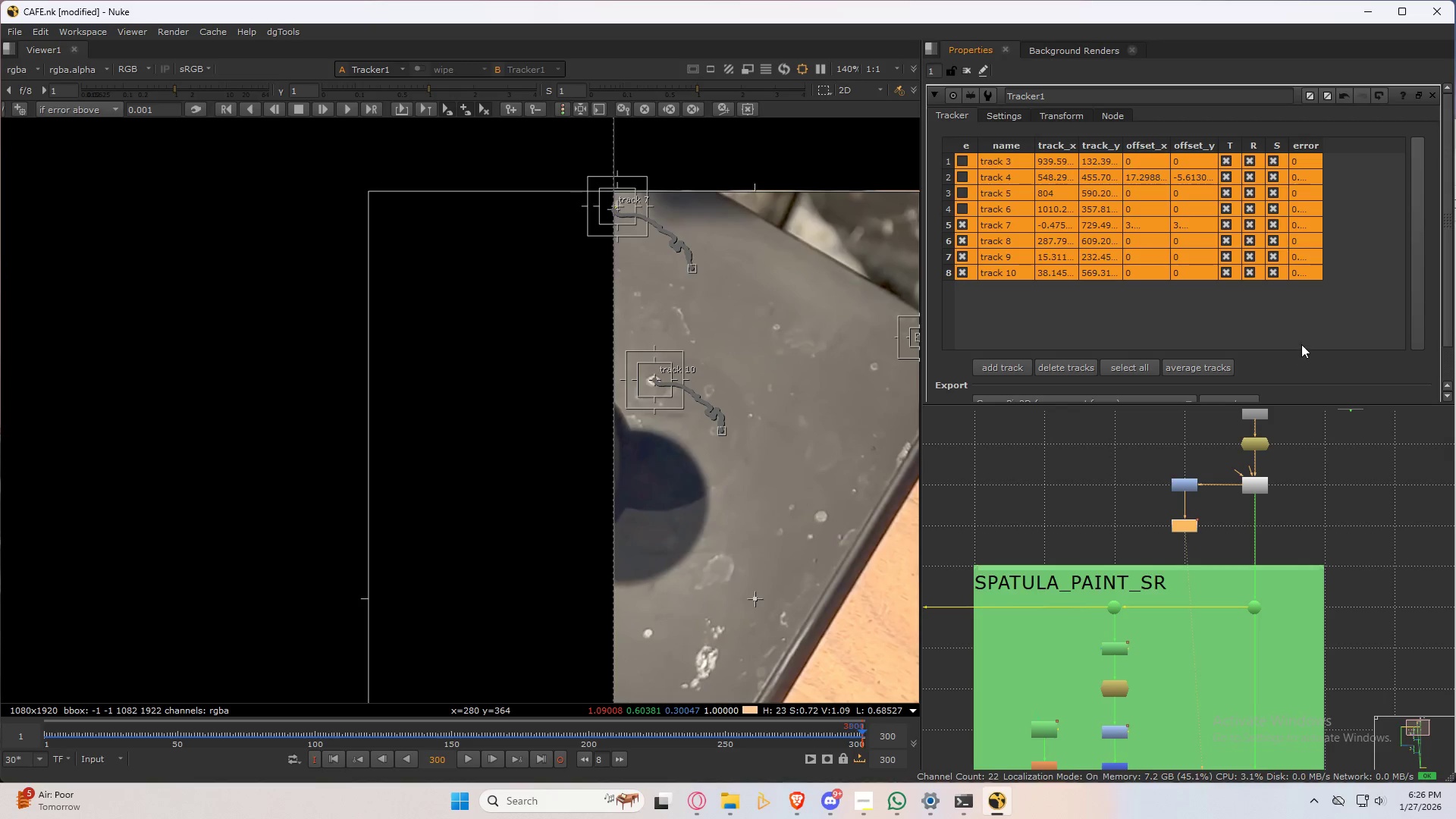 
scroll: coordinate [1345, 355], scroll_direction: down, amount: 9.0
 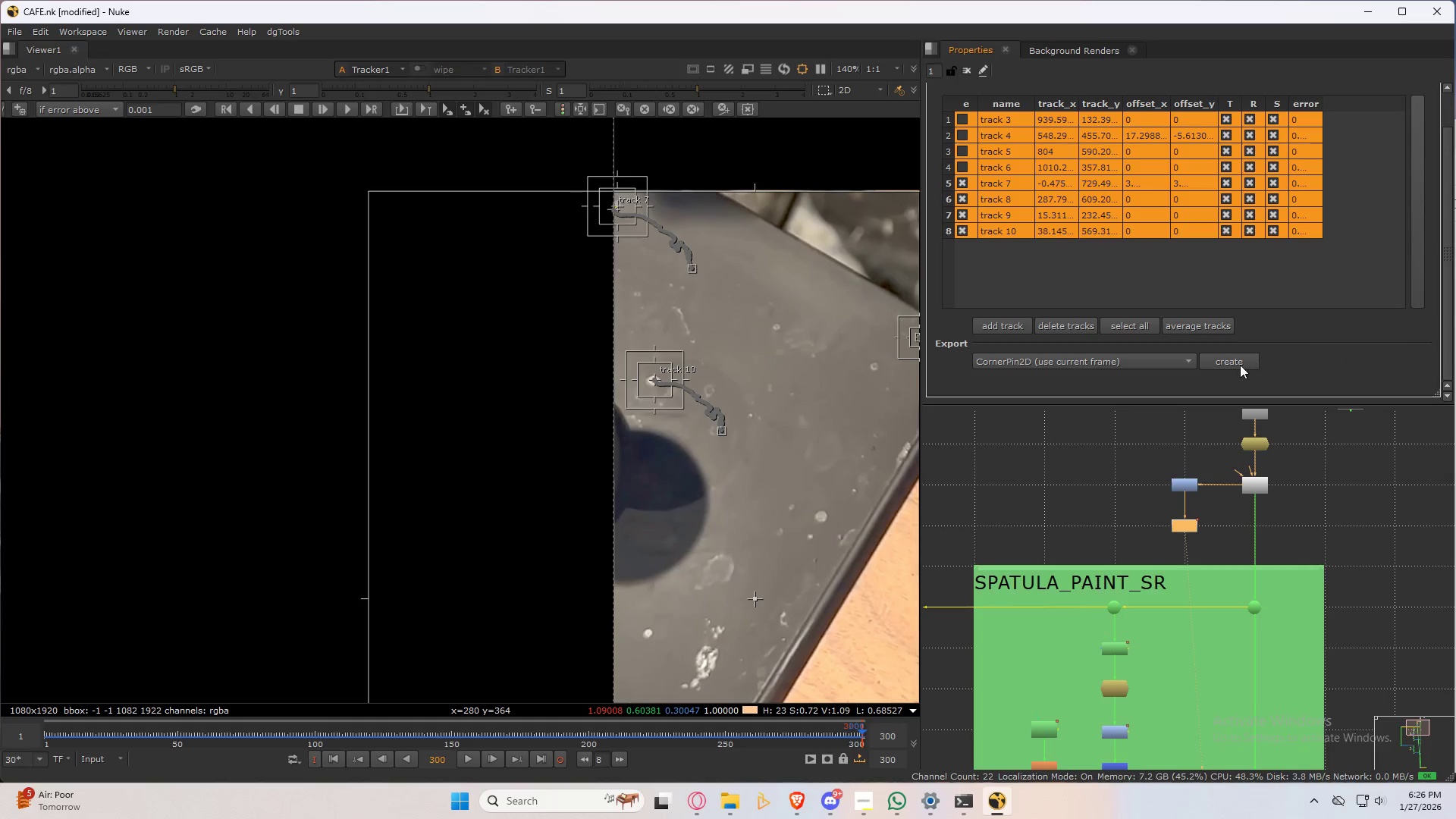 
left_click([1240, 365])
 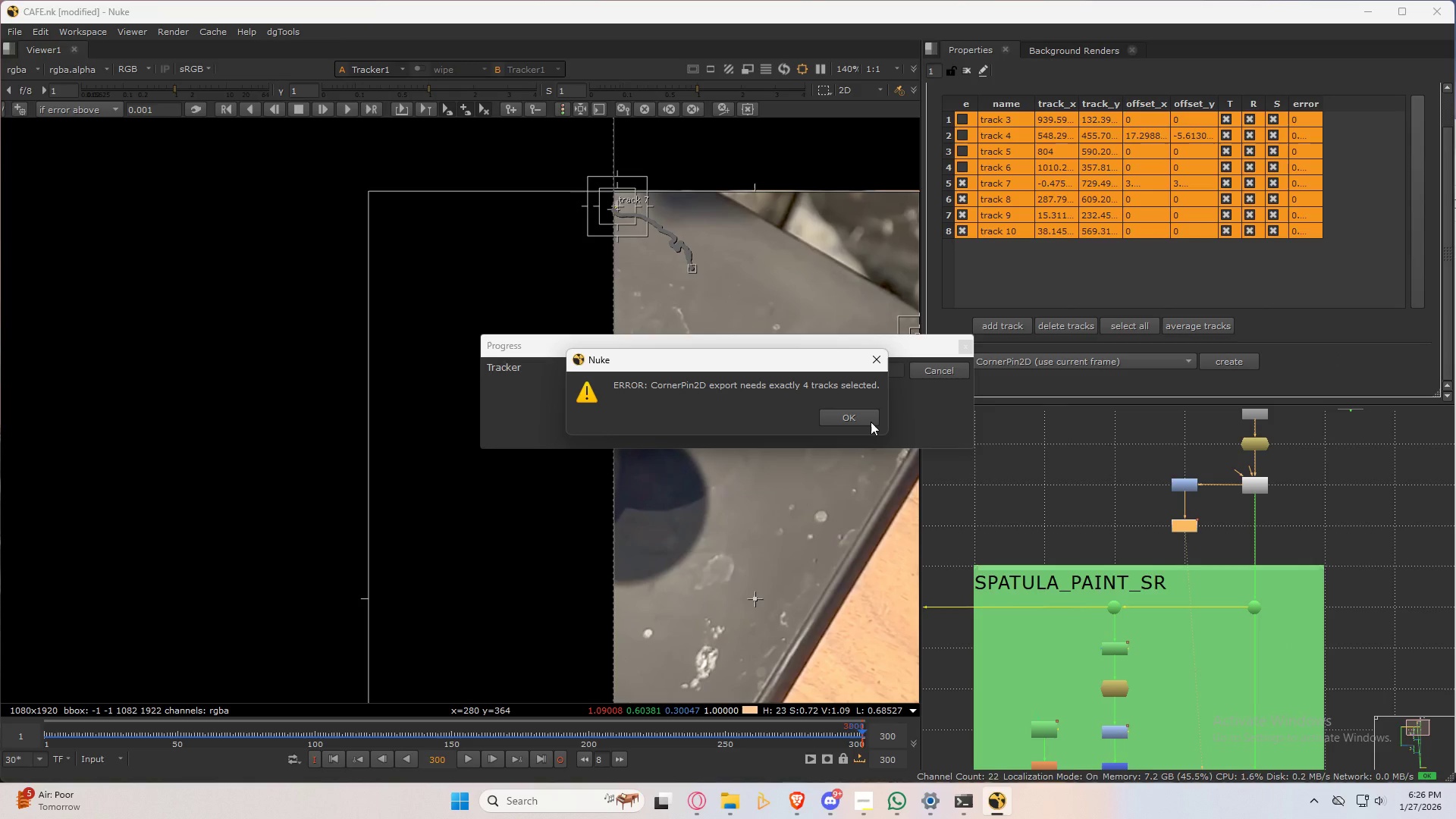 
left_click([871, 422])
 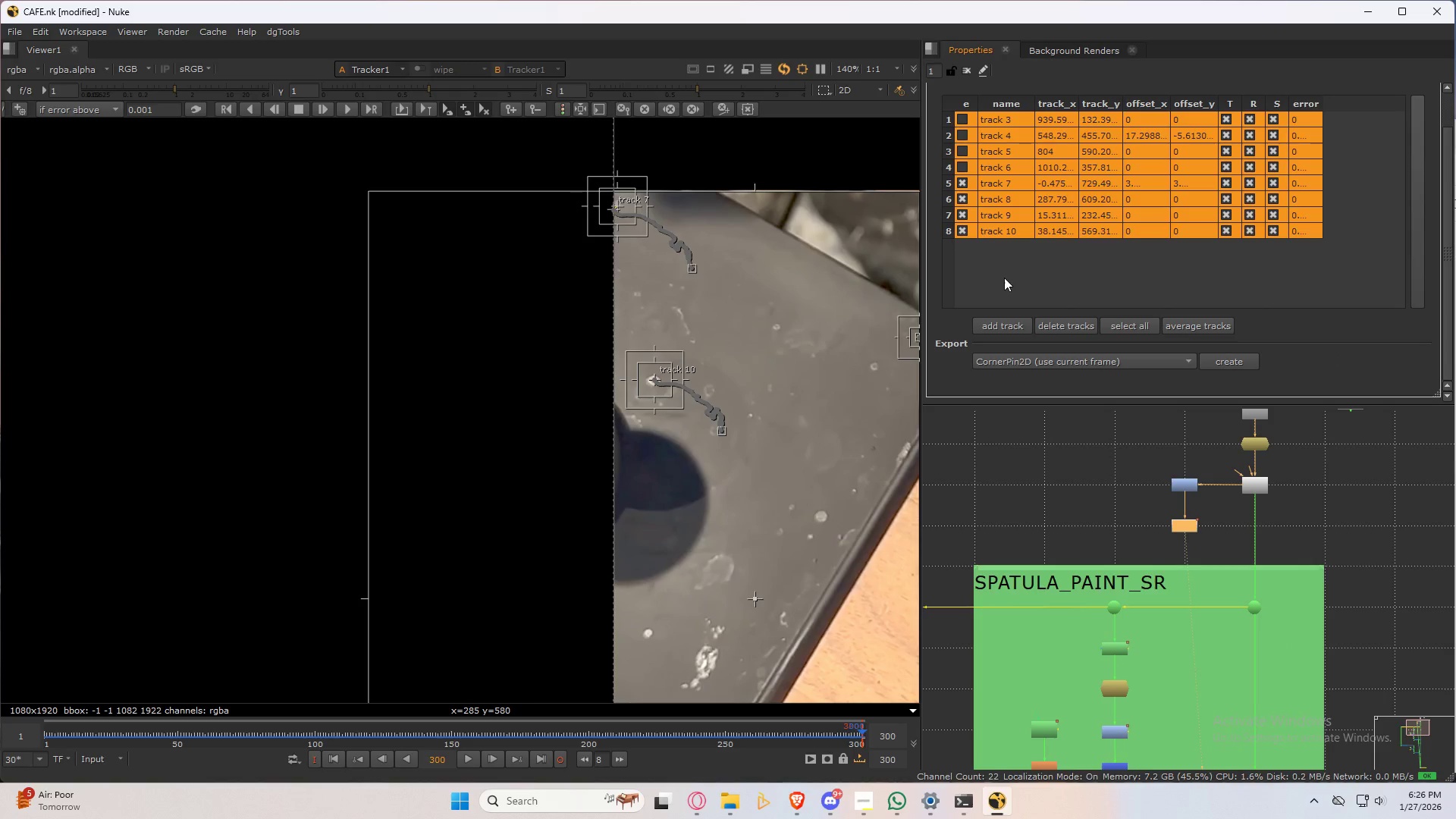 
left_click([1004, 278])
 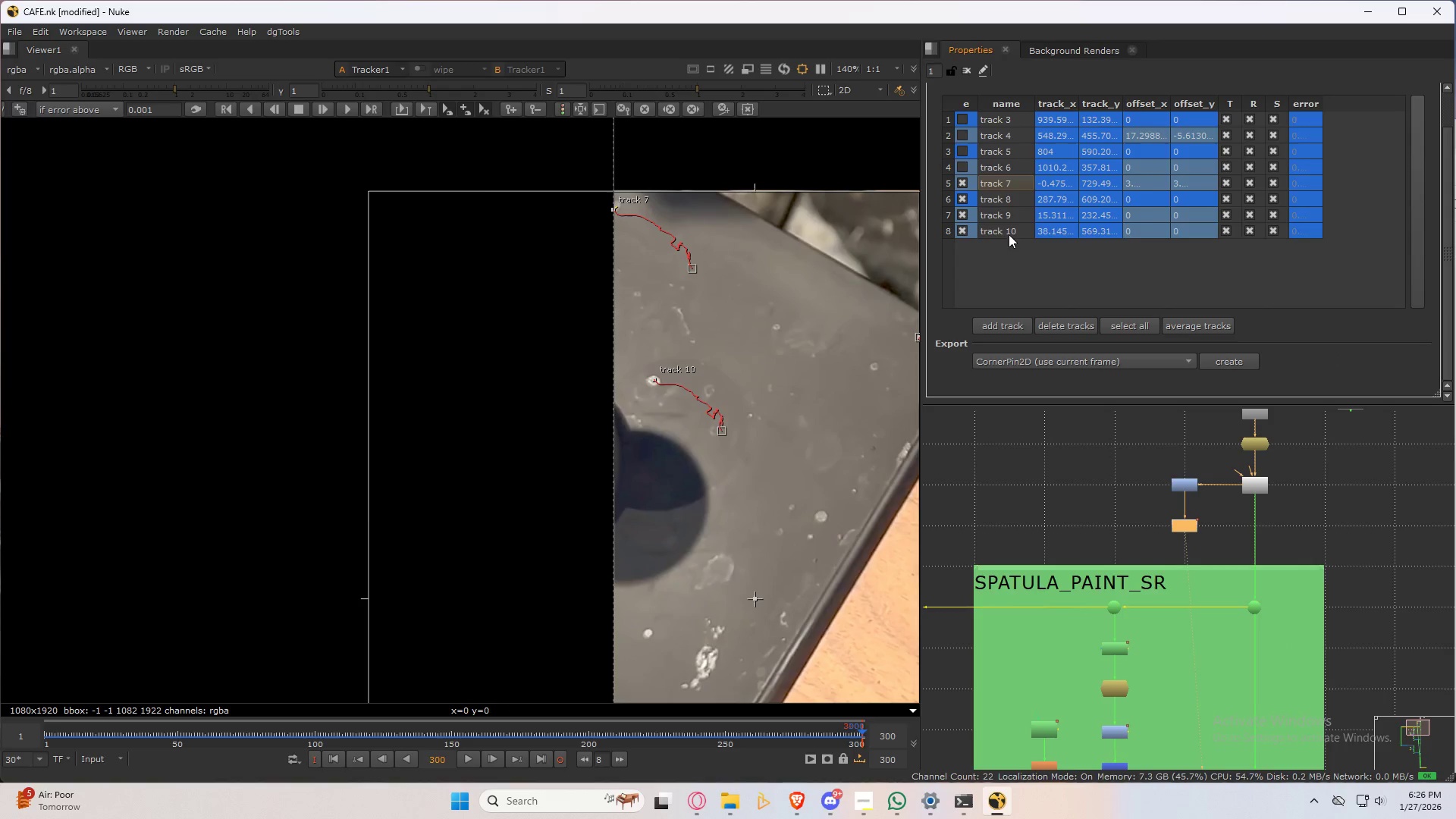 
left_click([1009, 230])
 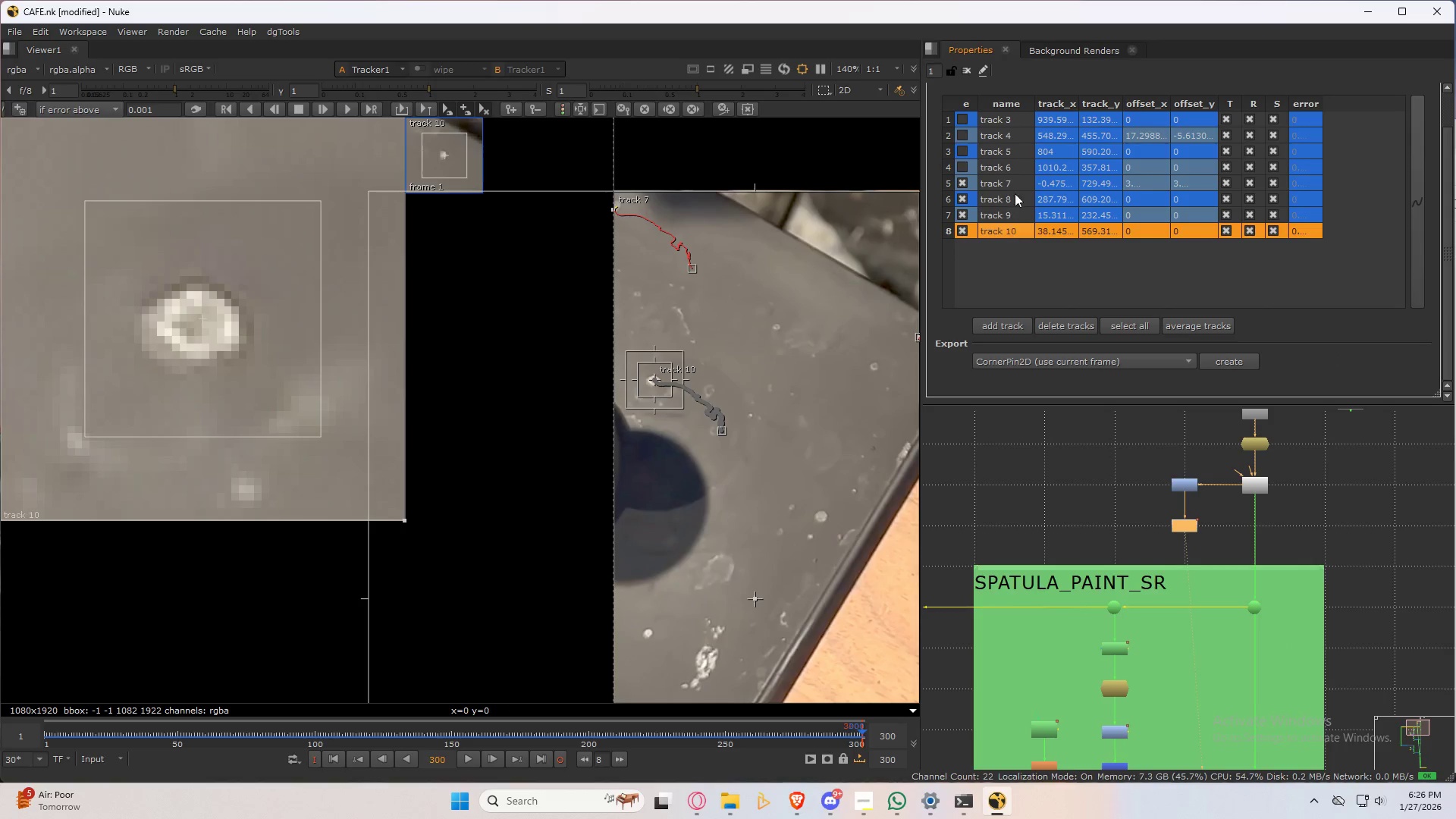 
hold_key(key=ShiftLeft, duration=0.41)
double_click([1016, 185])
 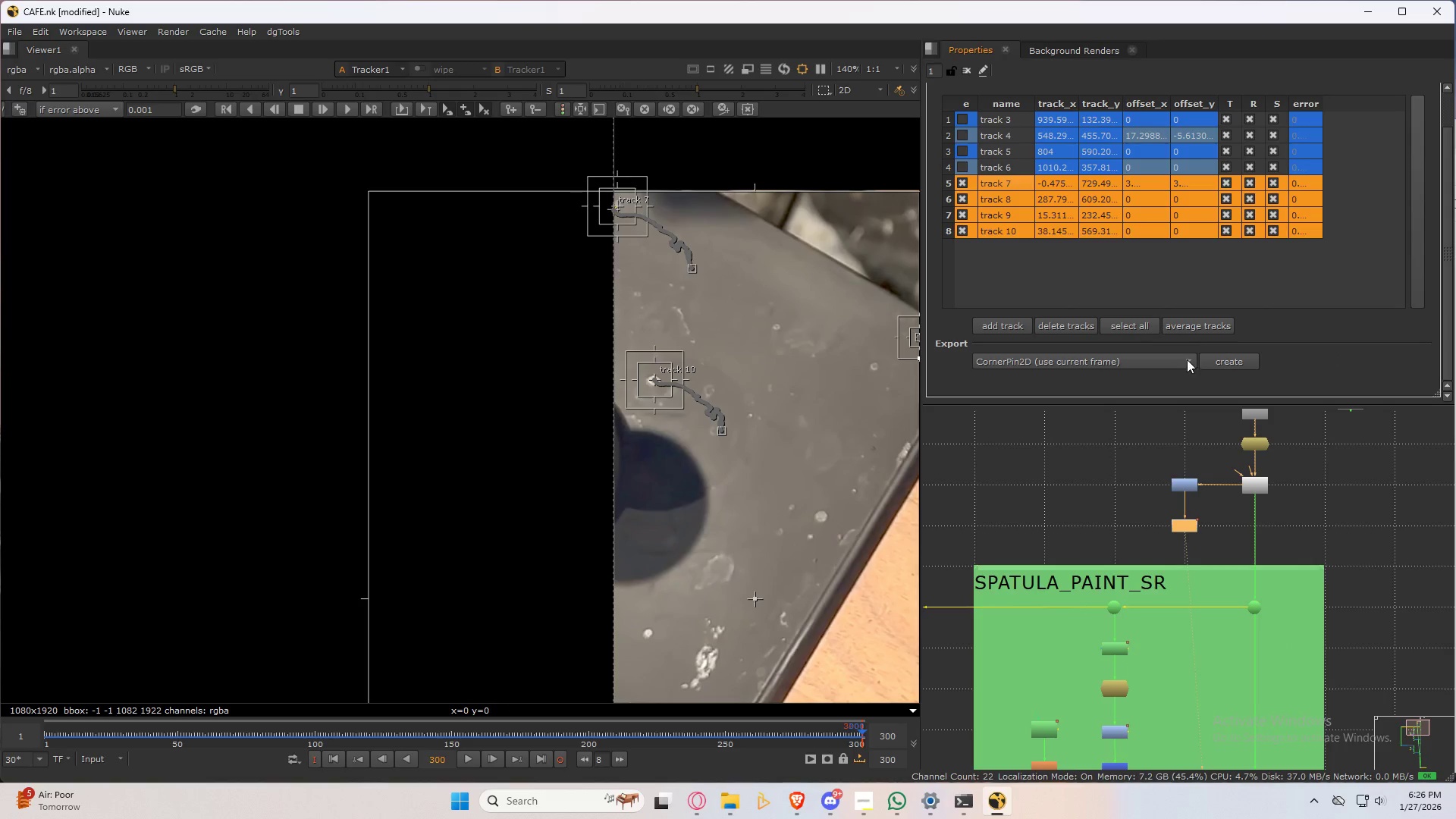 
left_click([1222, 362])
 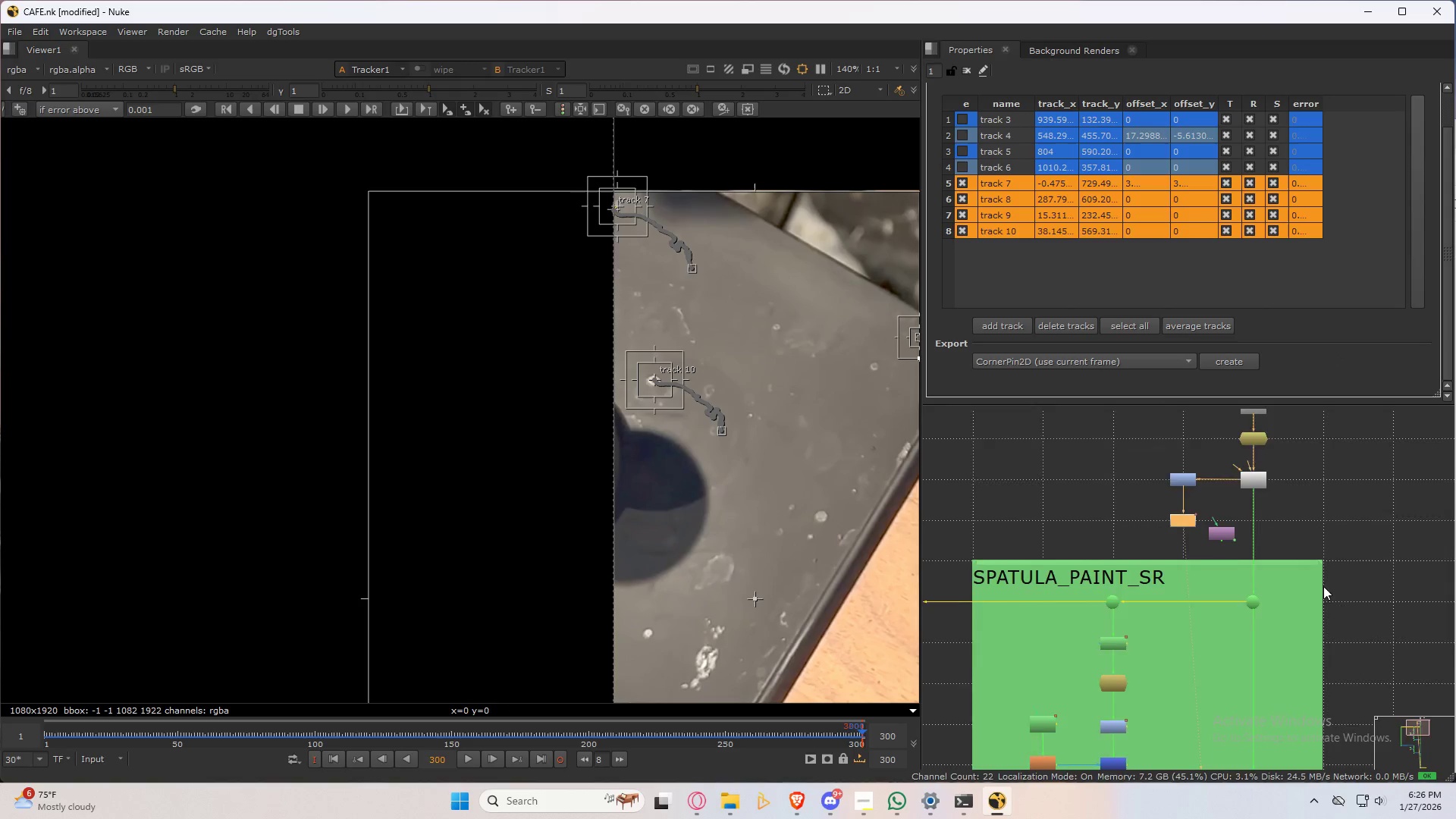 
scroll: coordinate [1301, 488], scroll_direction: down, amount: 7.0
 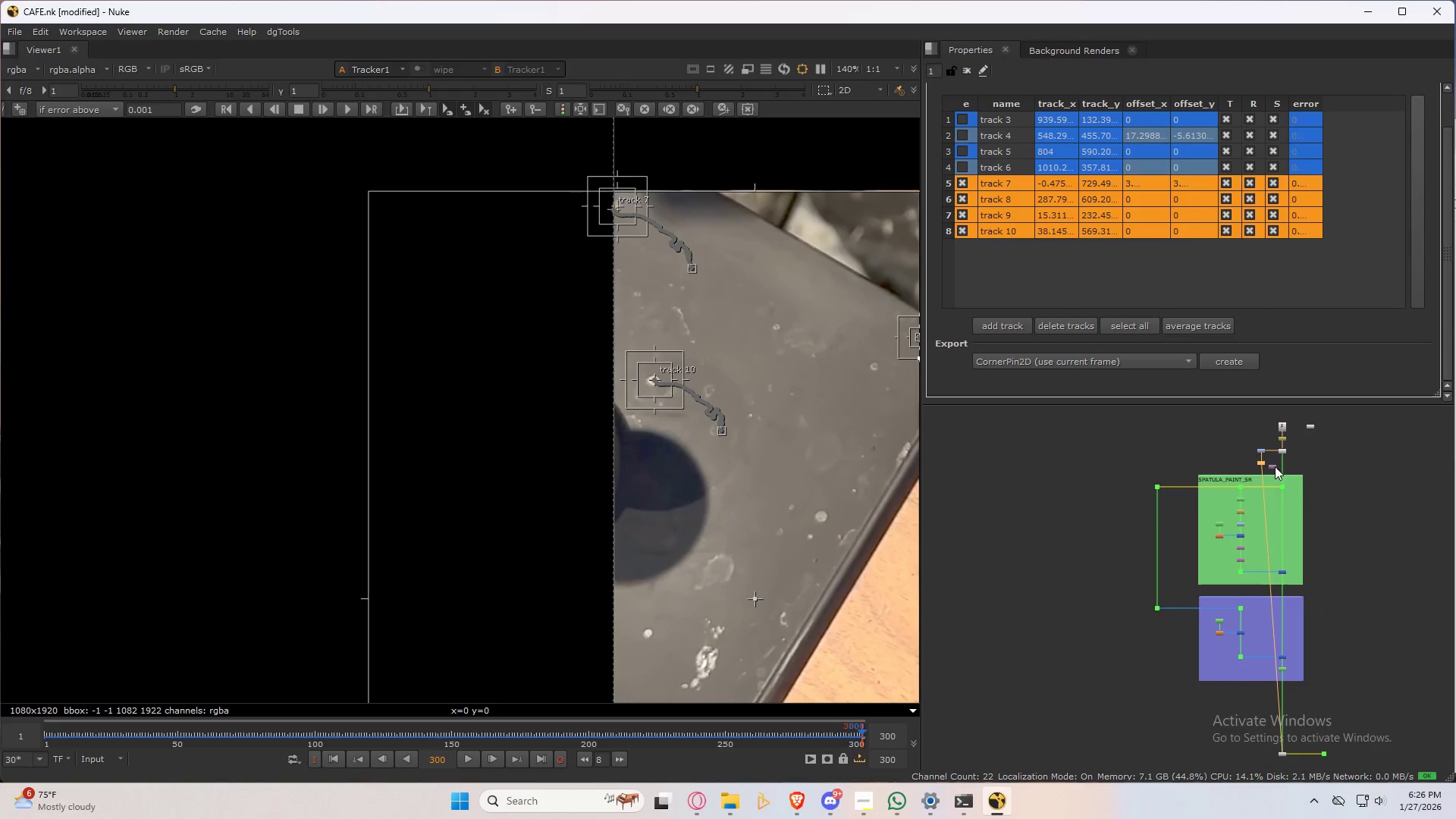 
left_click_drag(start_coordinate=[1275, 466], to_coordinate=[1129, 629])
 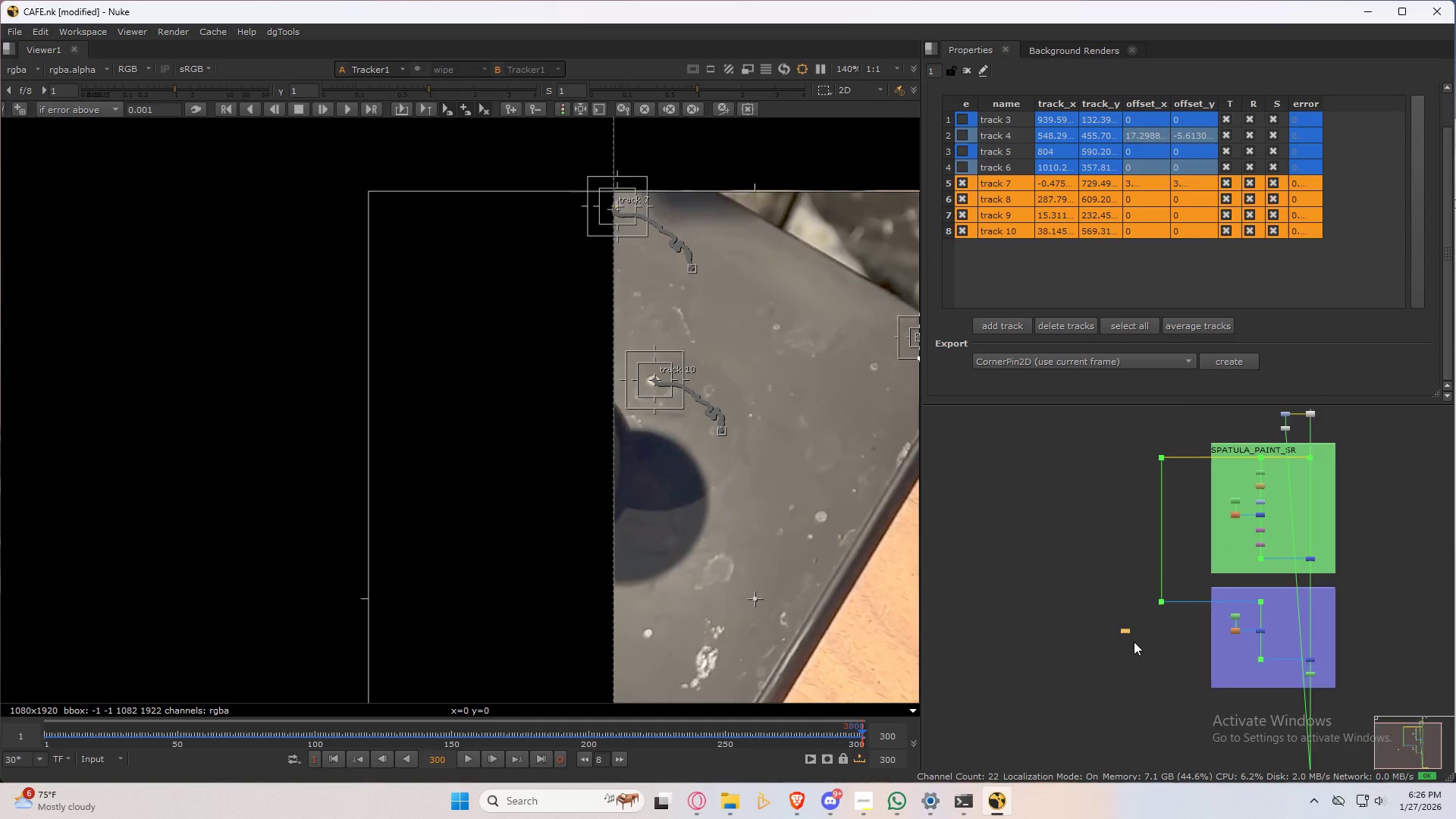 
left_click([1122, 573])
 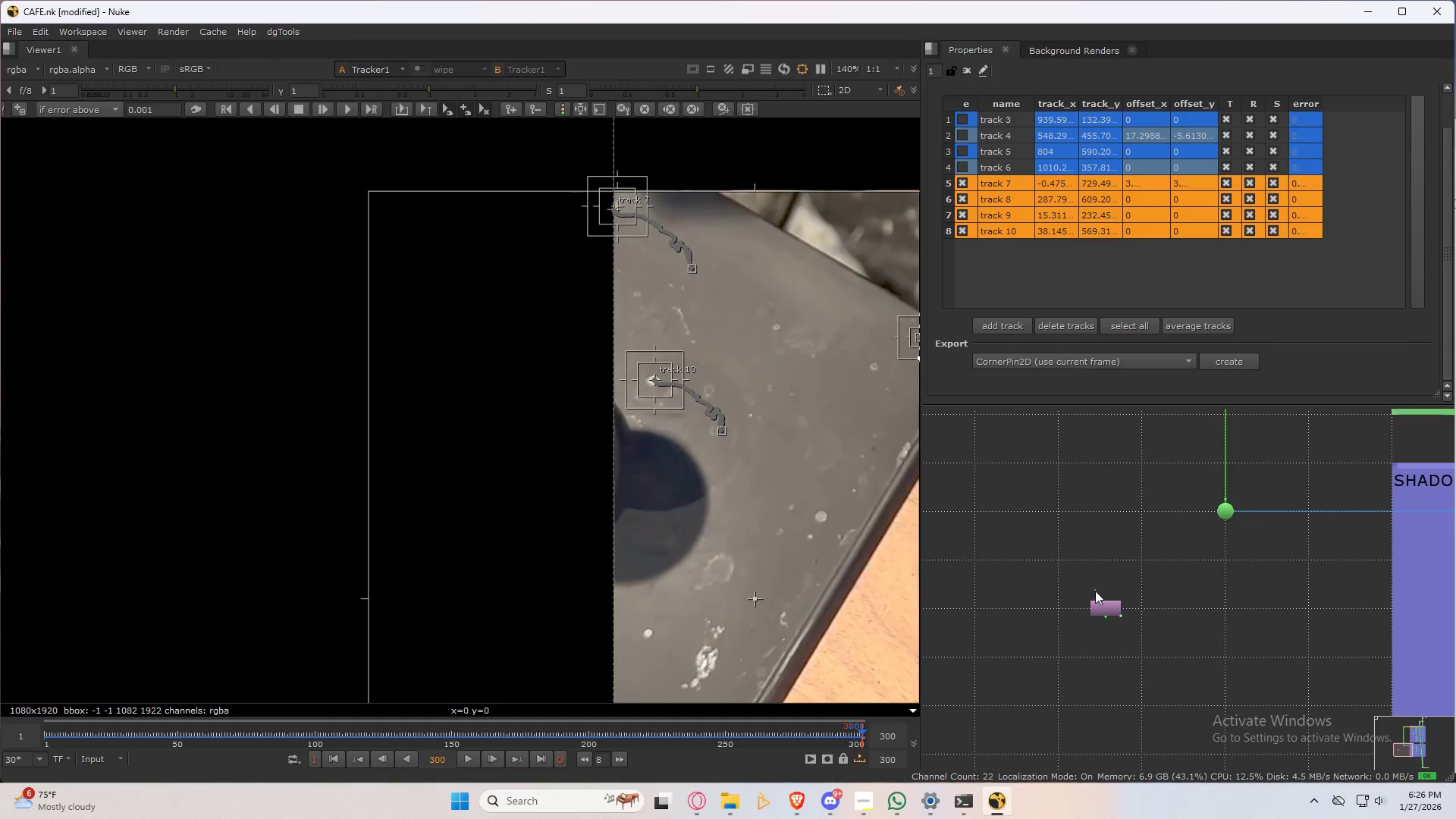 
scroll: coordinate [1135, 638], scroll_direction: up, amount: 8.0
 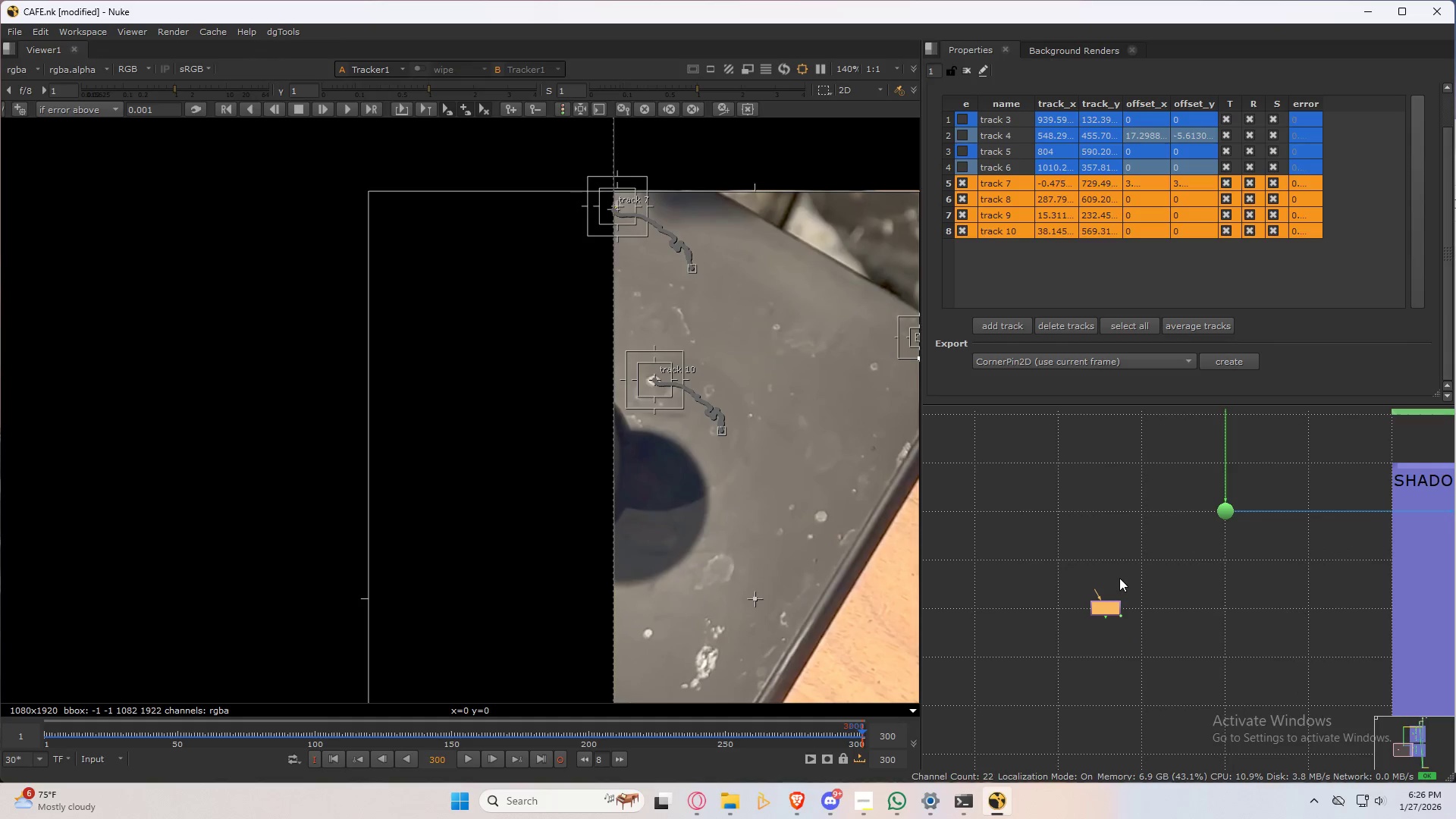 
left_click_drag(start_coordinate=[1095, 591], to_coordinate=[1228, 509])
 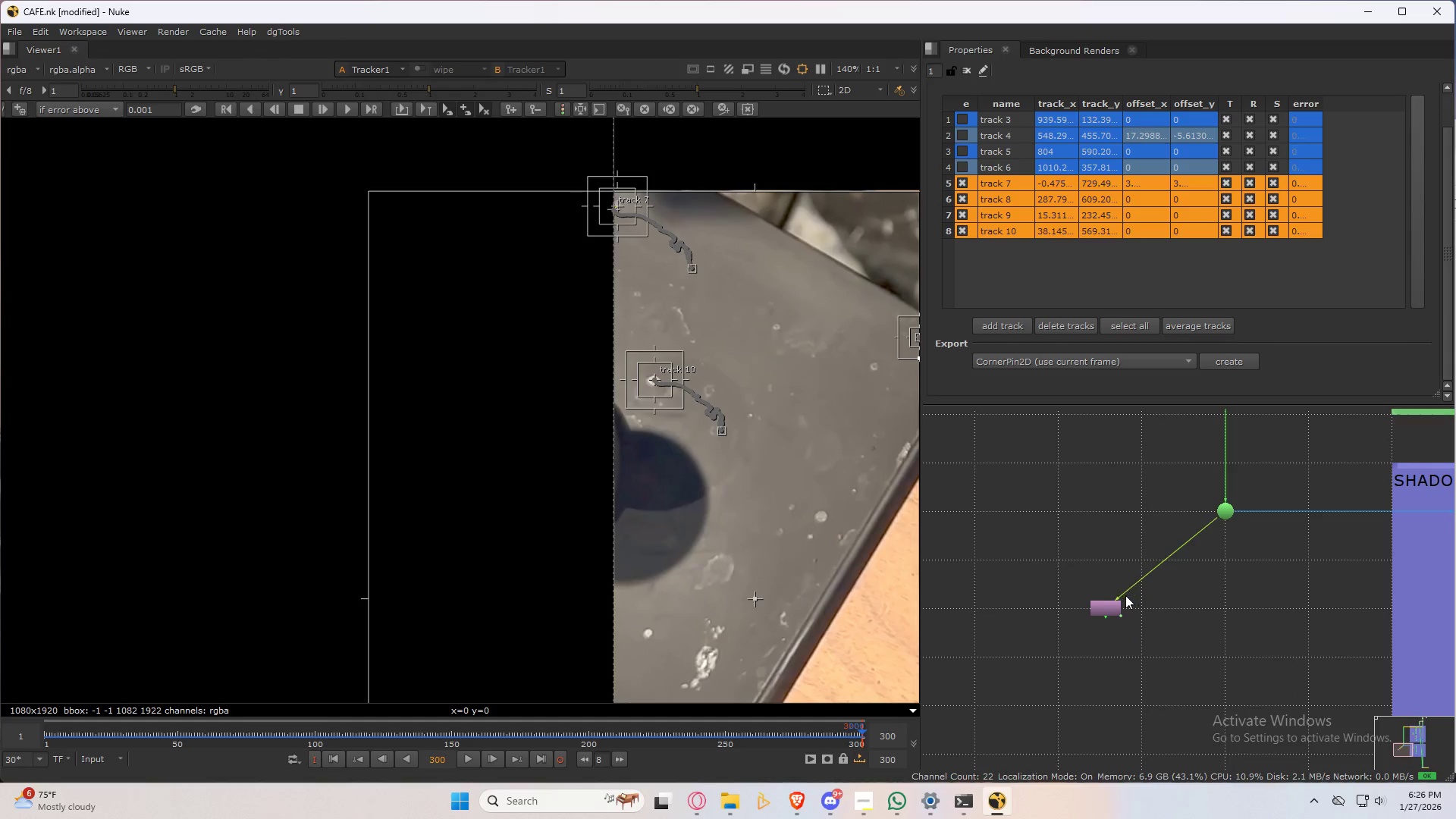 
left_click([1103, 617])
 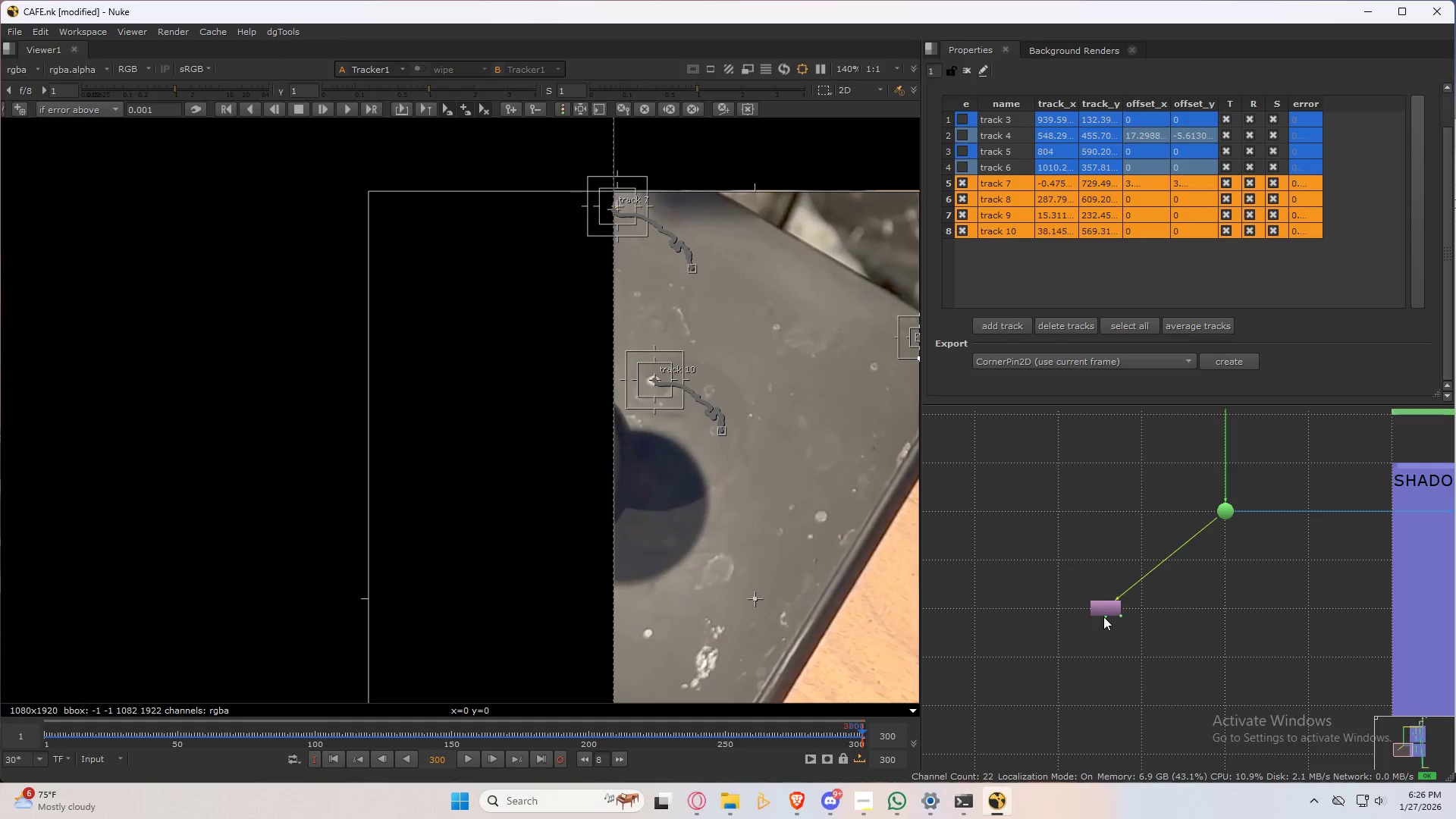 
type(11)
 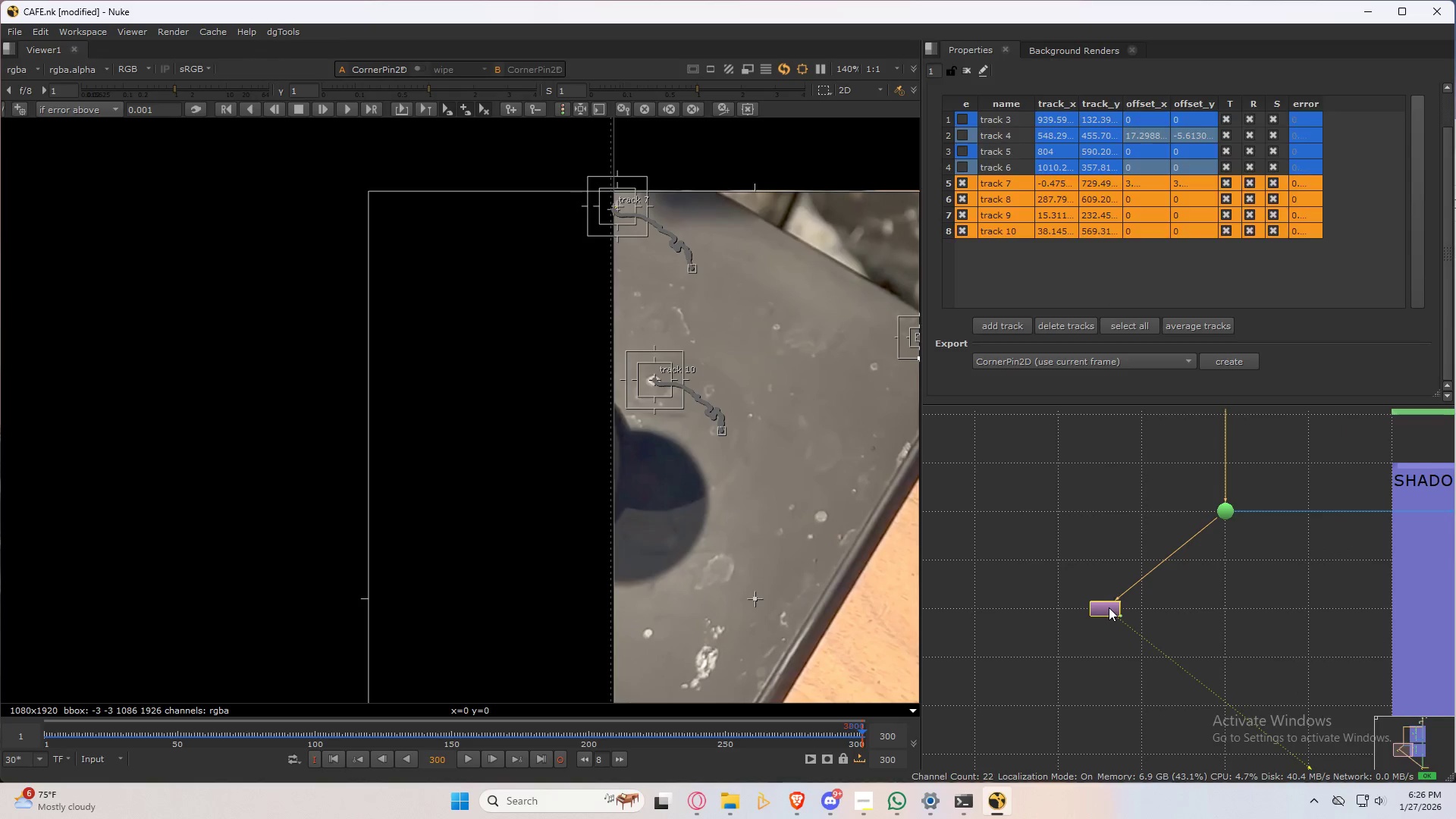 
double_click([1109, 607])
 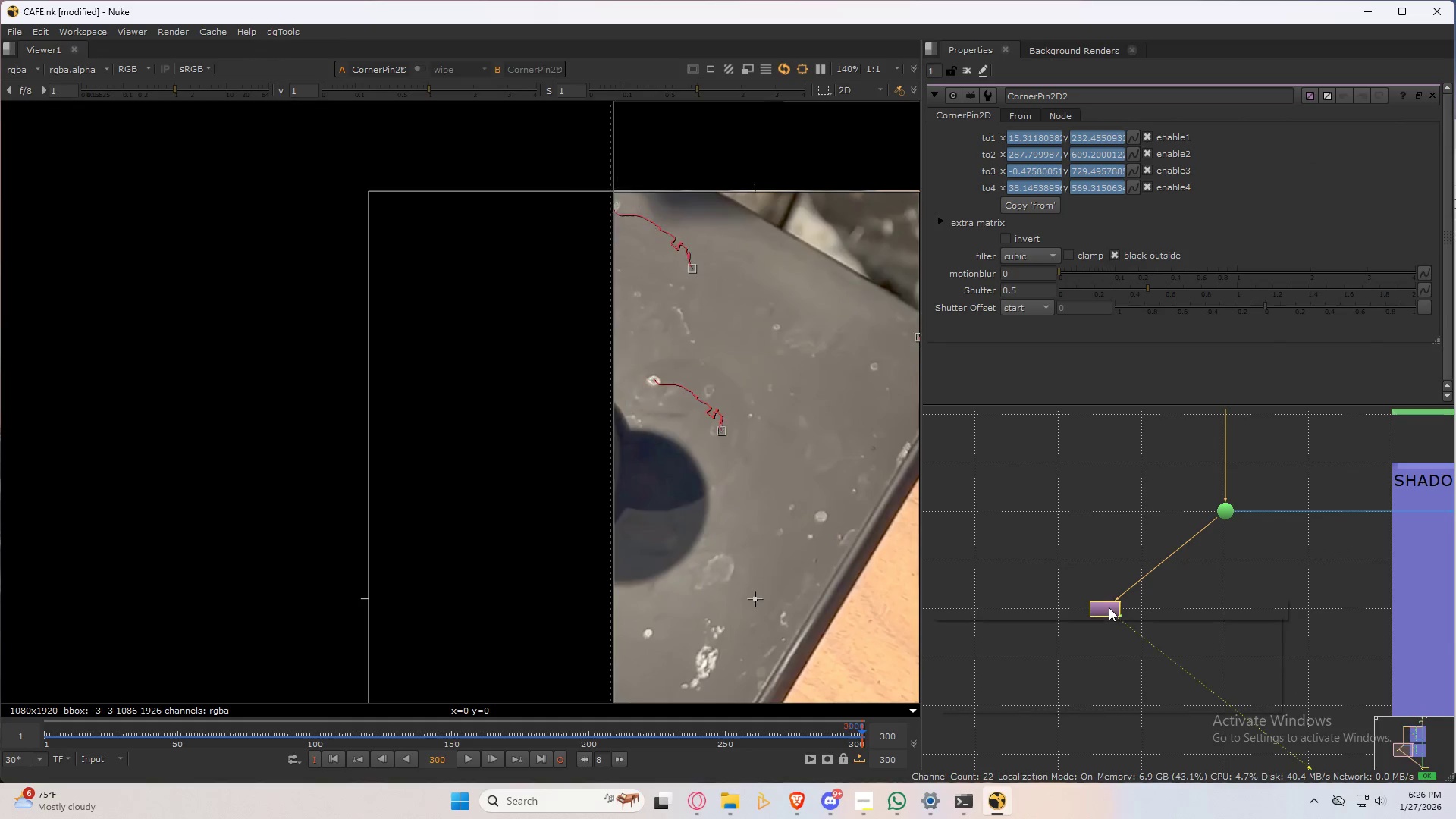 
key(Tab)
type(cr)
 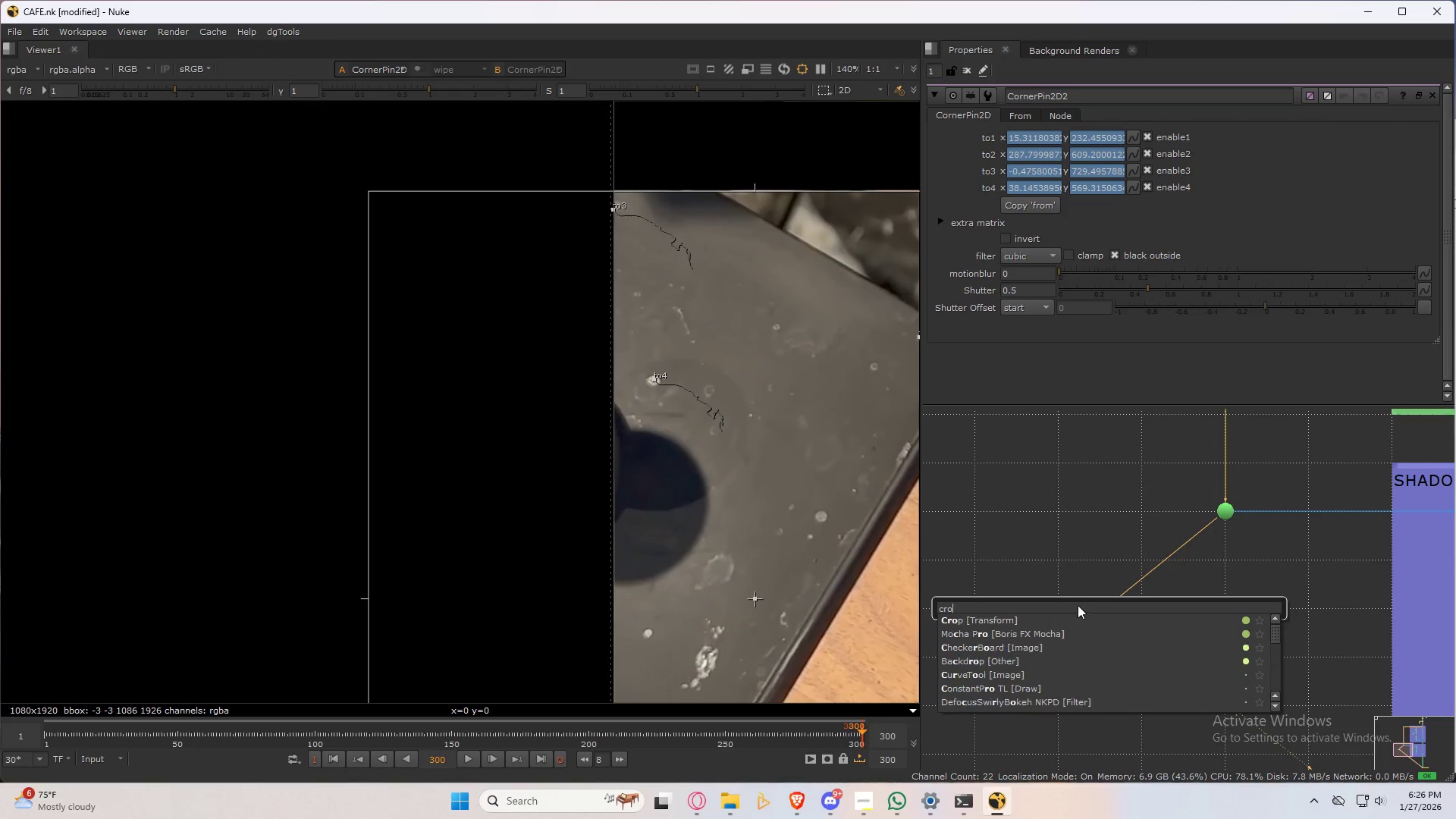 
type(op)
 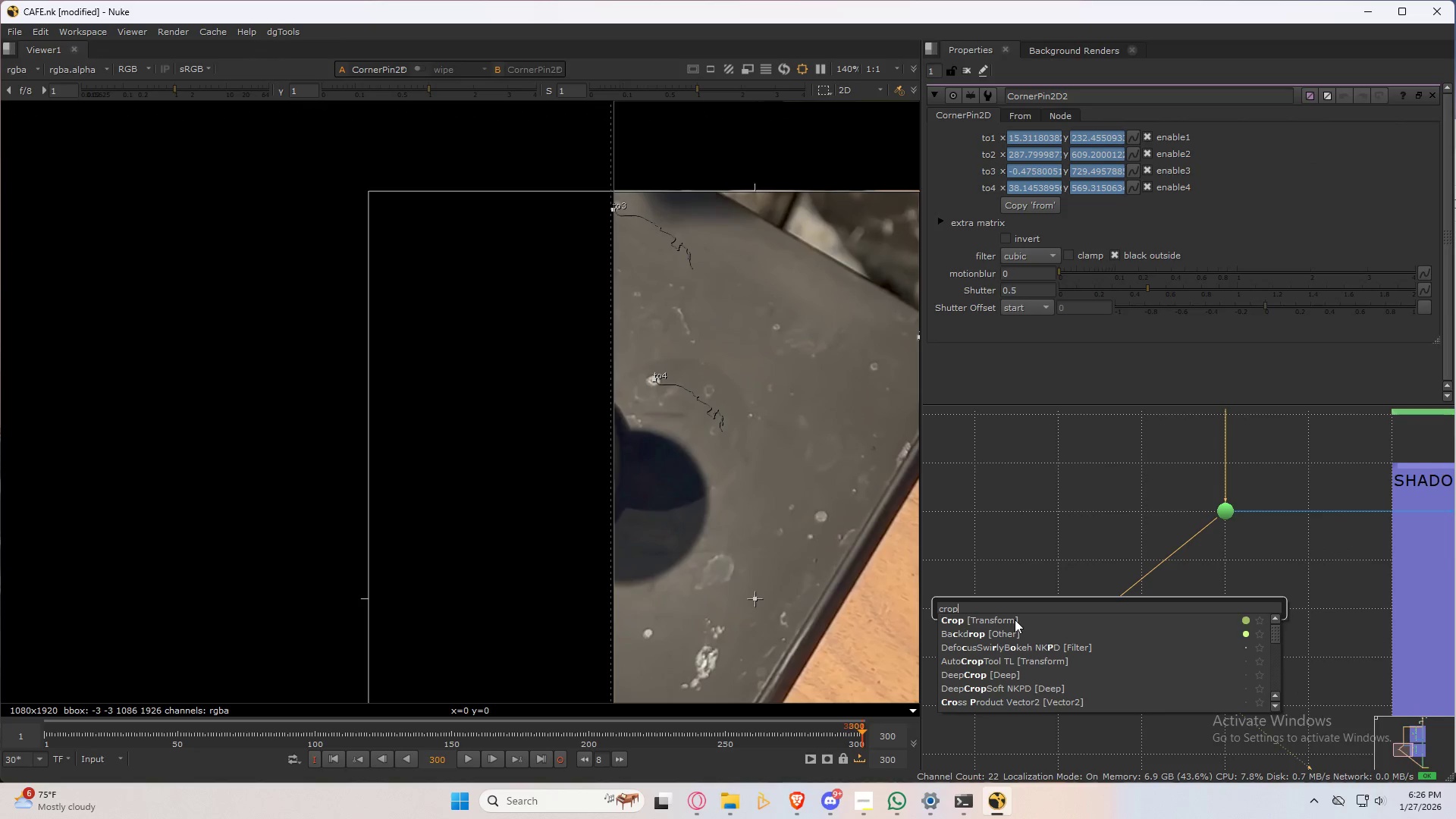 
left_click([1015, 620])
 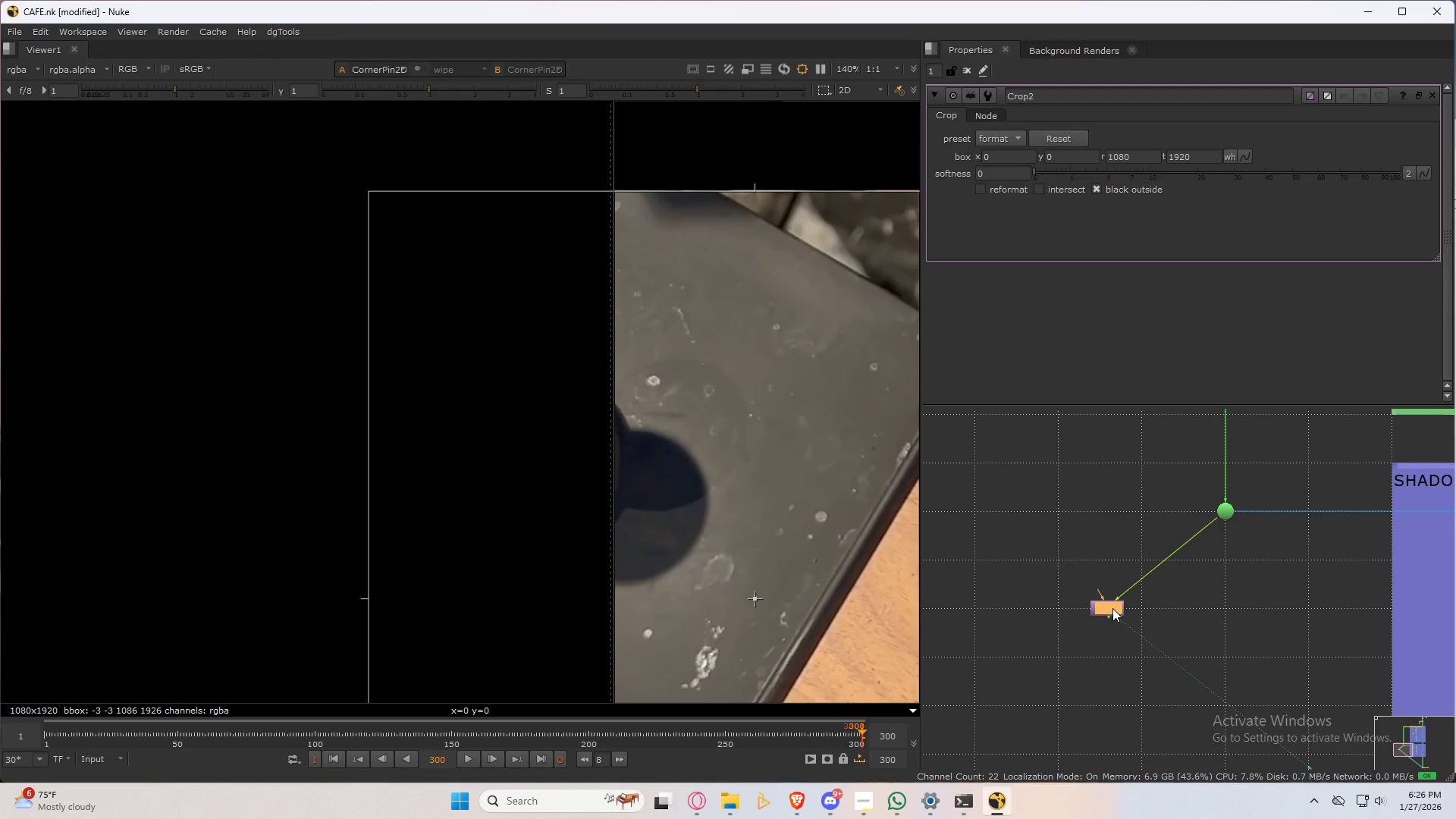 
left_click_drag(start_coordinate=[1112, 608], to_coordinate=[1136, 628])
 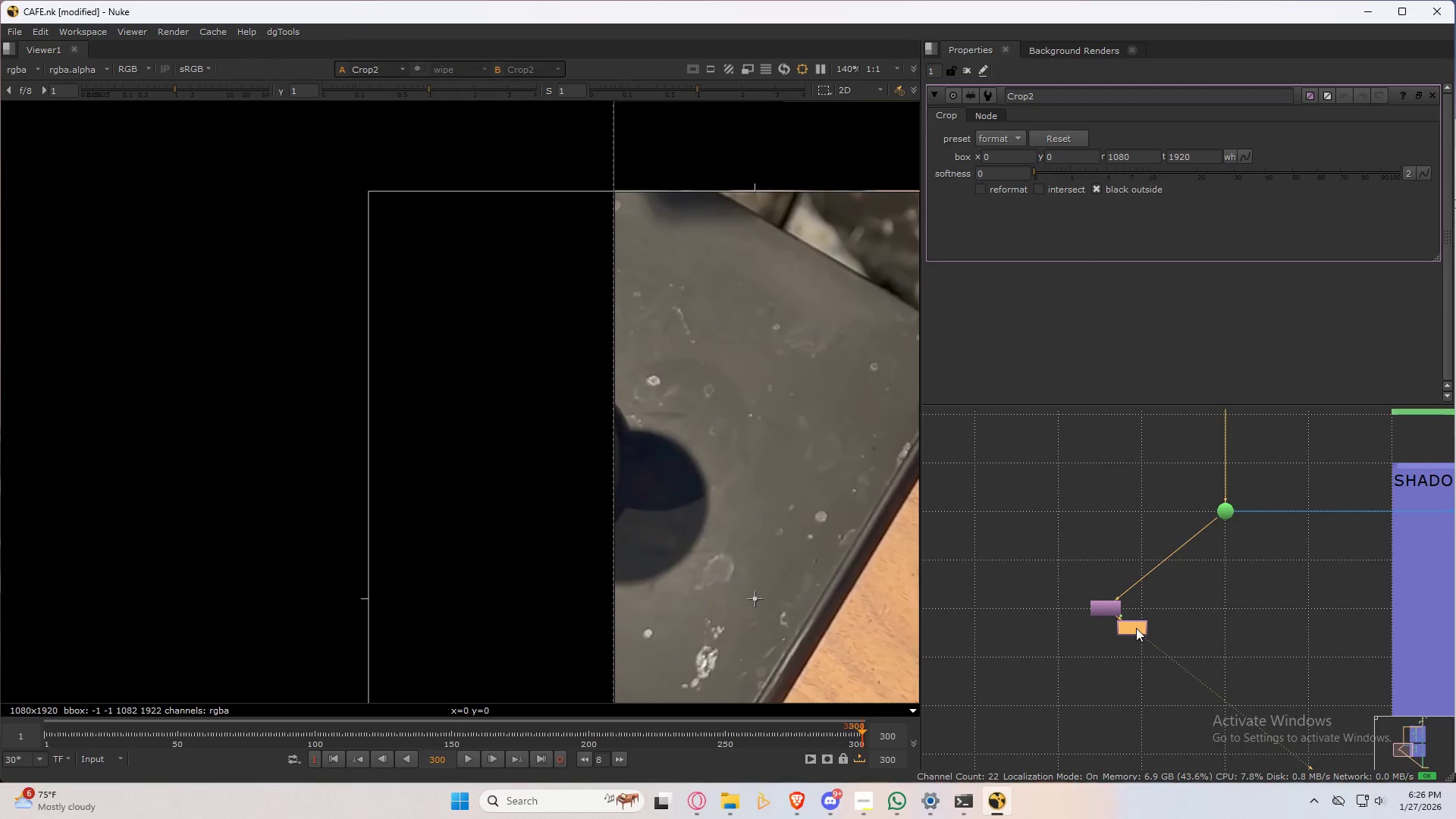 
left_click_drag(start_coordinate=[1136, 628], to_coordinate=[1110, 645])
 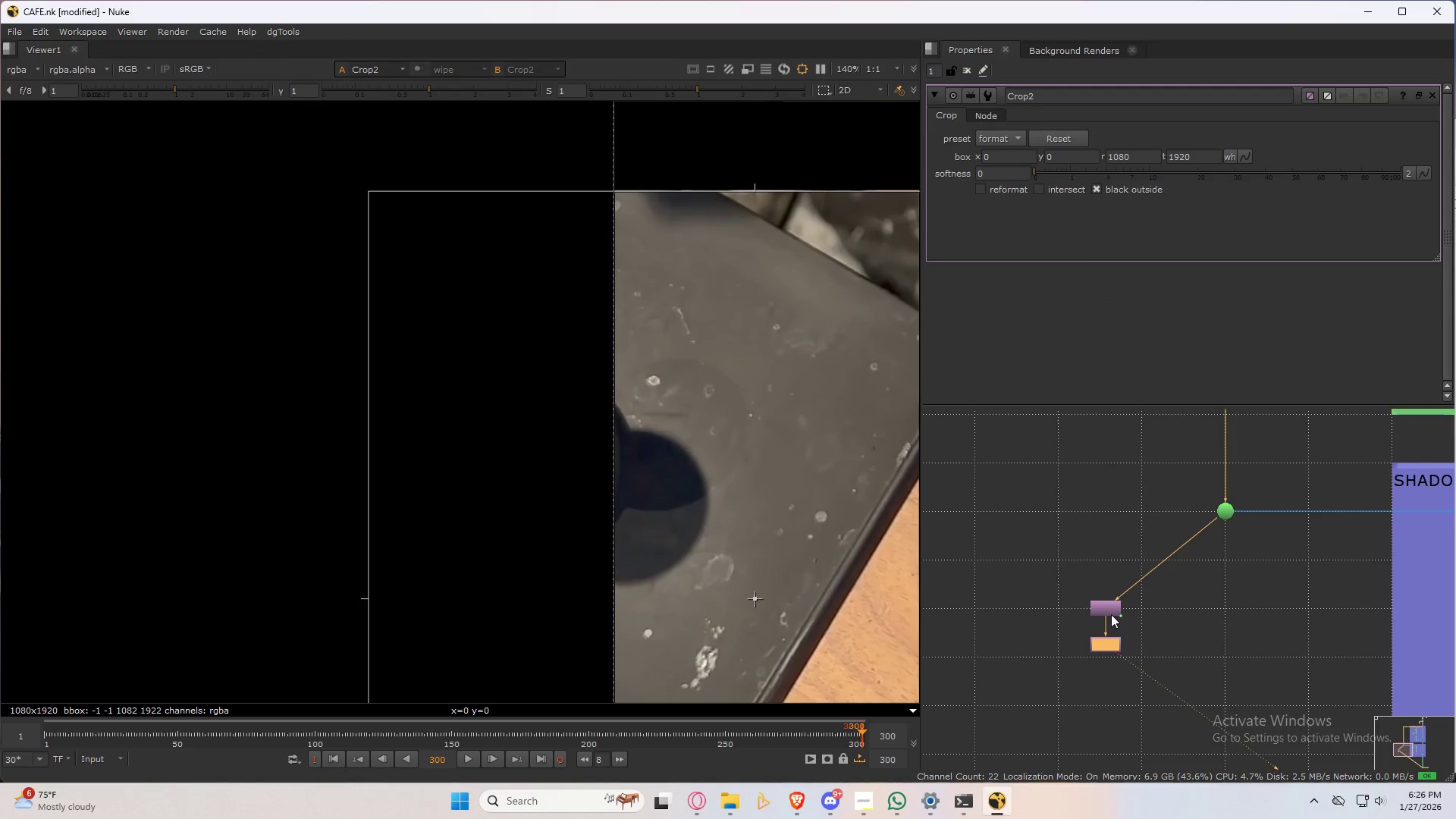 
double_click([1112, 607])
 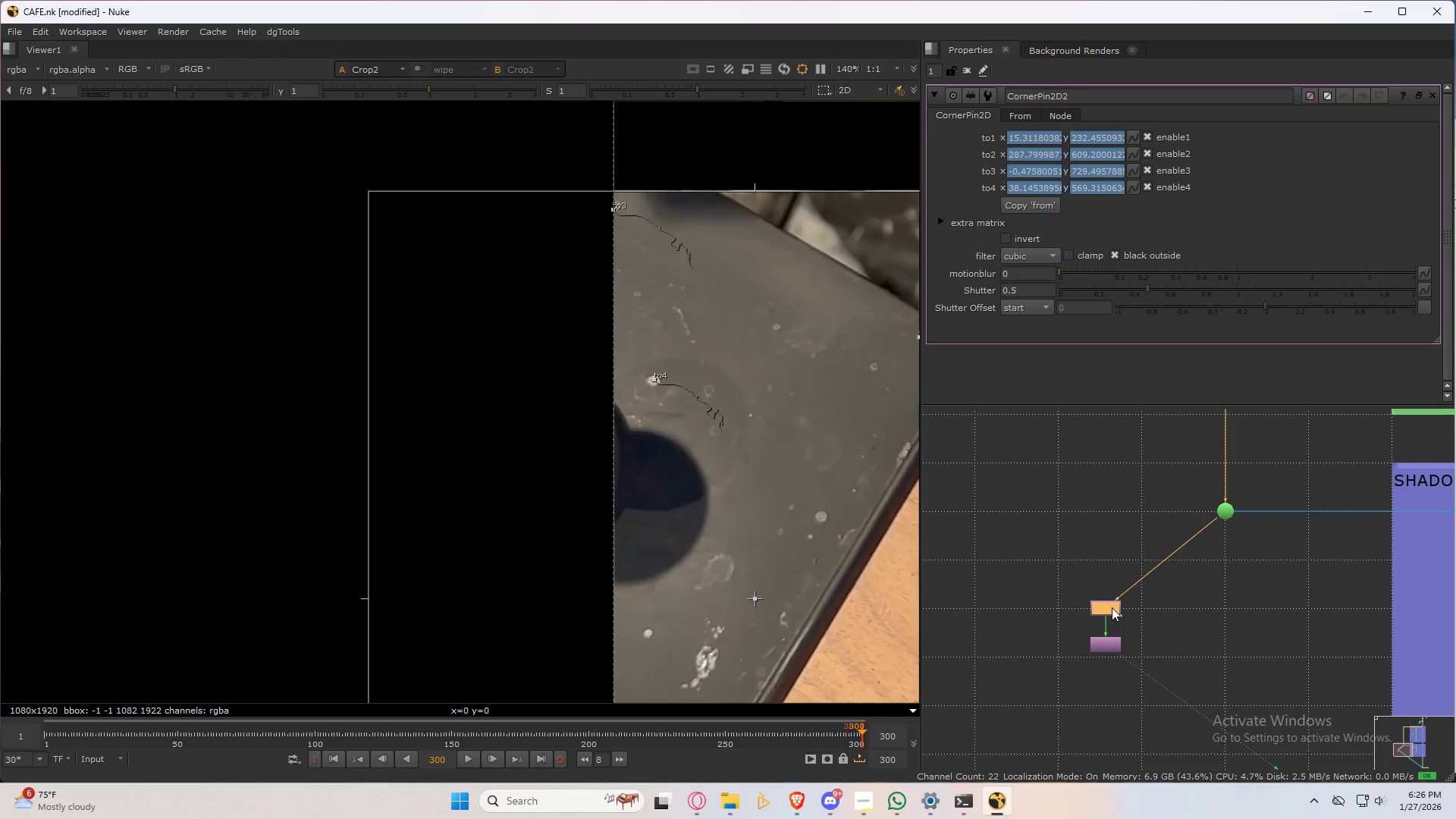 
triple_click([1112, 607])
 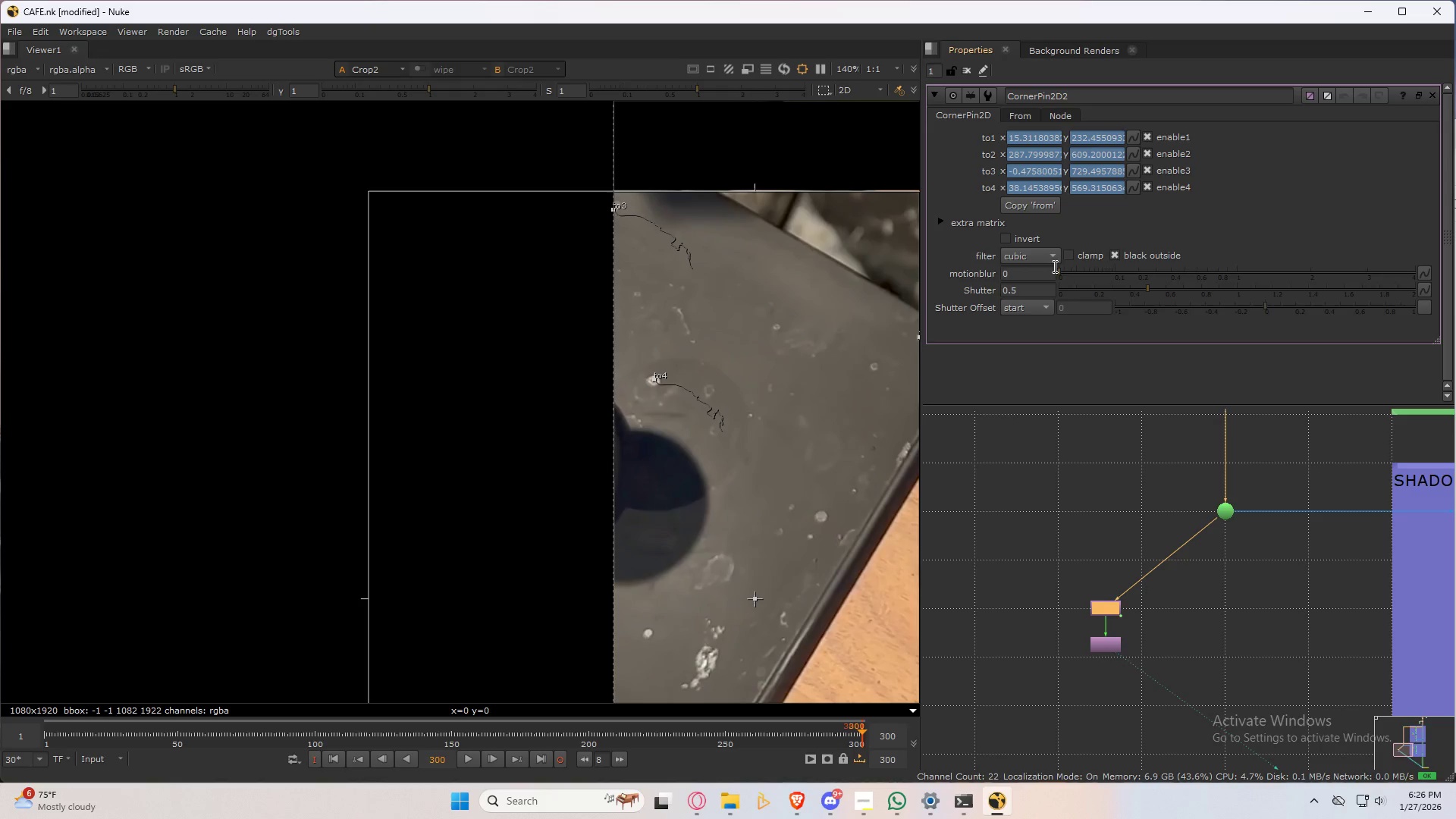 
left_click([1008, 239])
 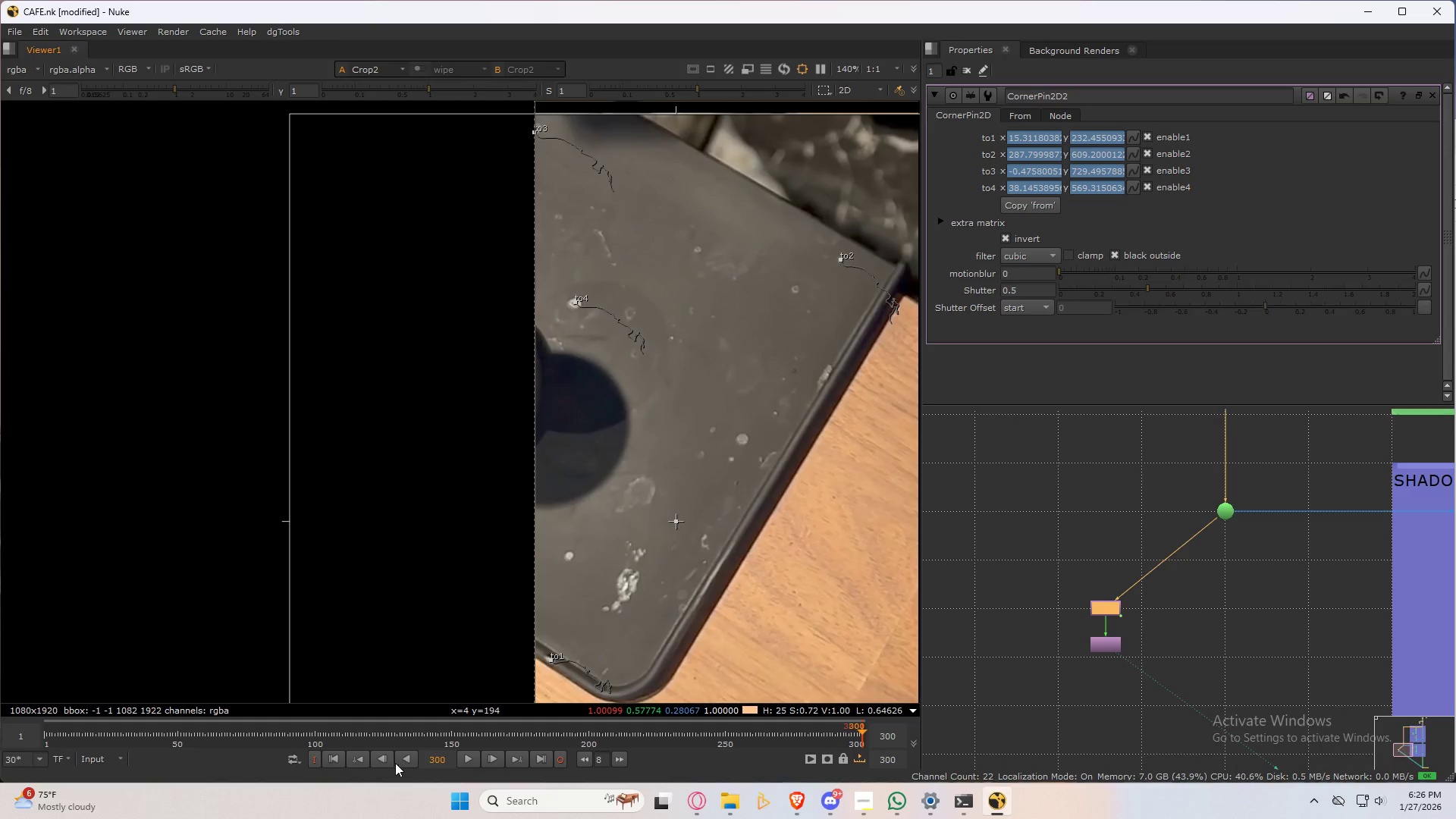 
key(Control+S)
 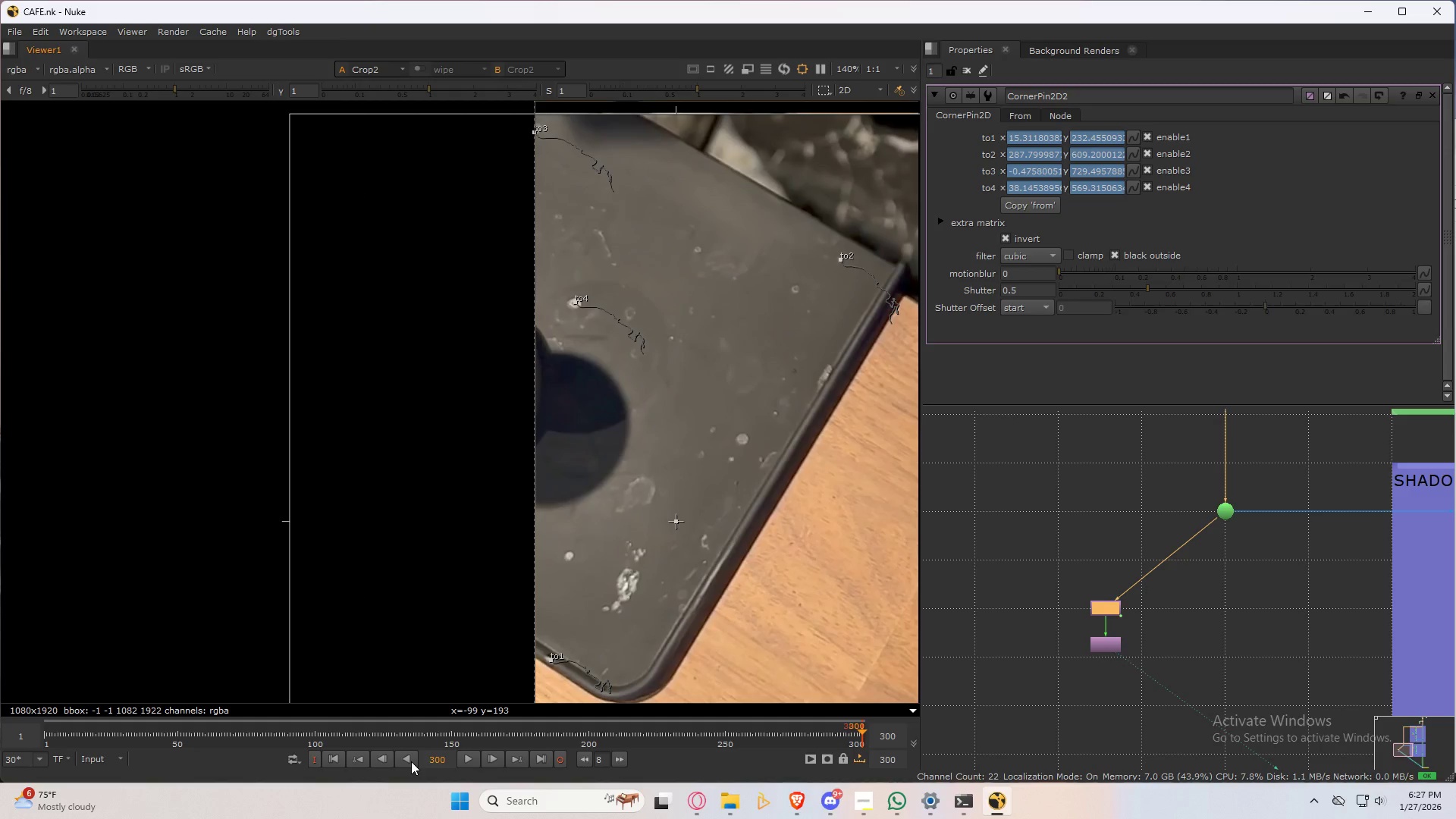 
left_click([411, 761])
 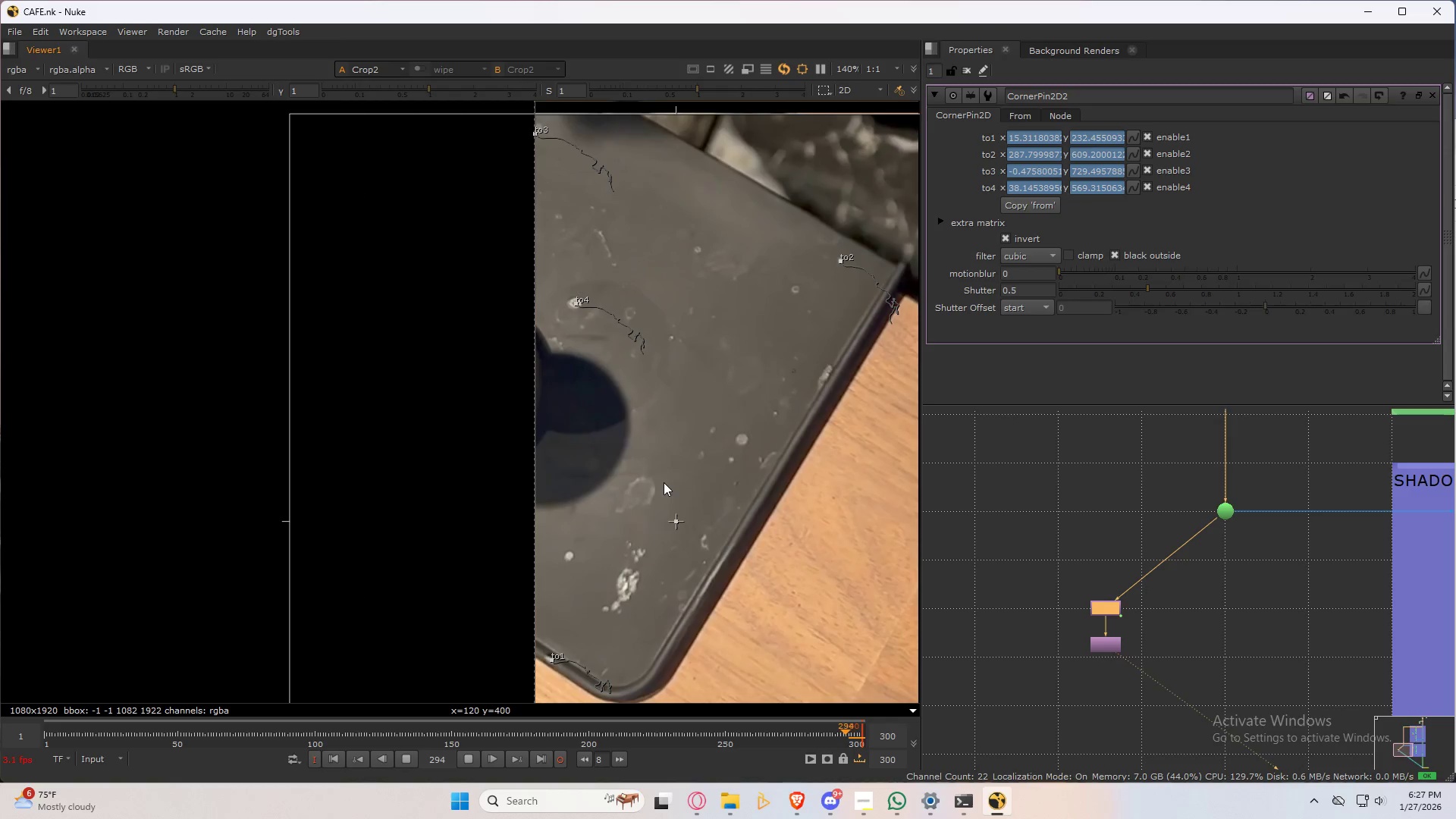 
key(Q)
 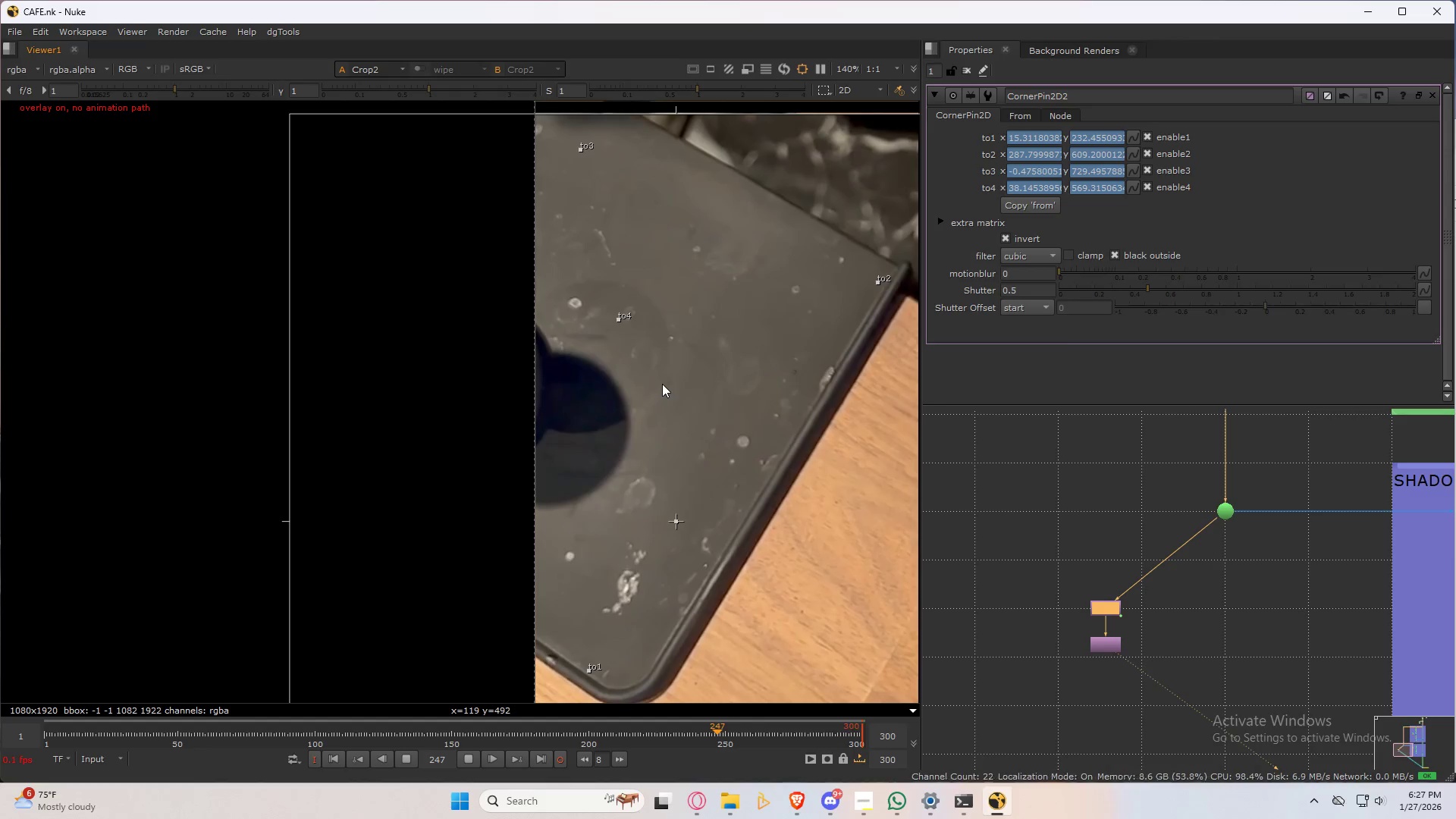 
wait(49.31)
 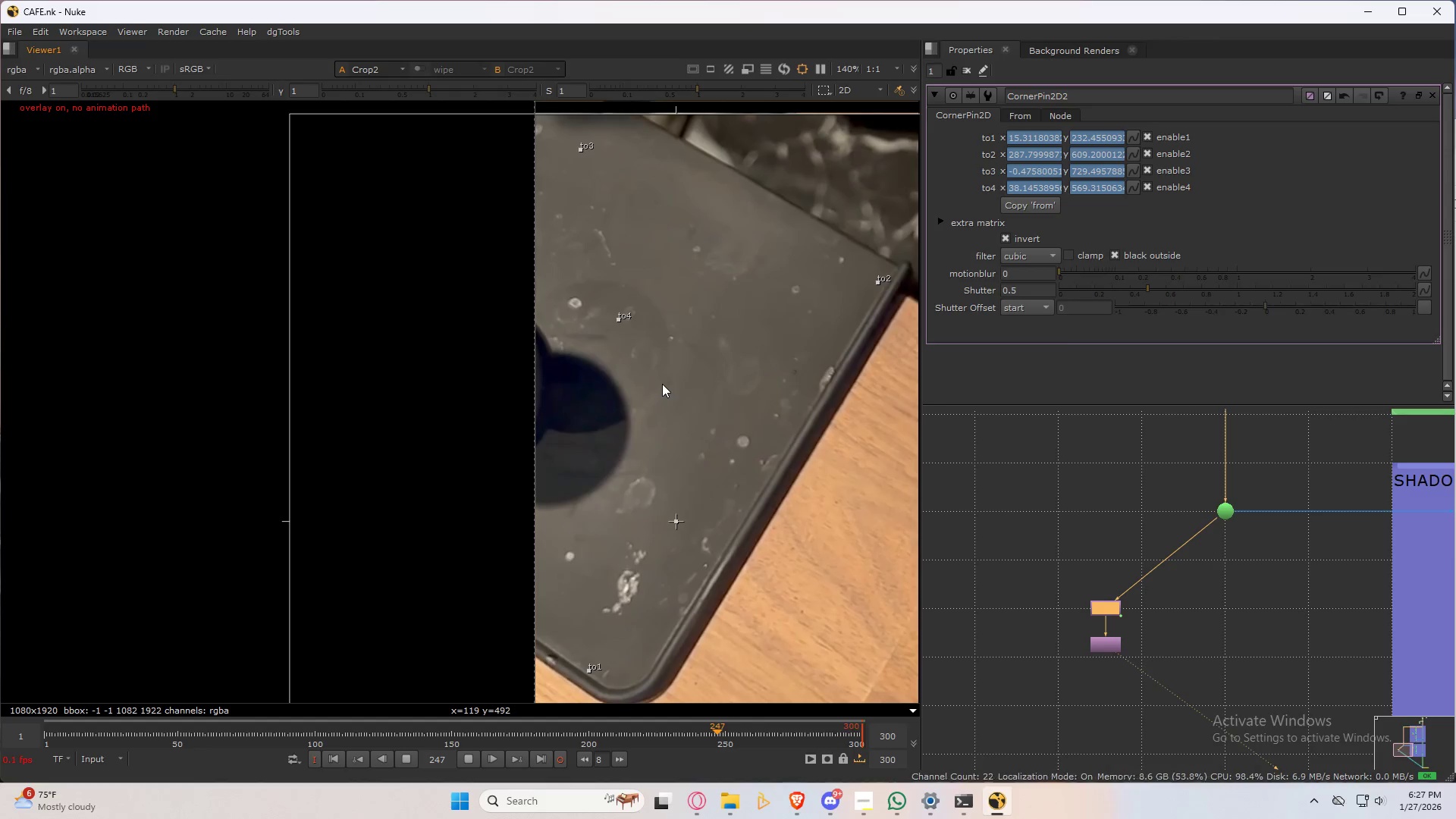 
left_click([468, 753])
 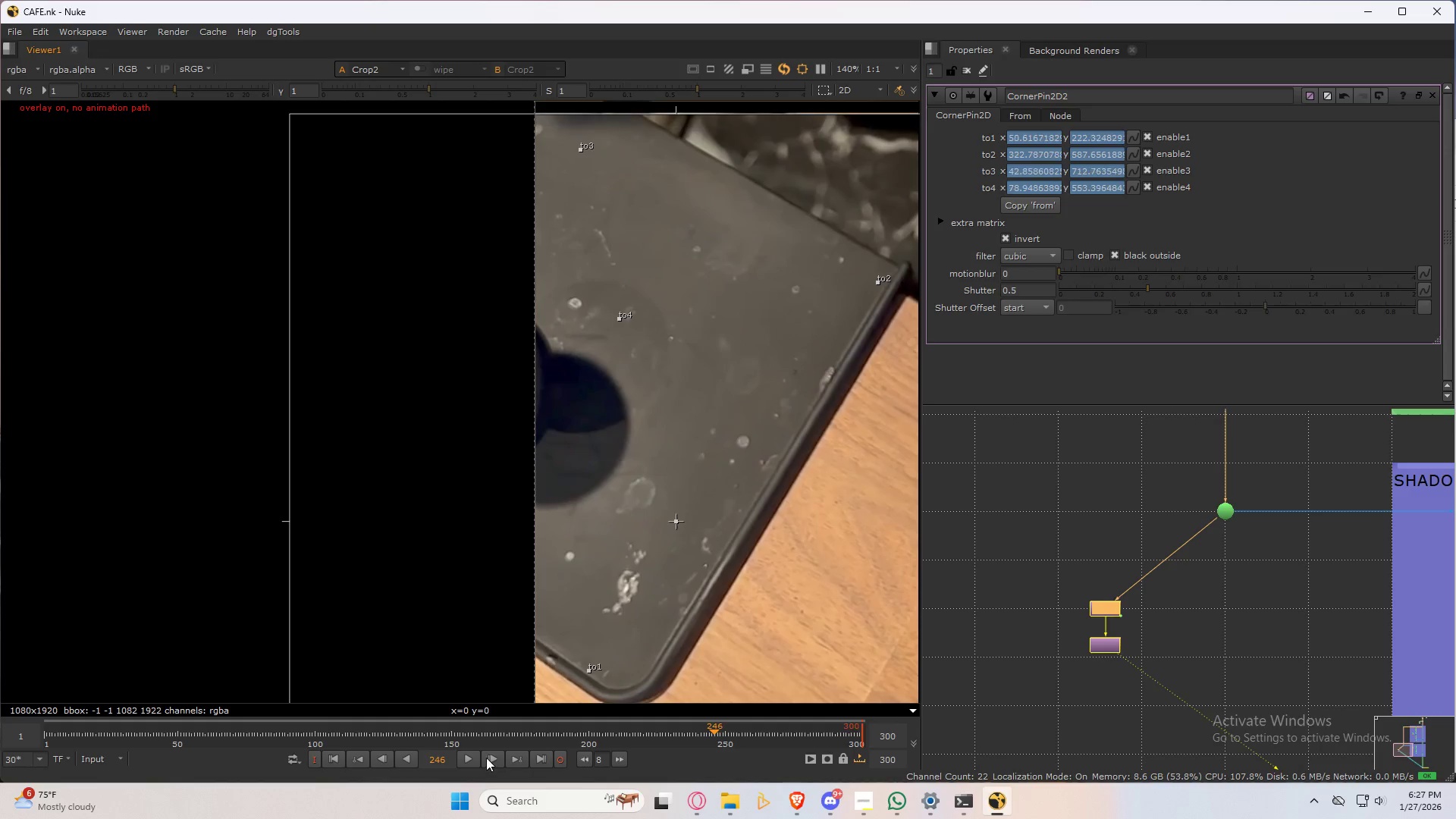 
left_click([469, 758])
 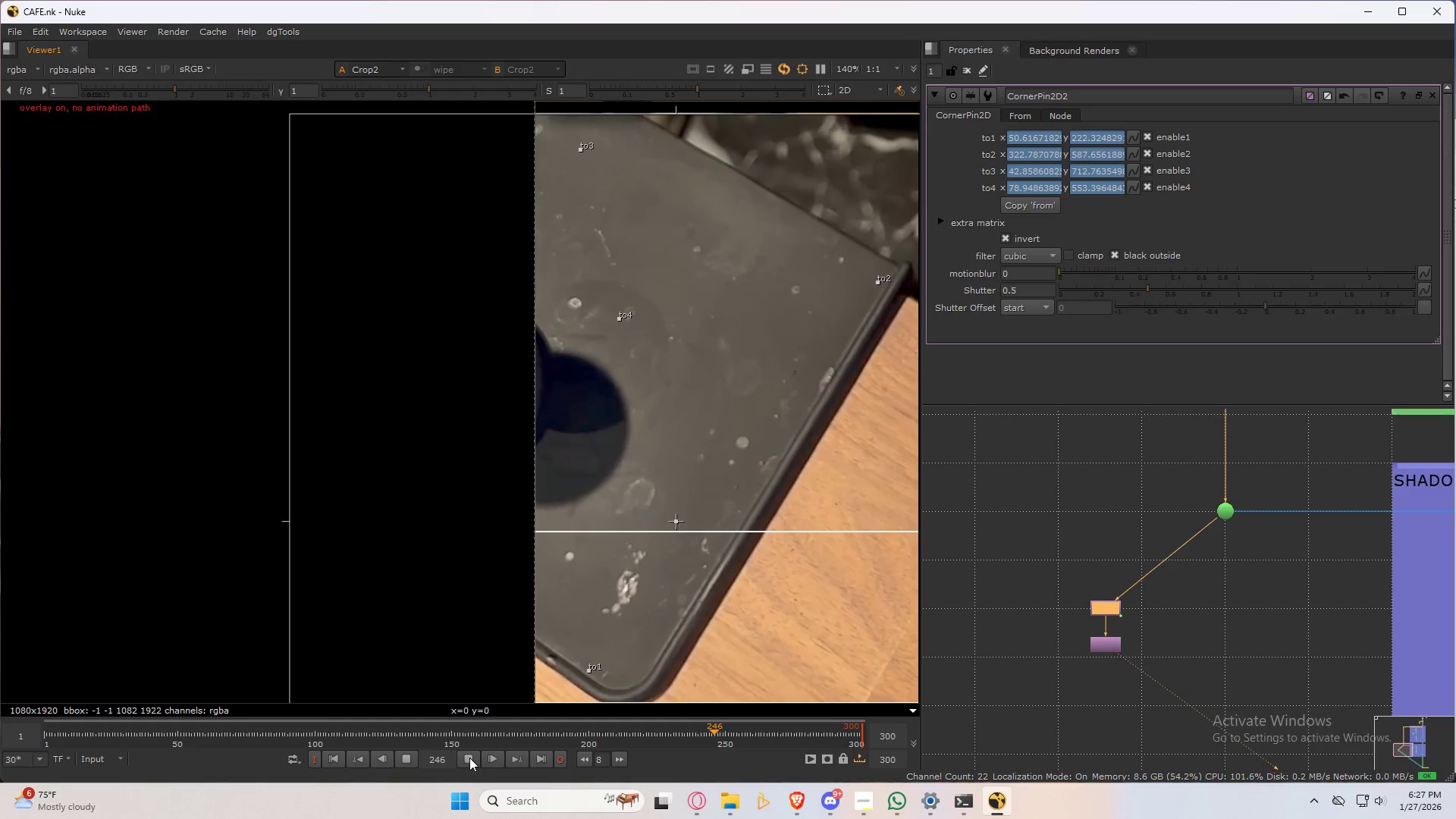 
wait(6.72)
 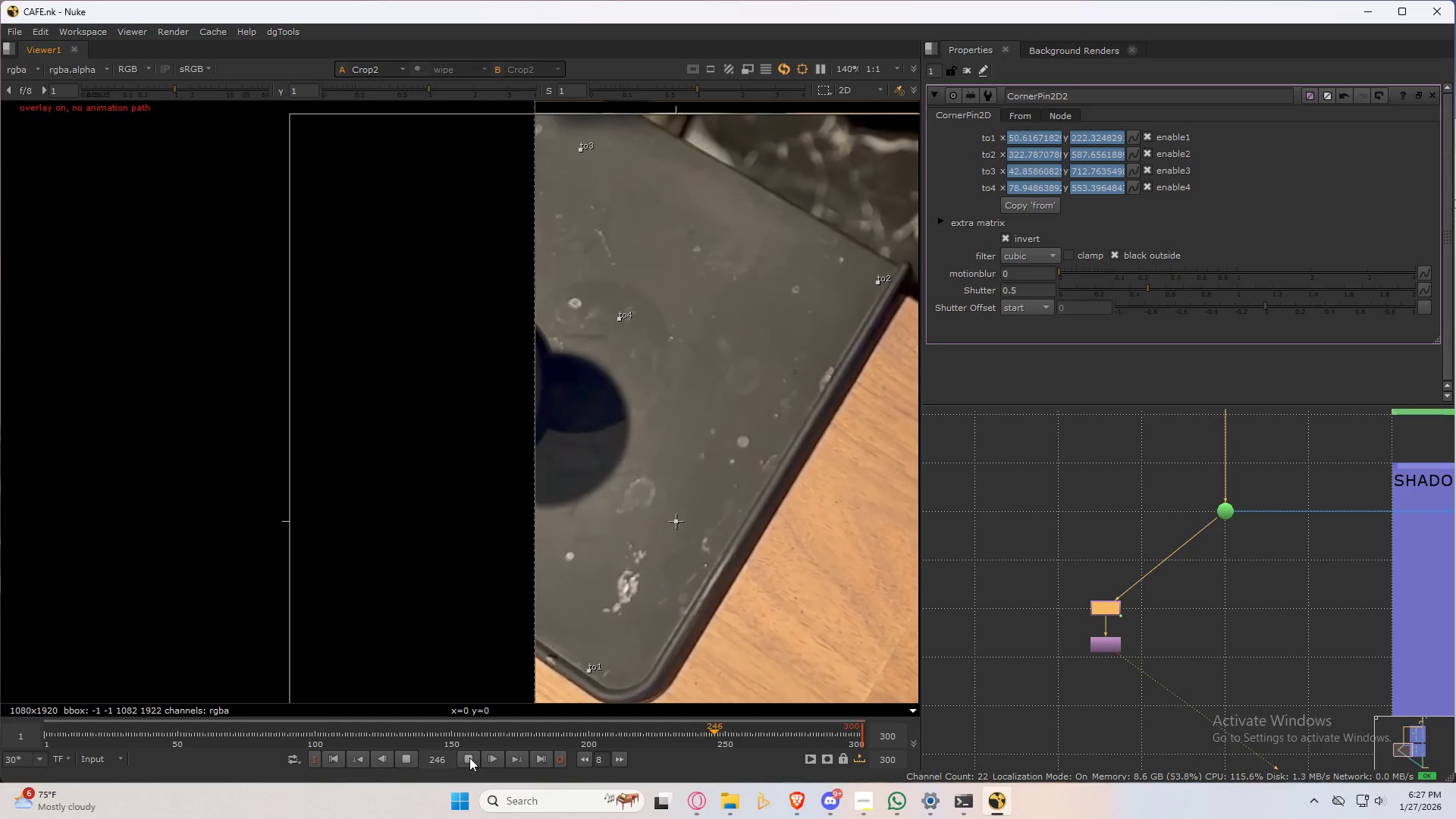 
left_click([469, 758])
 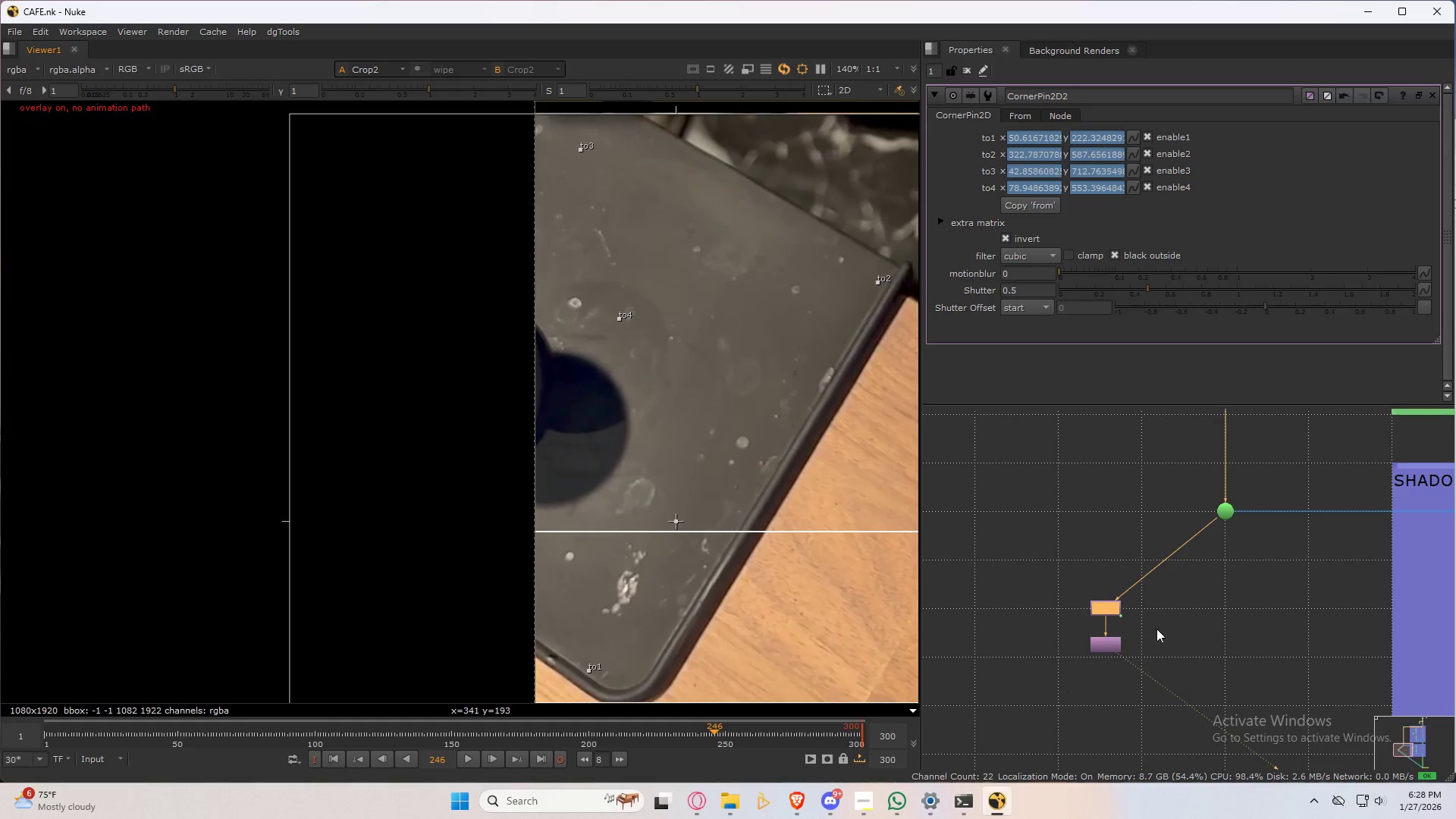 
scroll: coordinate [1199, 621], scroll_direction: down, amount: 6.0
 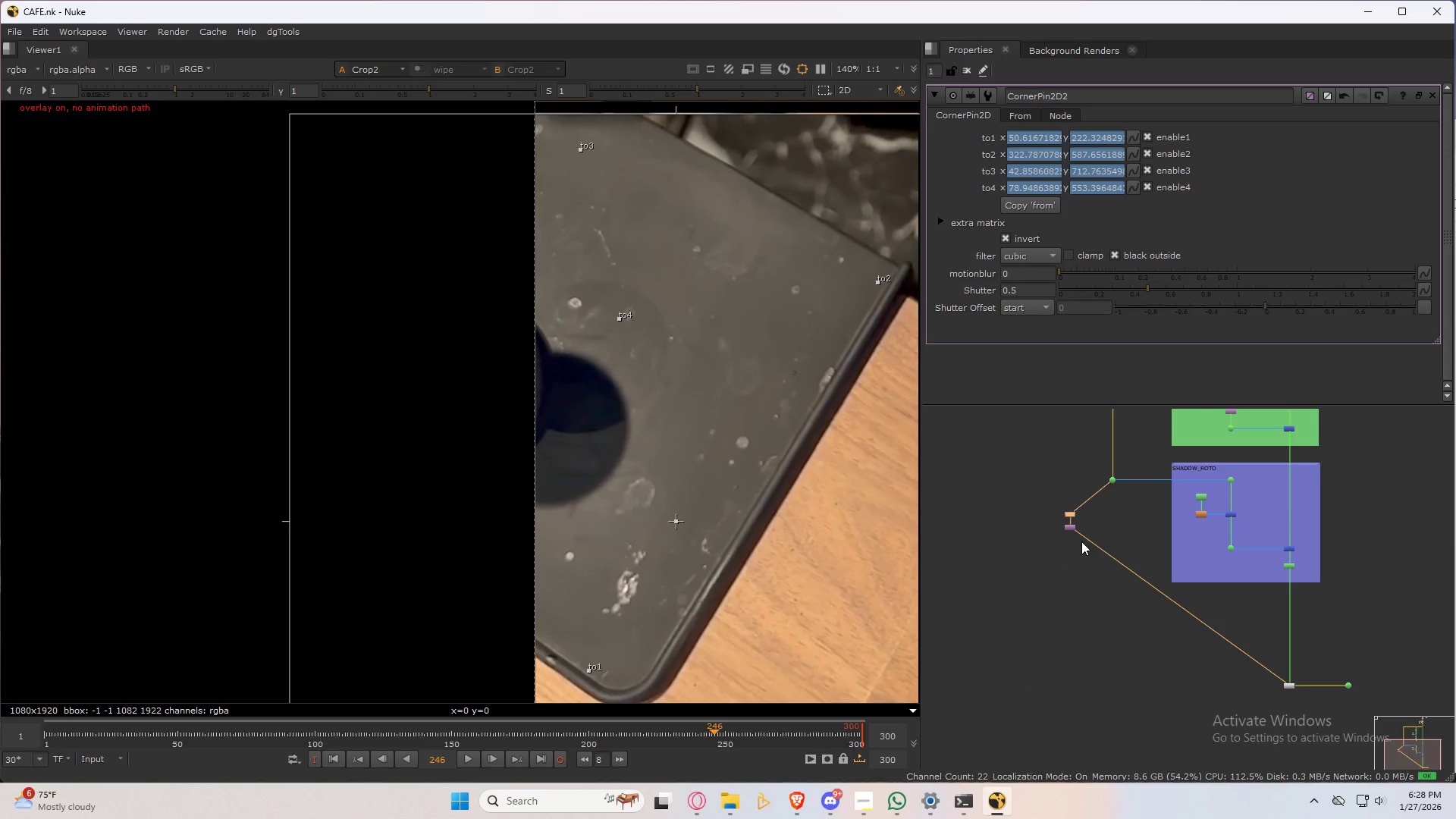 
left_click_drag(start_coordinate=[1082, 539], to_coordinate=[1097, 571])
 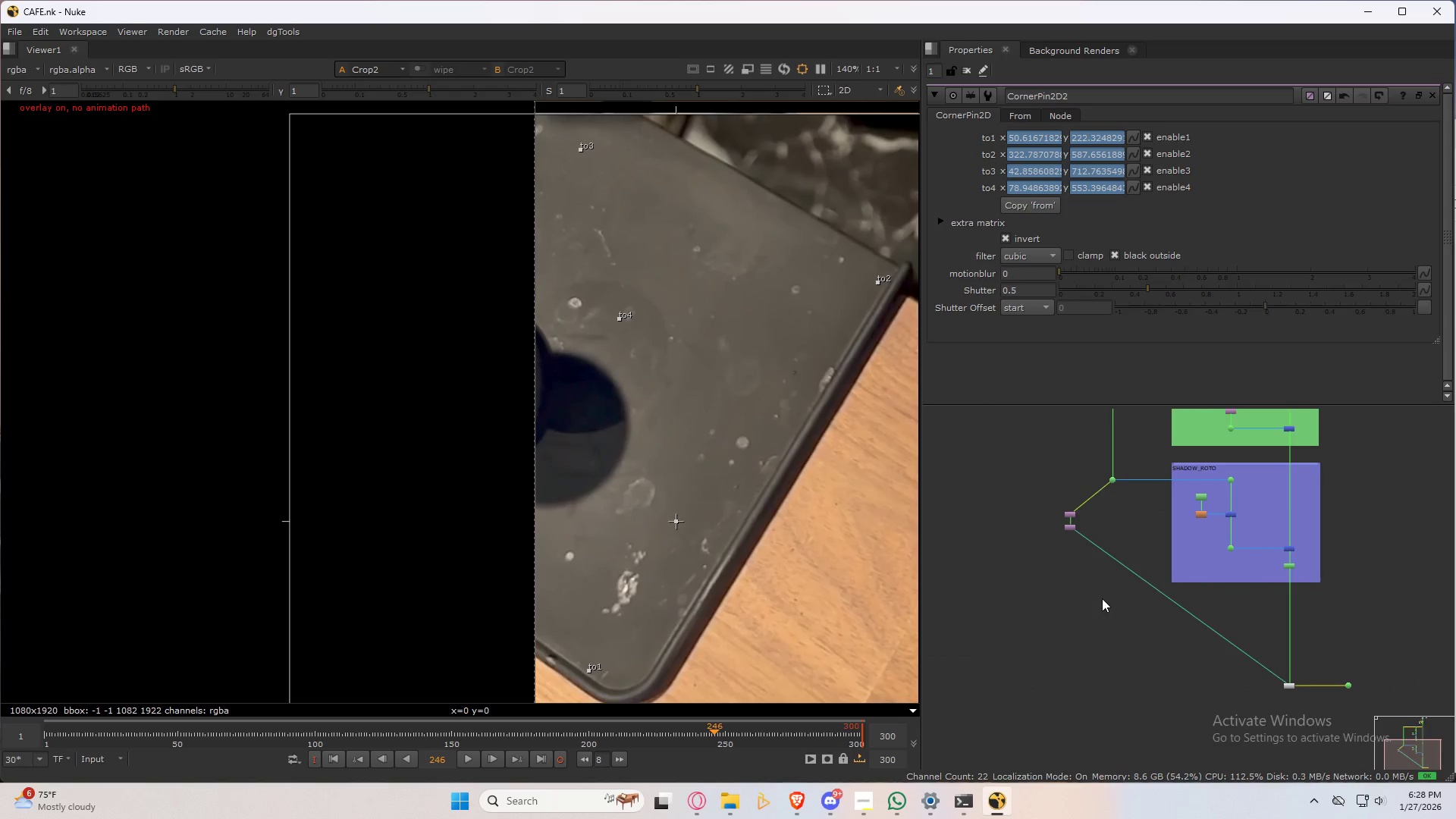 
left_click_drag(start_coordinate=[1102, 611], to_coordinate=[1102, 606])
 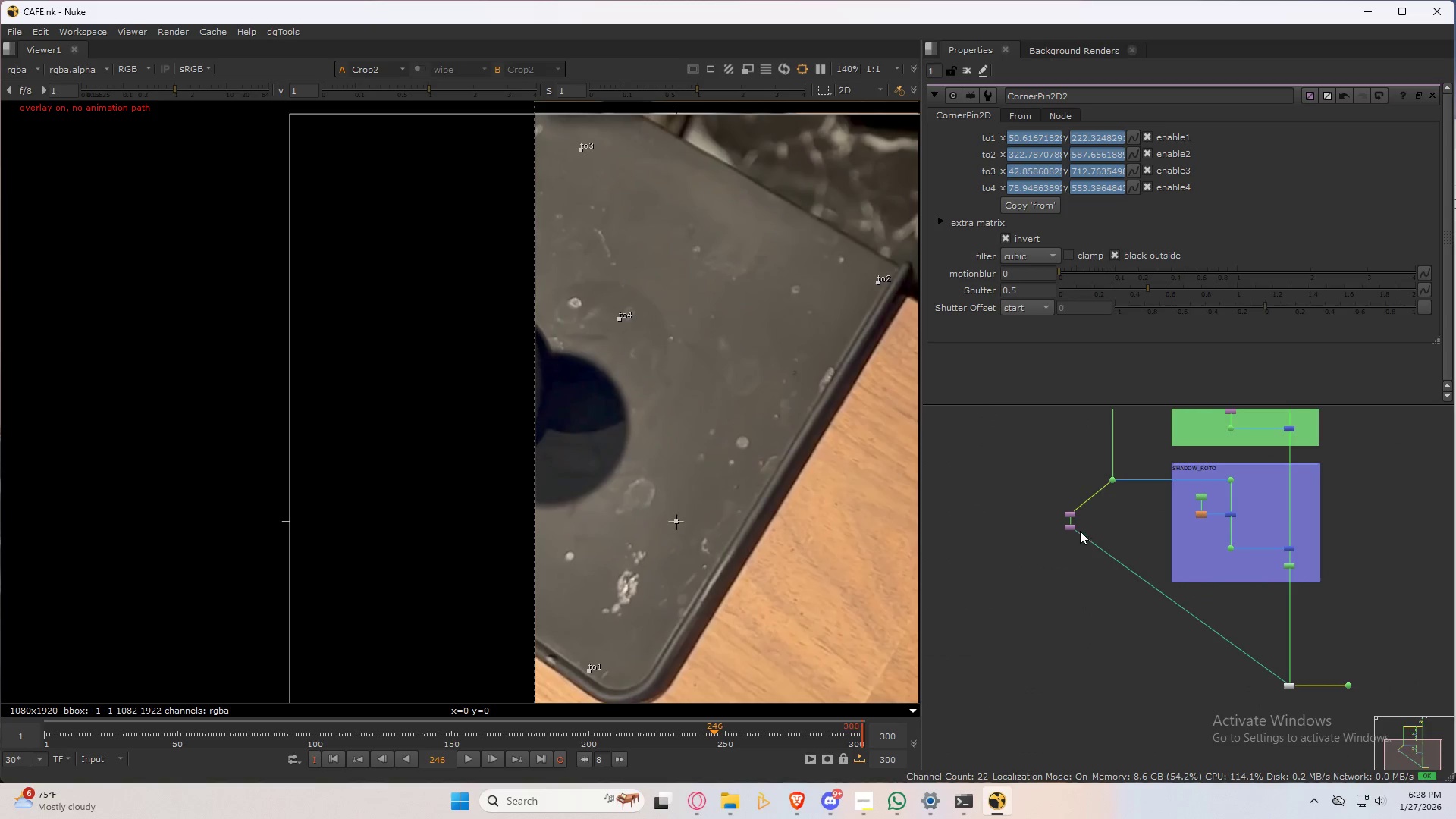 
left_click_drag(start_coordinate=[1080, 531], to_coordinate=[1100, 574])
 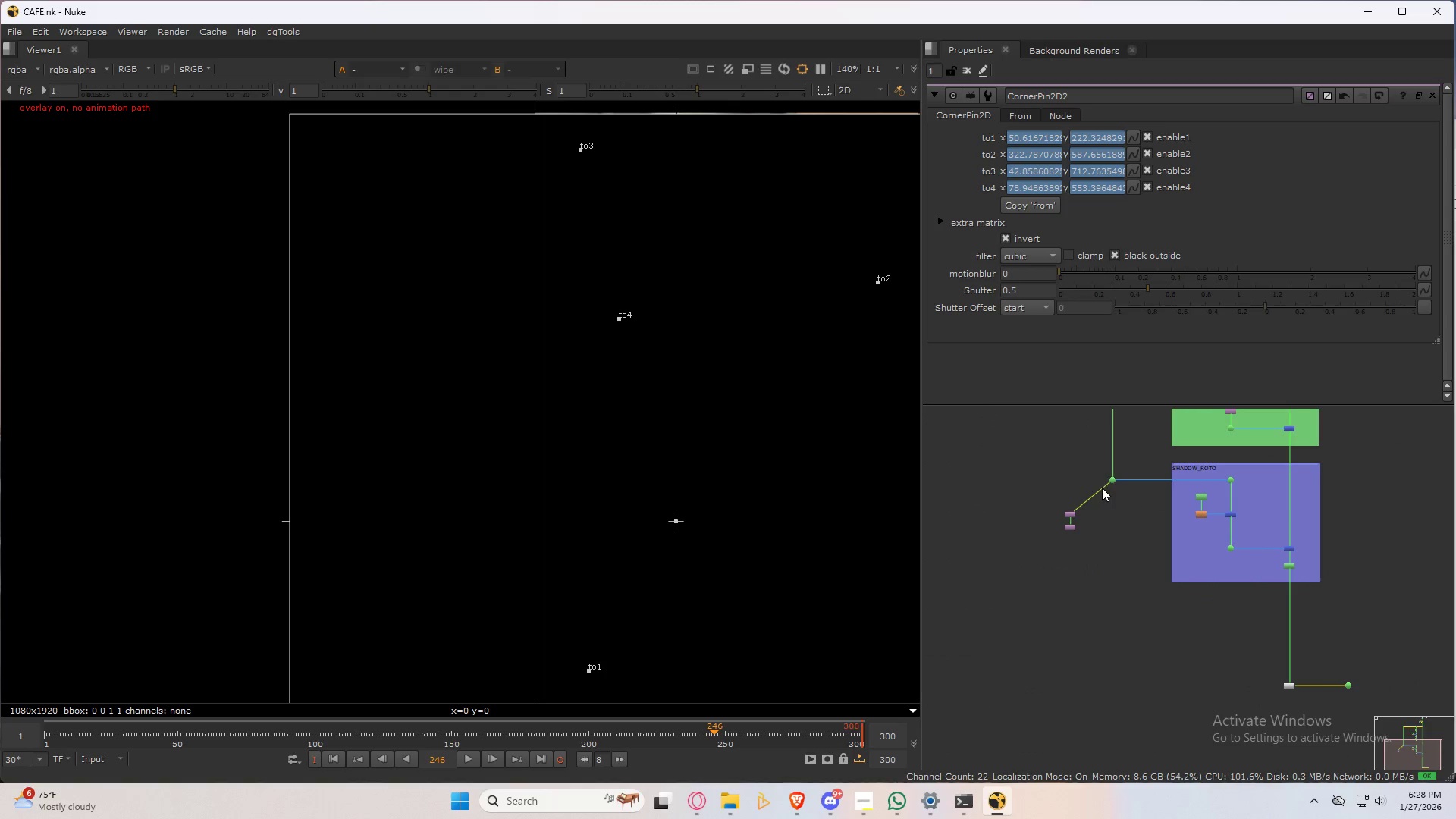 
left_click_drag(start_coordinate=[1109, 479], to_coordinate=[1092, 475])
 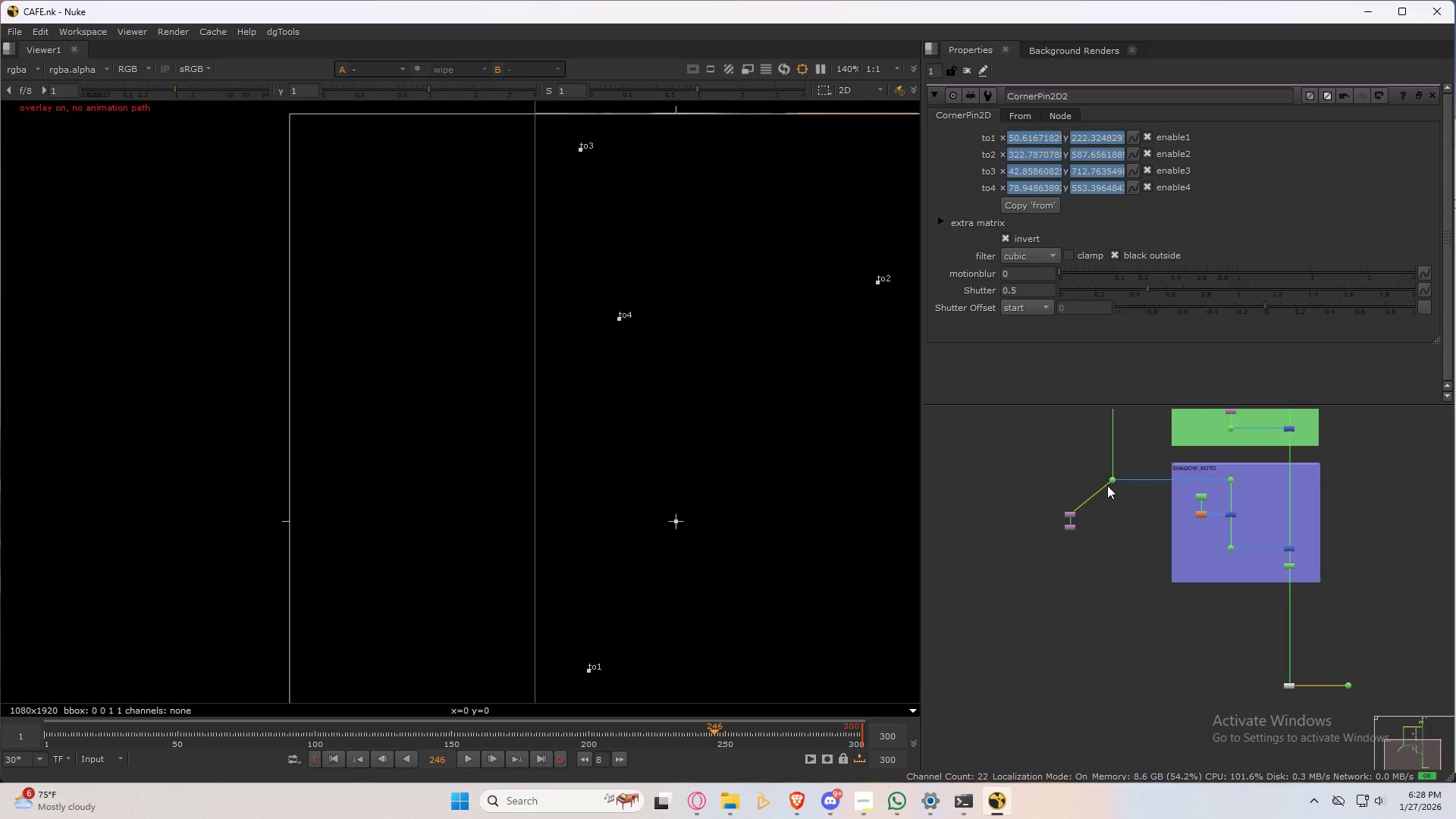 
left_click_drag(start_coordinate=[1107, 485], to_coordinate=[1091, 479])
 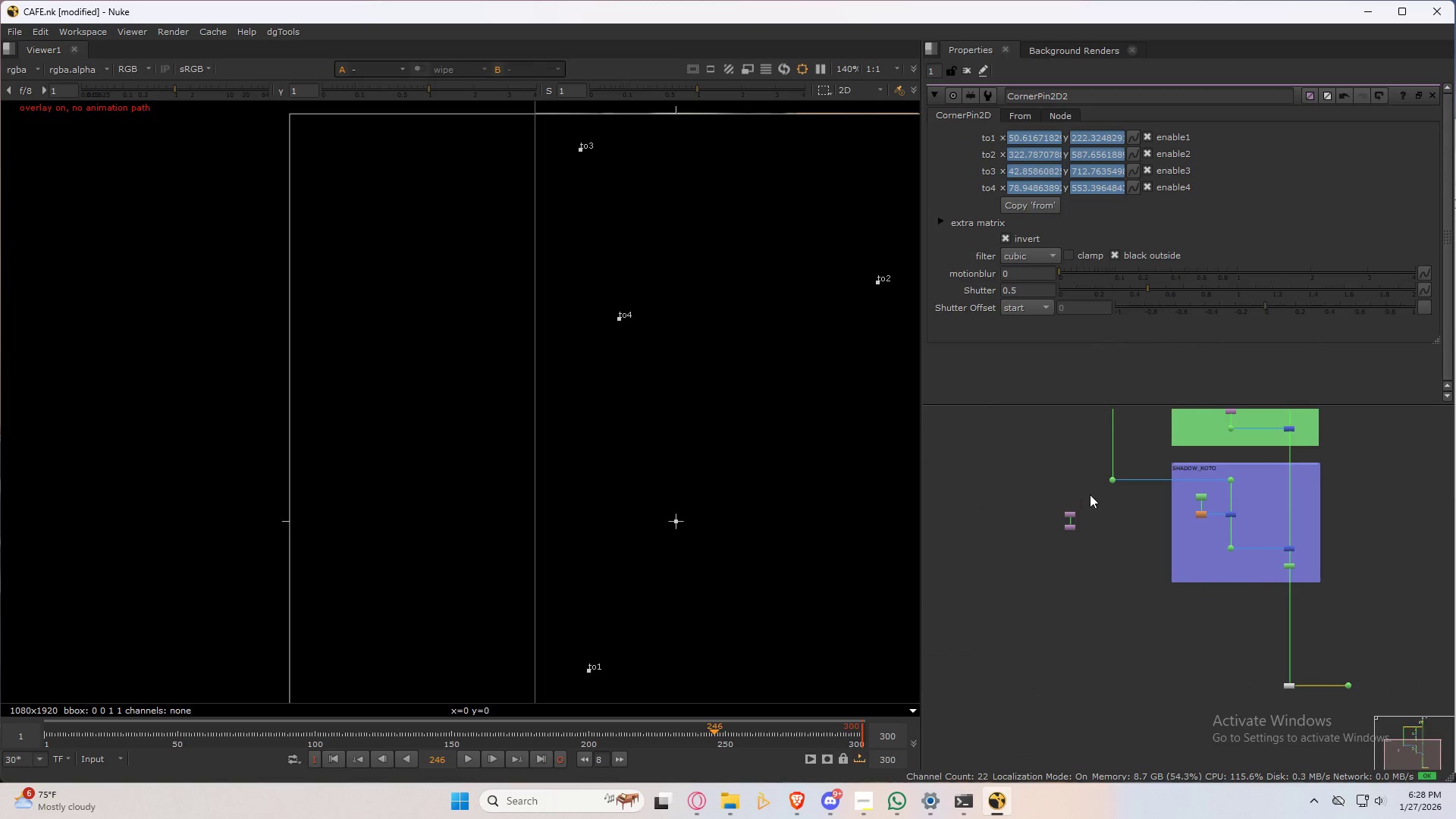 
left_click_drag(start_coordinate=[1090, 494], to_coordinate=[1025, 567])
 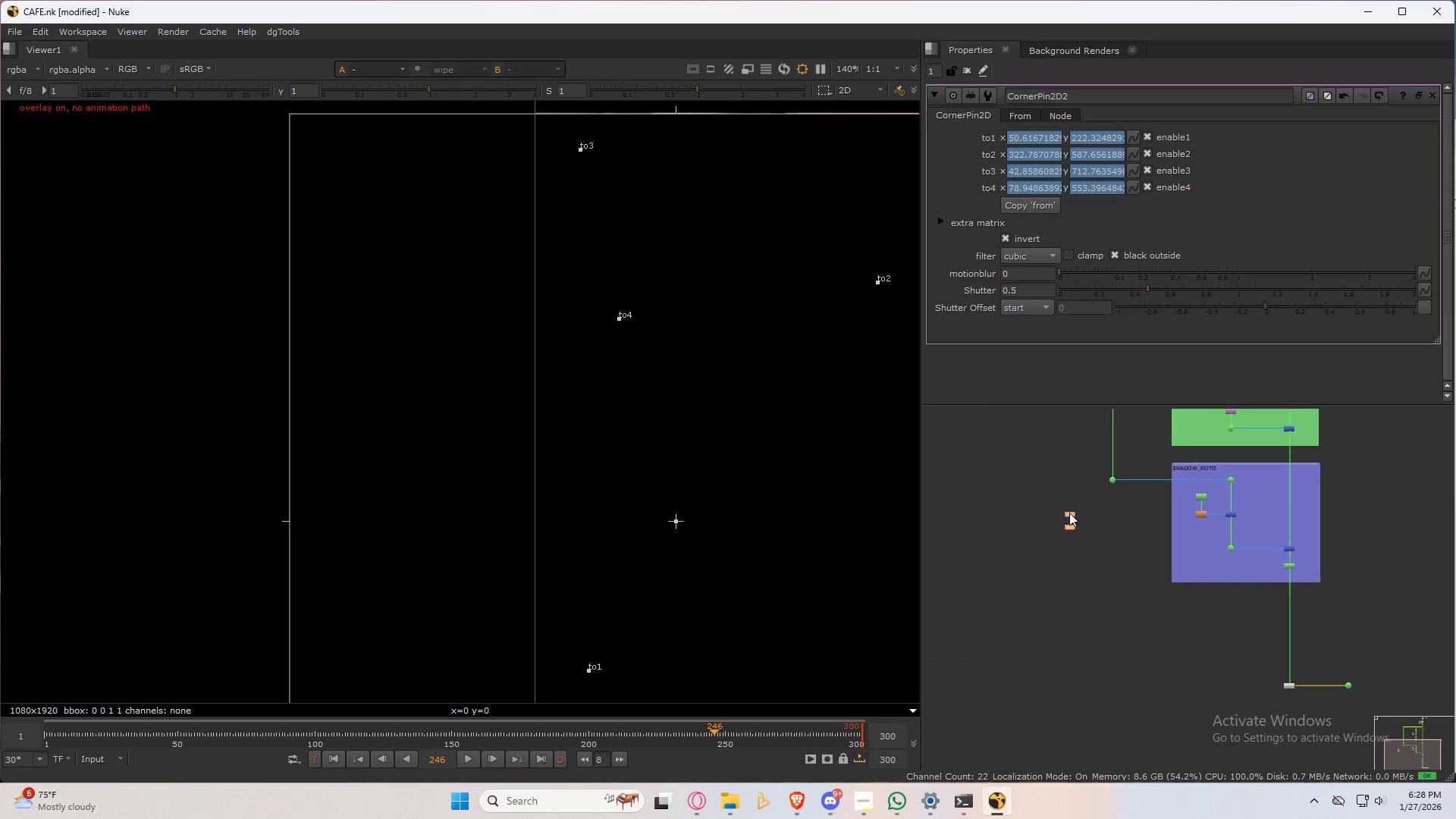 
left_click_drag(start_coordinate=[1069, 513], to_coordinate=[1225, 616])
 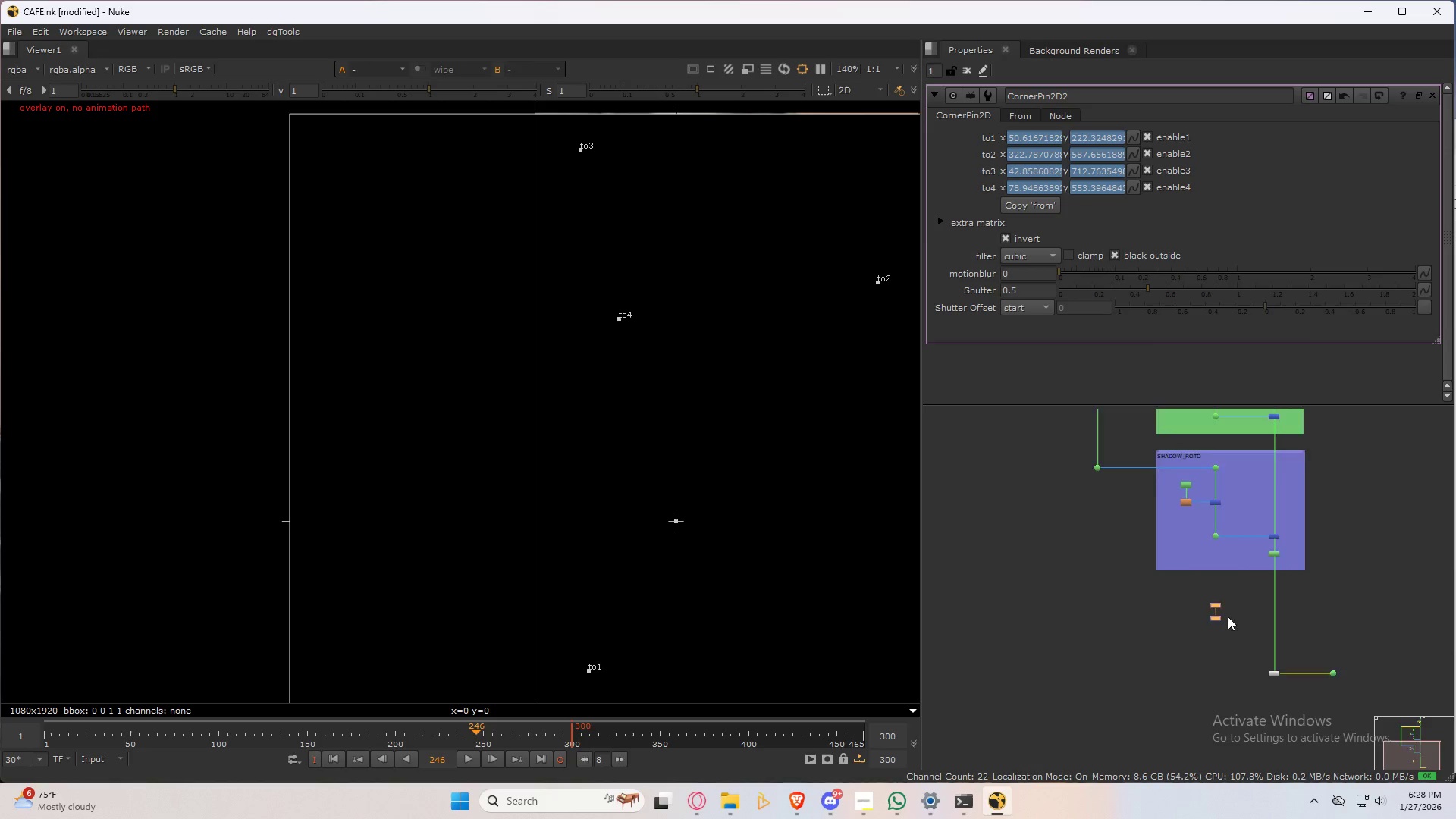 
key(Space)
 